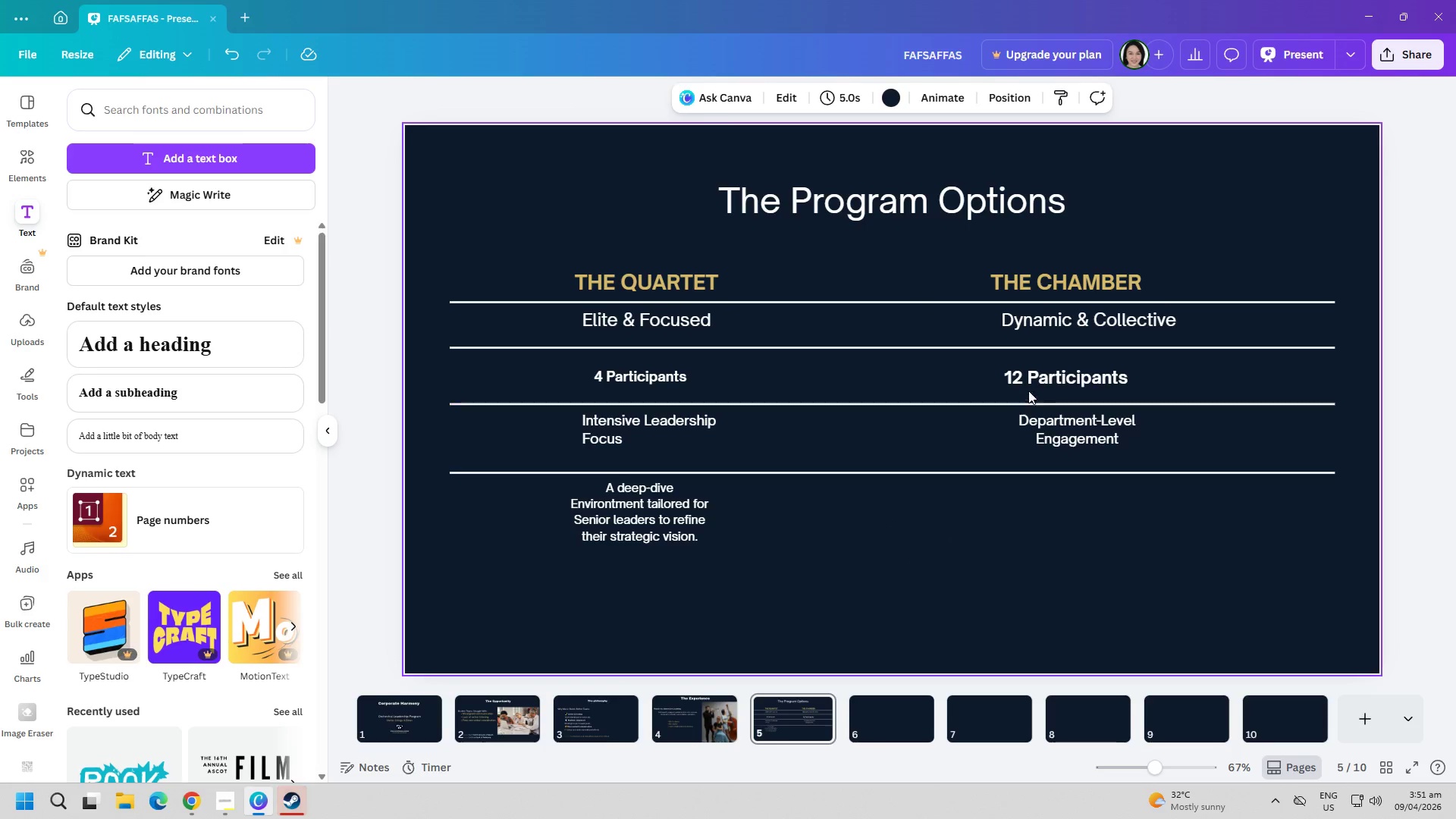 
left_click([1043, 380])
 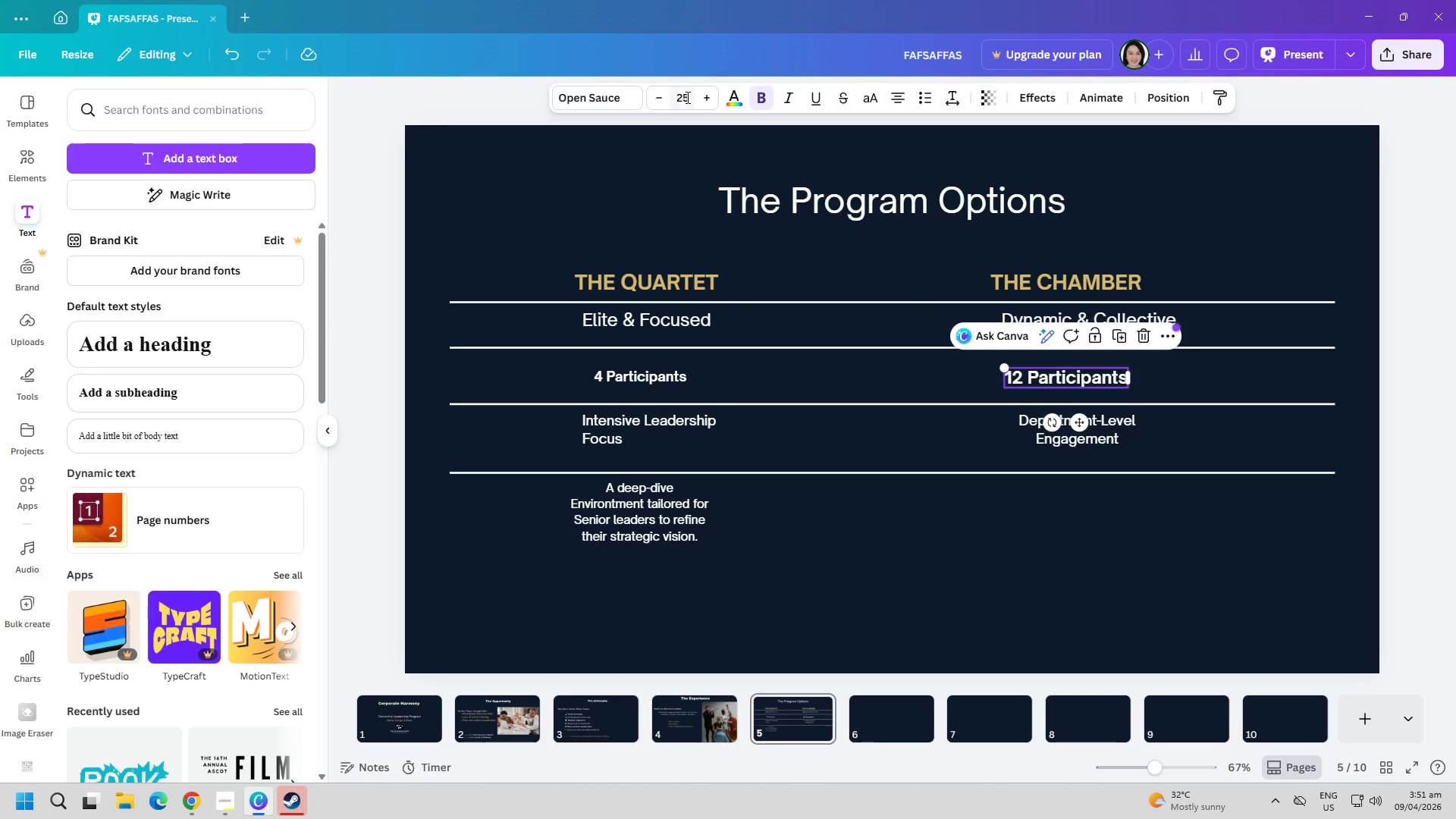 
type(20)
 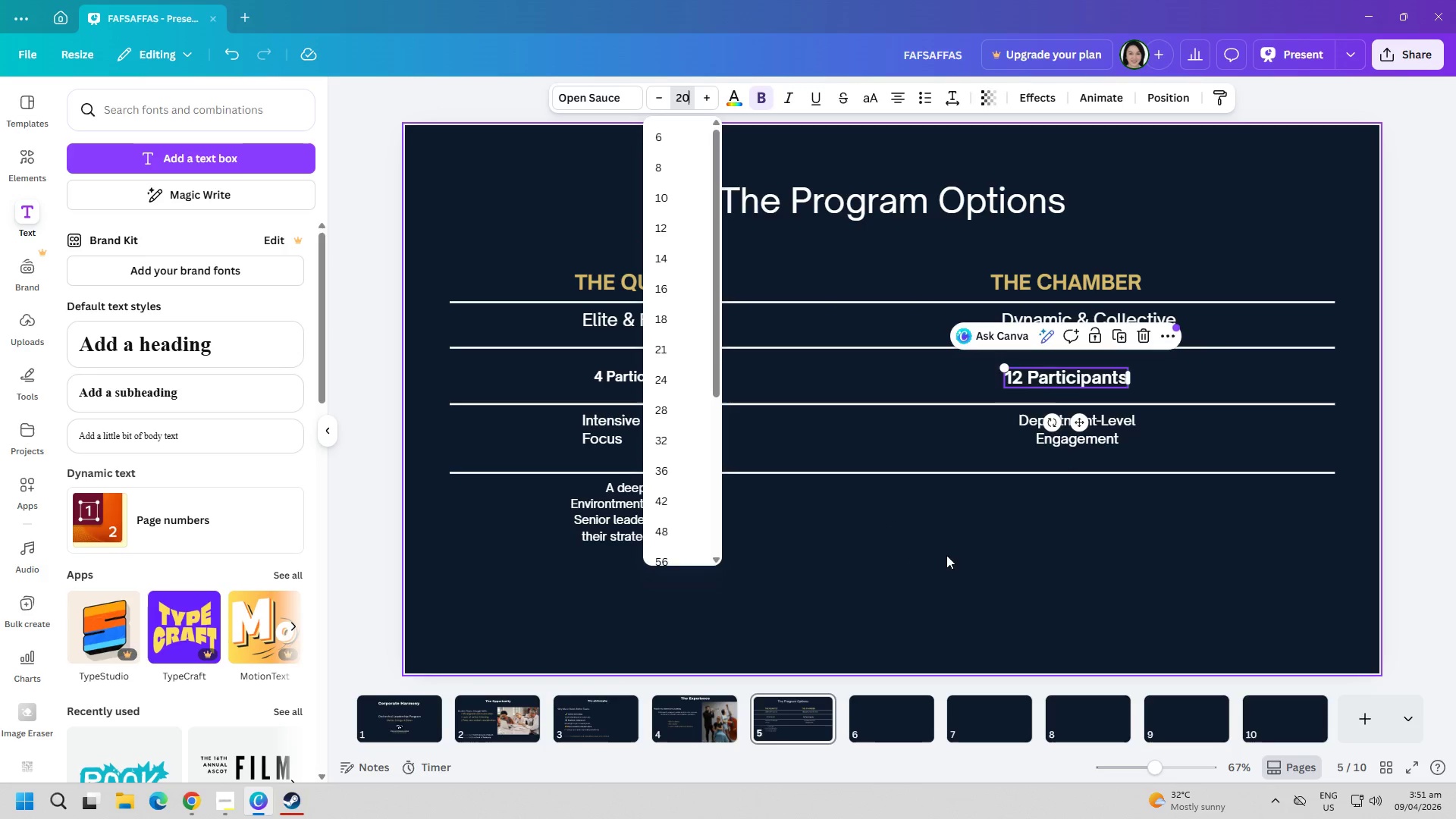 
left_click([946, 555])
 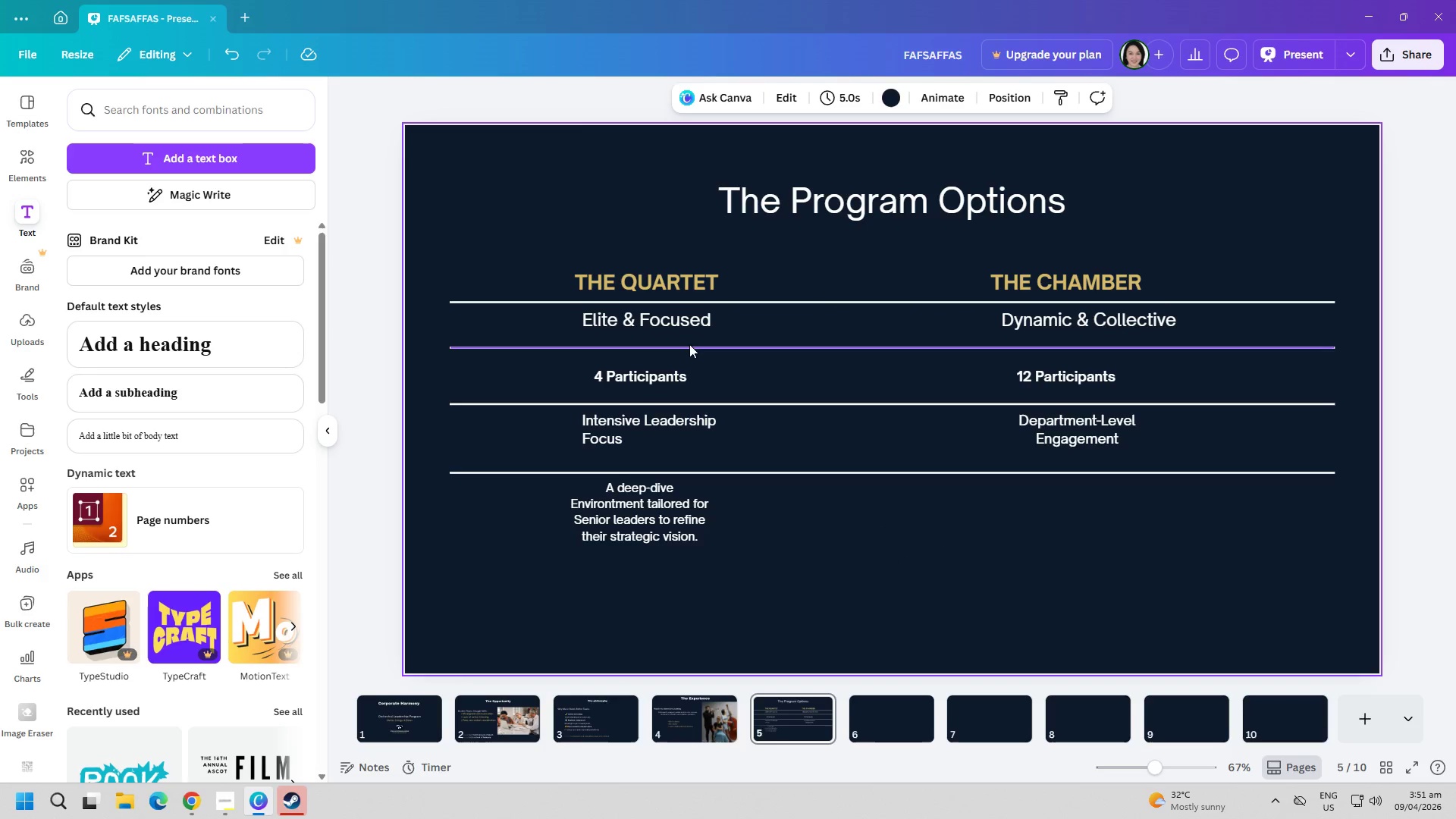 
left_click([647, 320])
 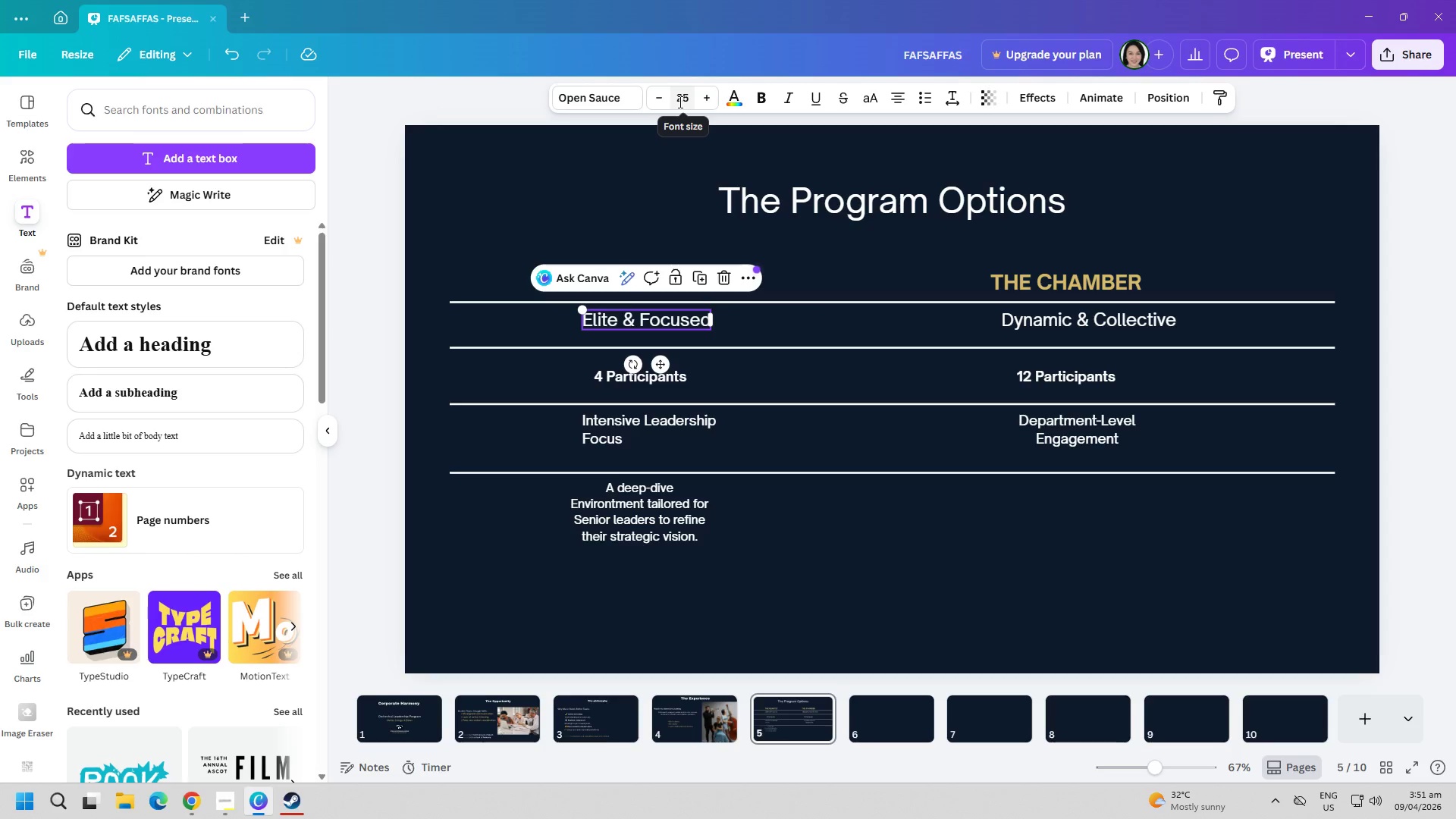 
left_click([679, 102])
 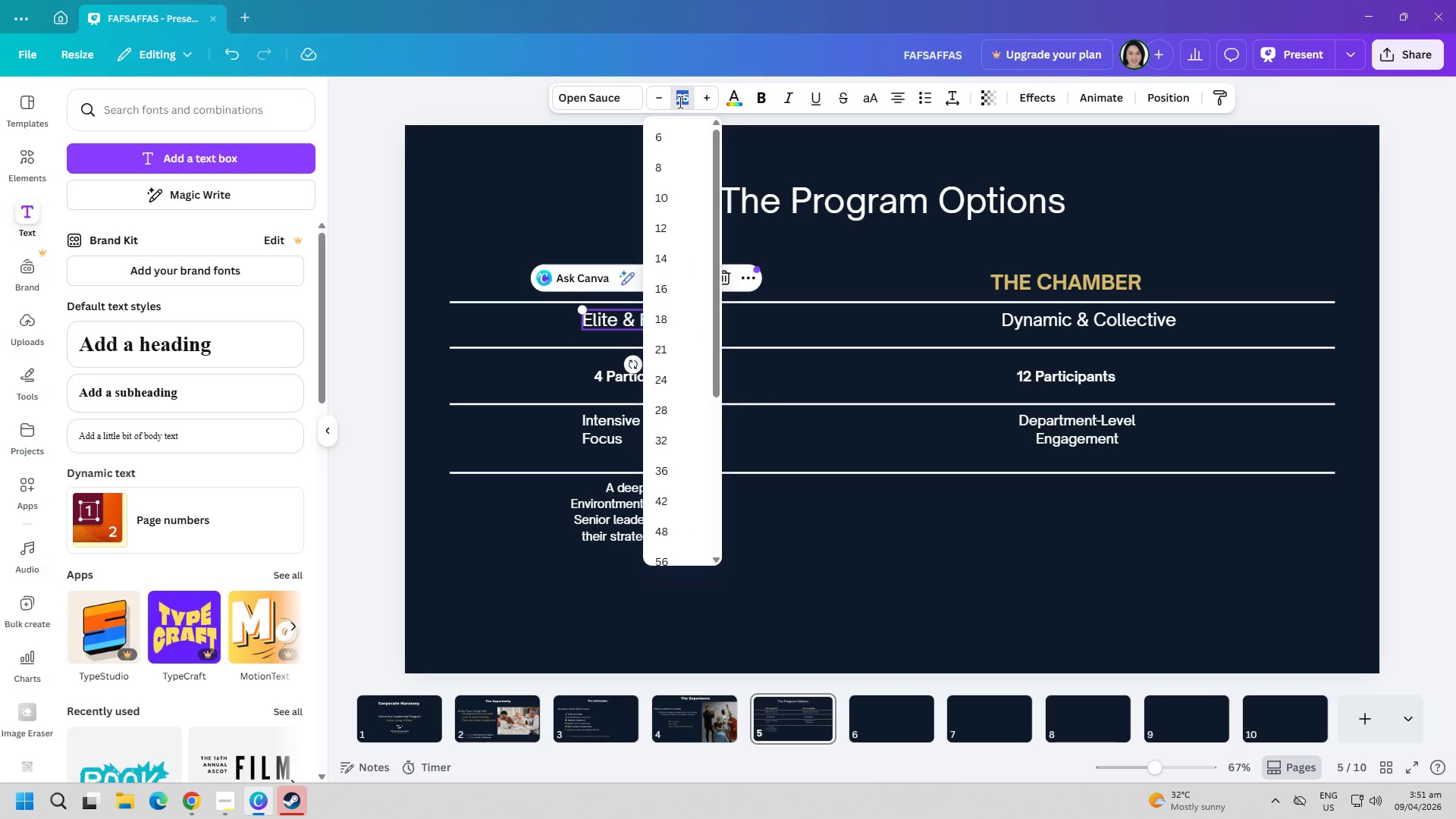 
key(2)
 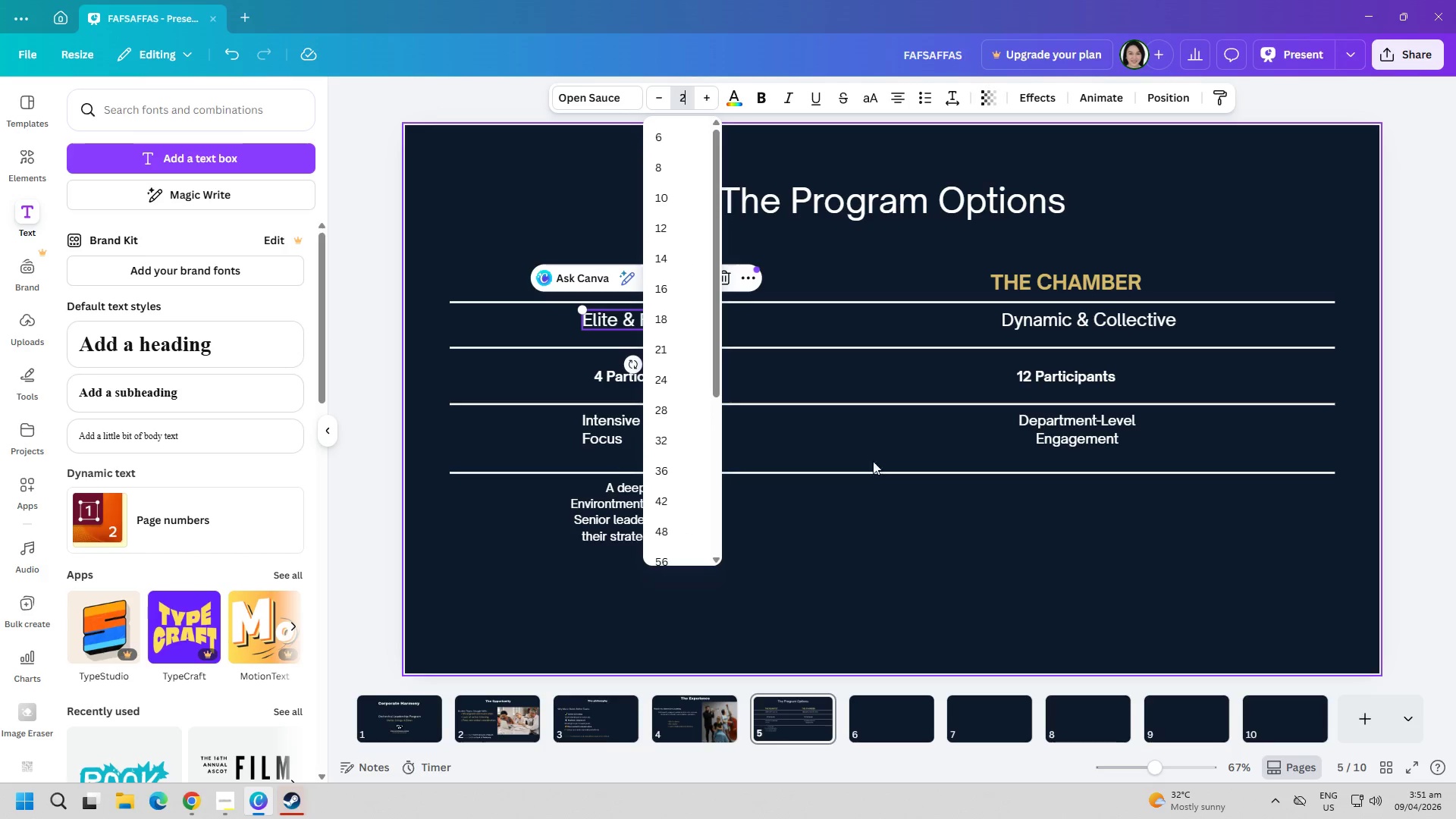 
key(0)
 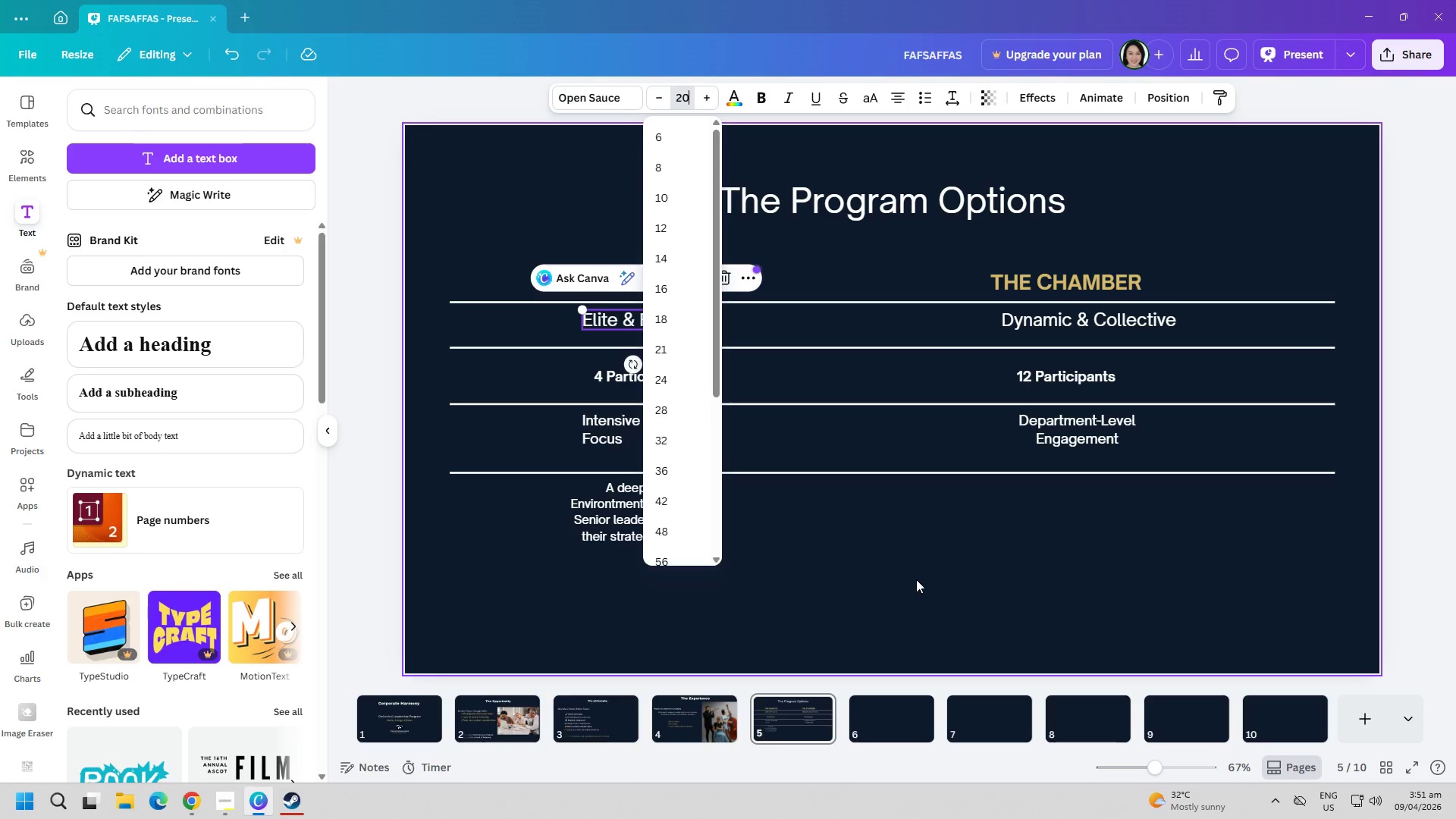 
left_click([916, 579])
 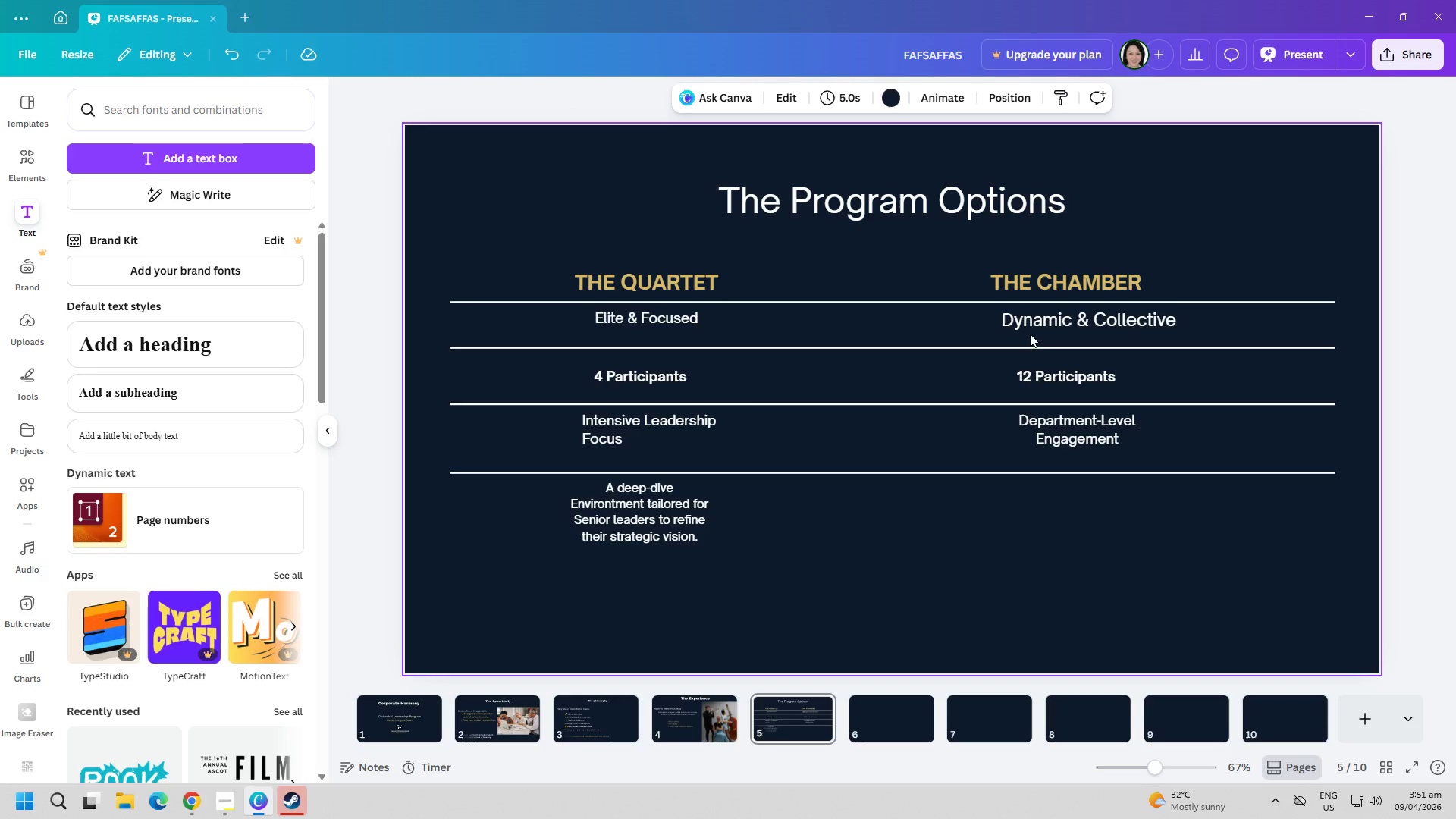 
left_click([1040, 324])
 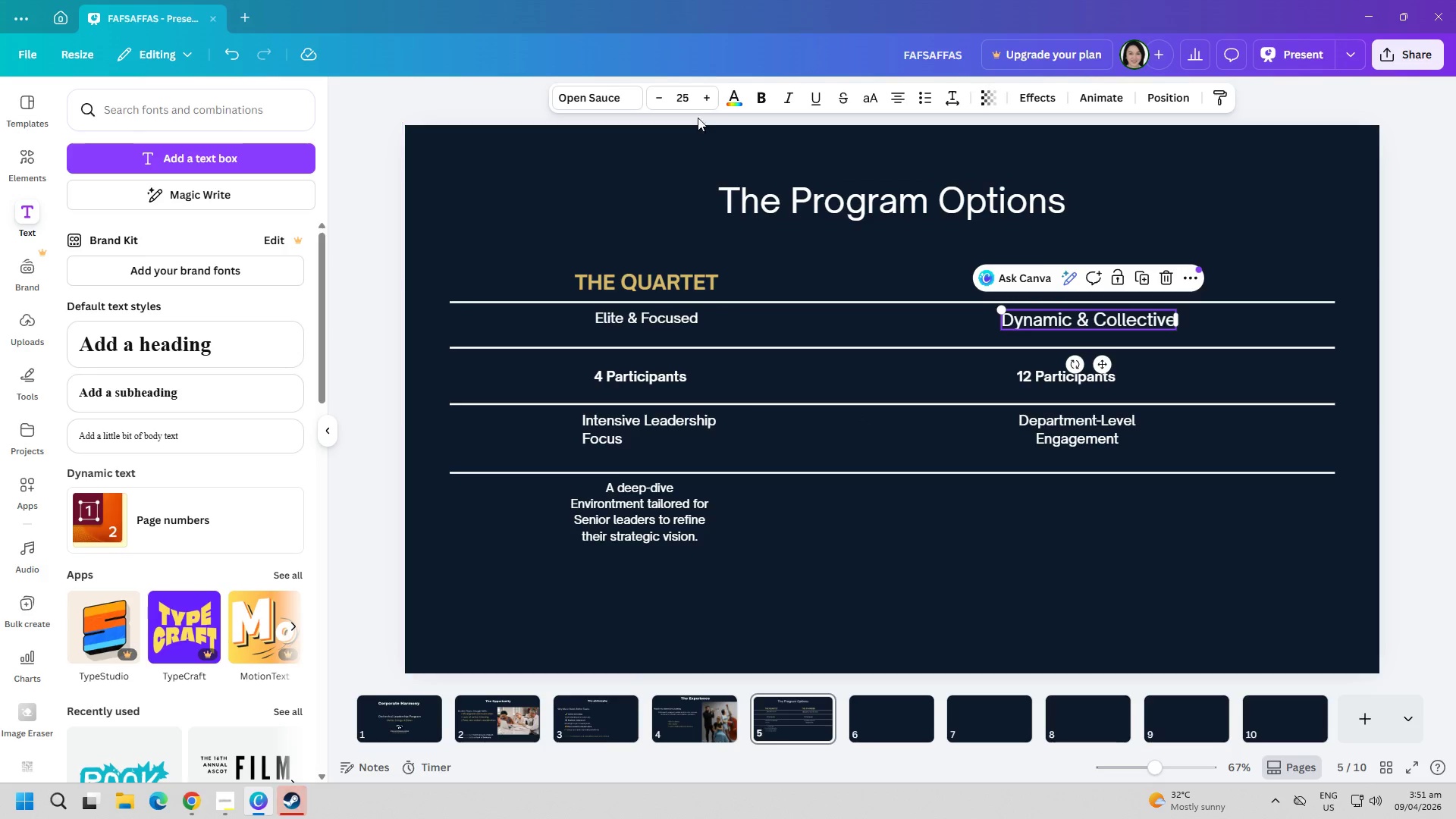 
left_click([681, 102])
 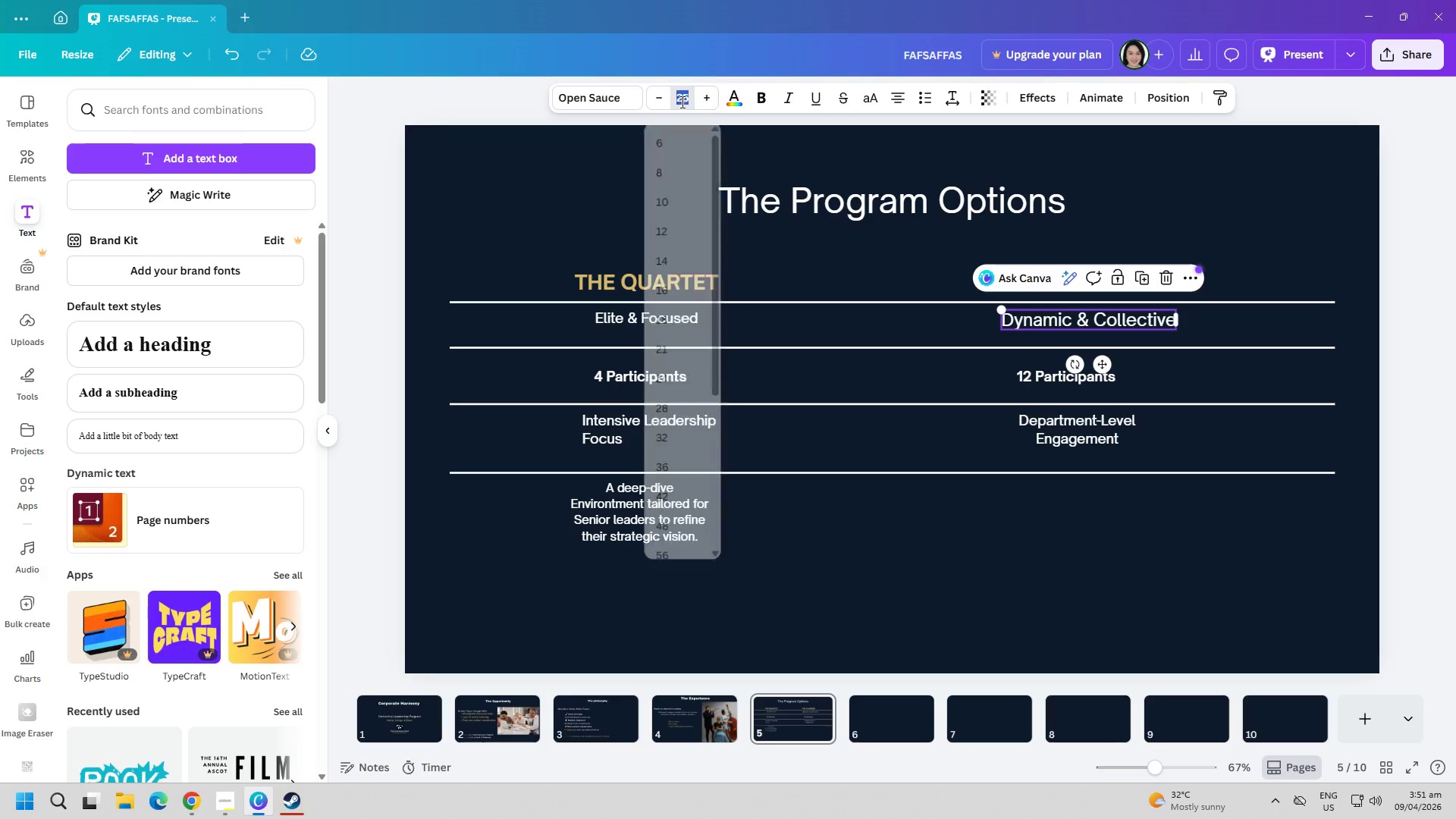 
type(20)
 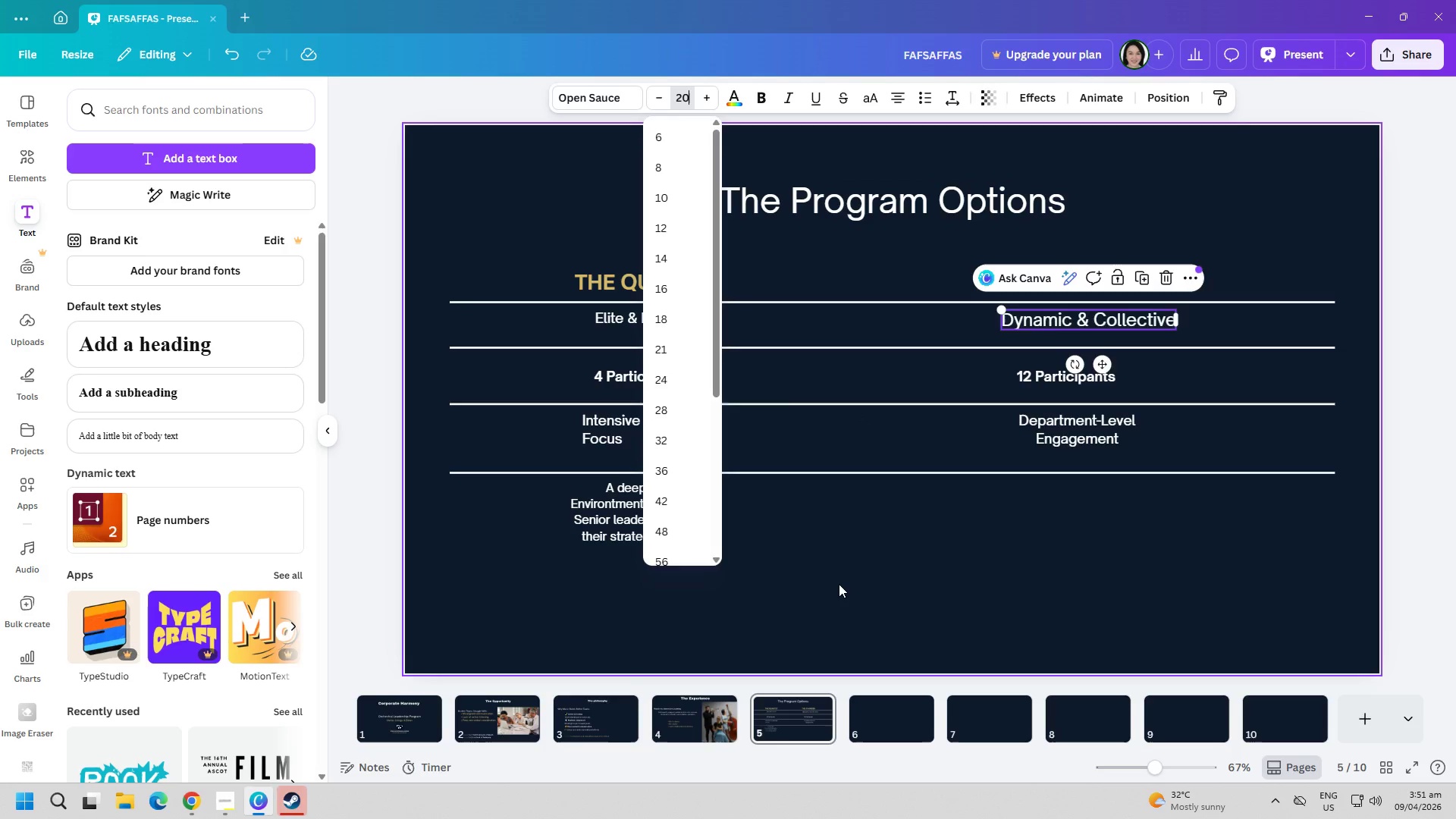 
left_click([839, 584])
 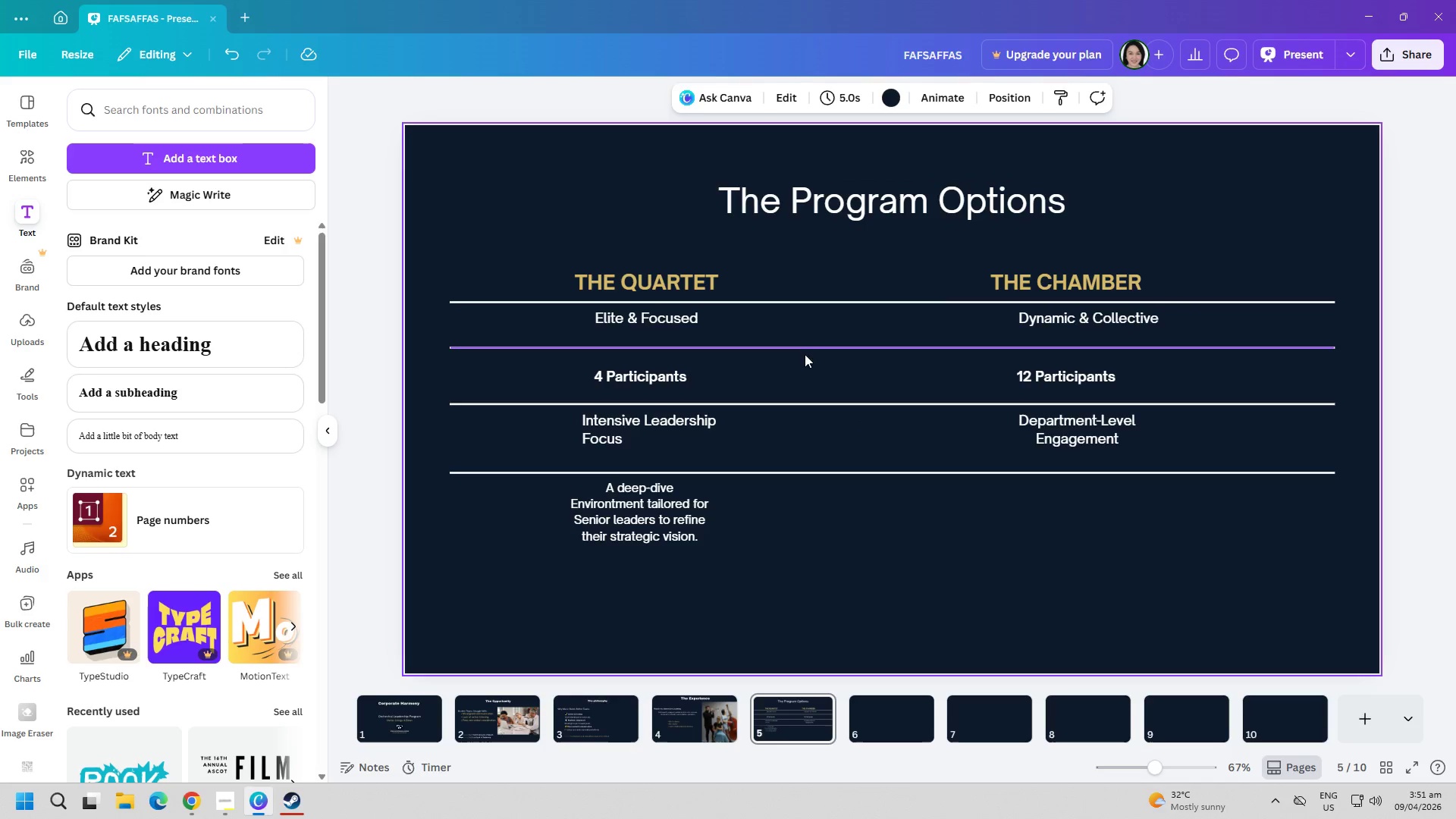 
left_click_drag(start_coordinate=[811, 344], to_coordinate=[811, 332])
 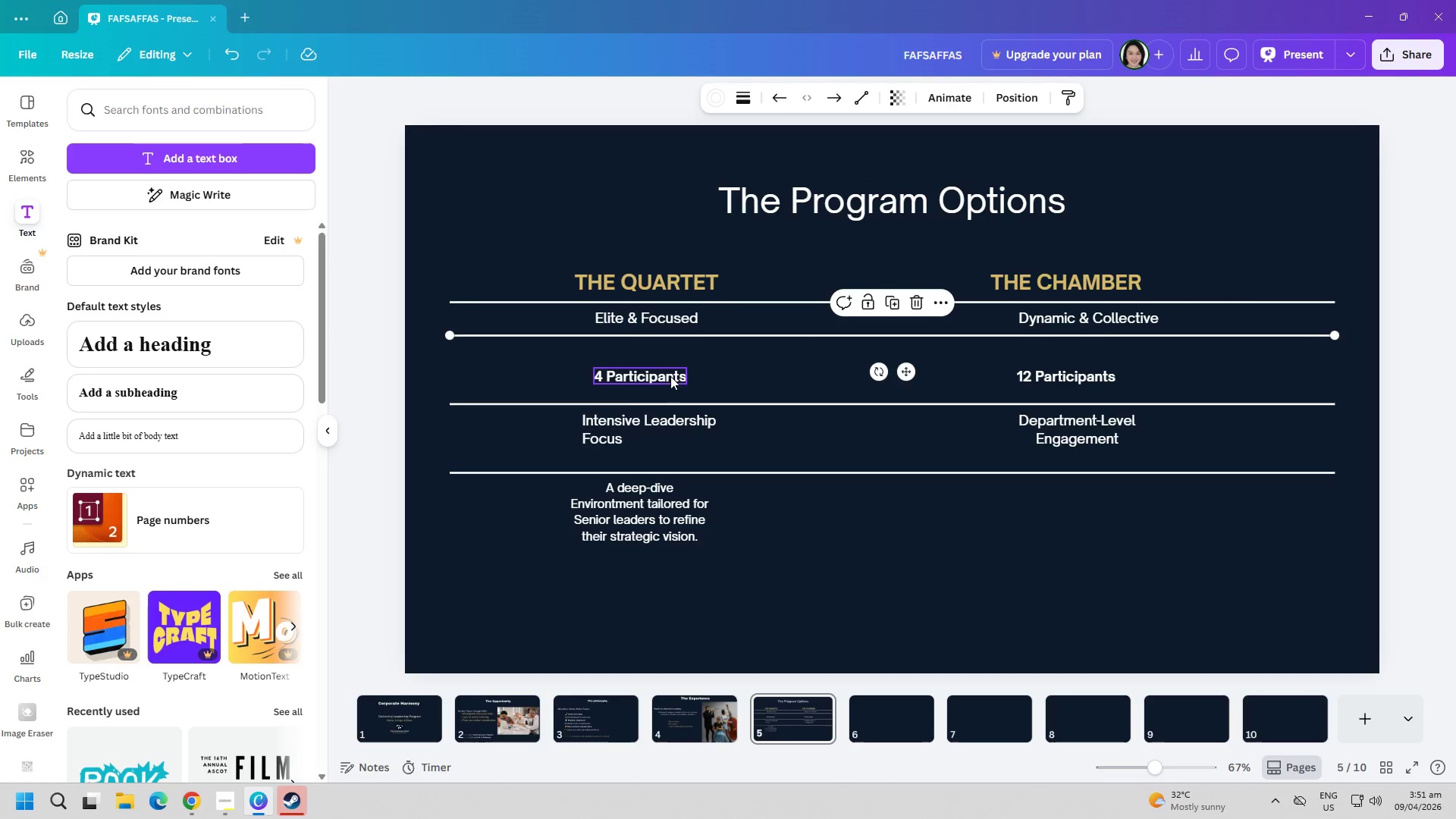 
left_click_drag(start_coordinate=[669, 375], to_coordinate=[670, 353])
 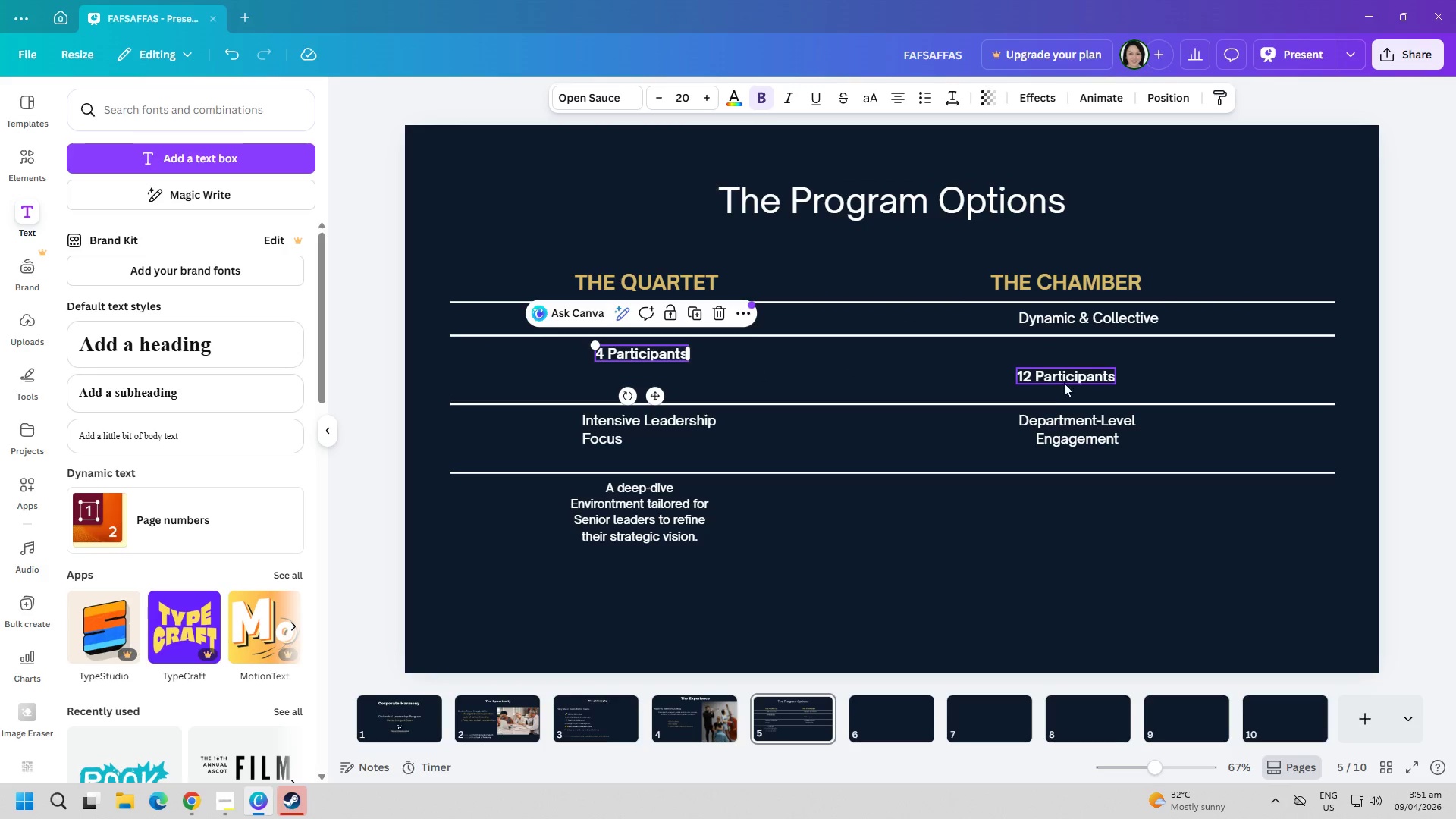 
left_click_drag(start_coordinate=[1064, 378], to_coordinate=[1068, 356])
 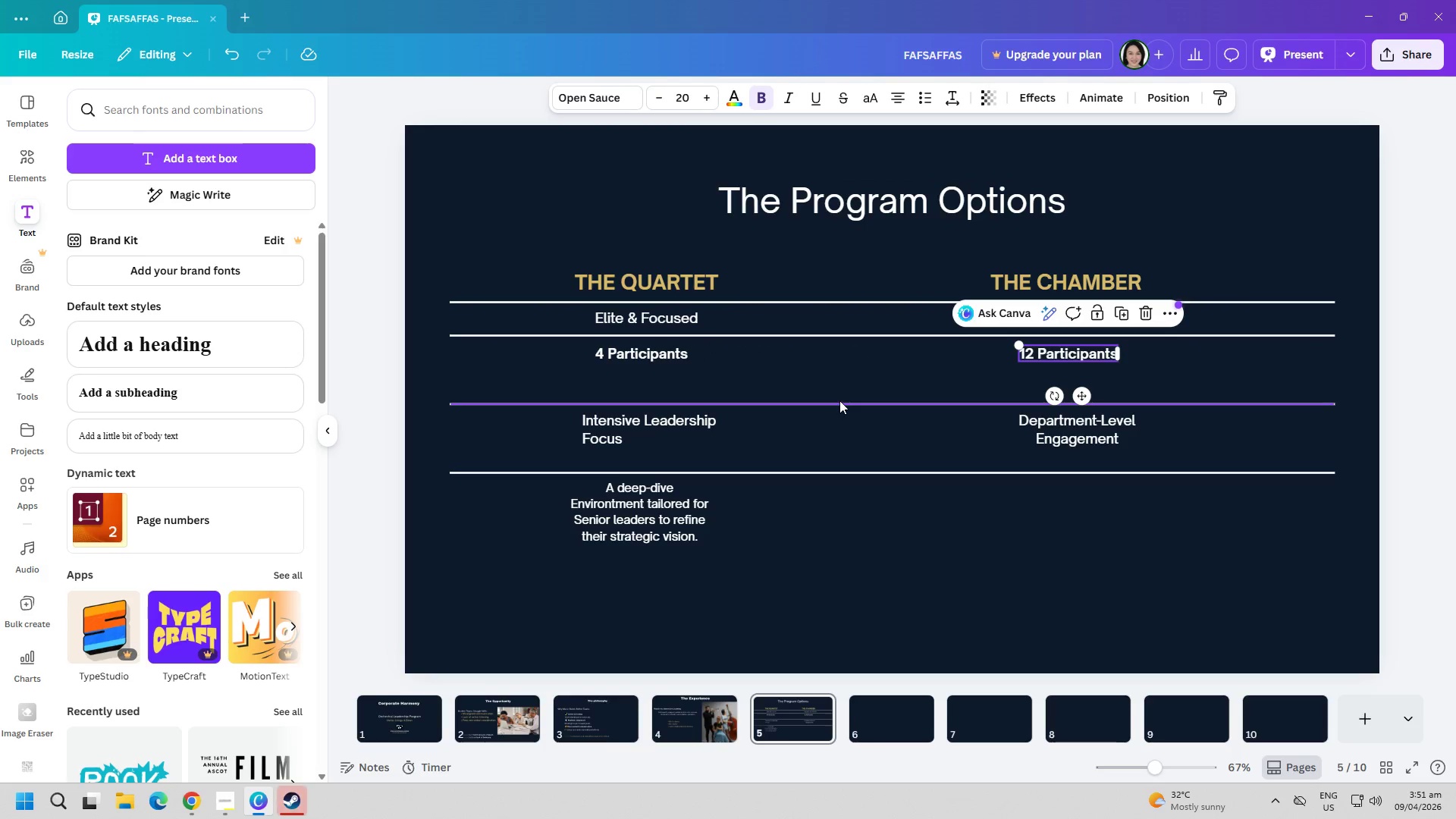 
left_click_drag(start_coordinate=[839, 400], to_coordinate=[843, 368])
 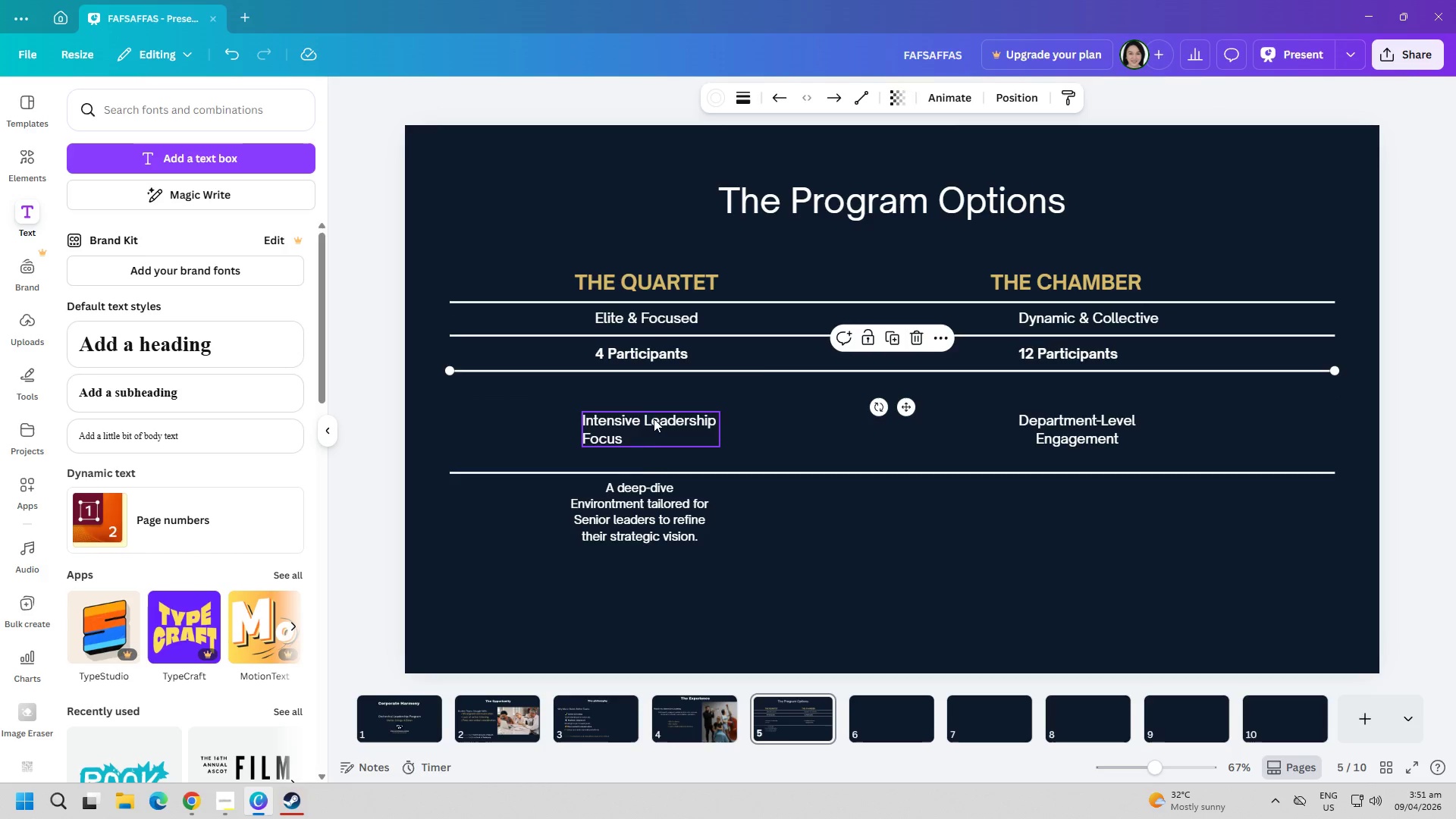 
left_click_drag(start_coordinate=[647, 419], to_coordinate=[653, 388])
 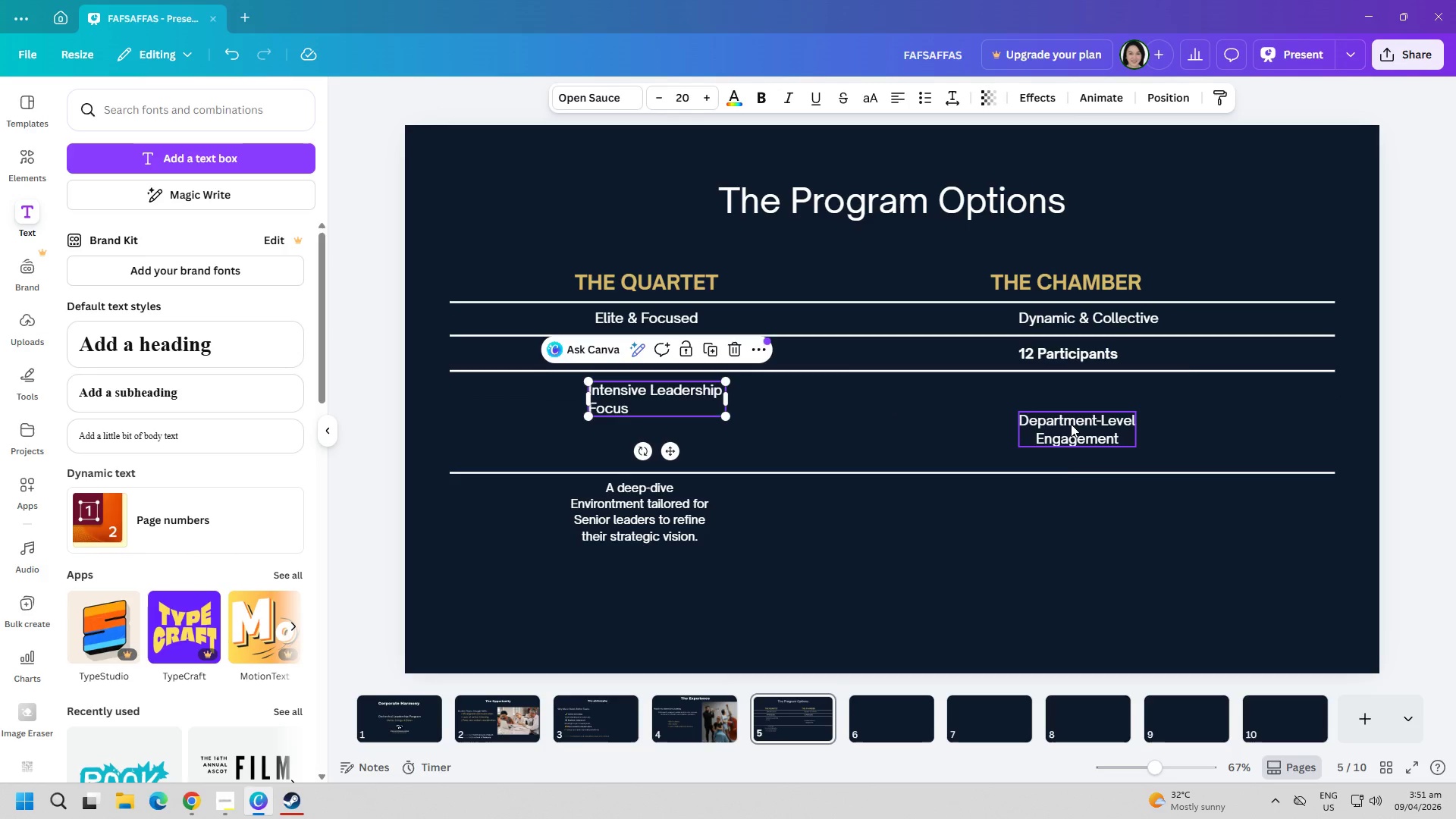 
left_click_drag(start_coordinate=[1071, 424], to_coordinate=[1069, 392])
 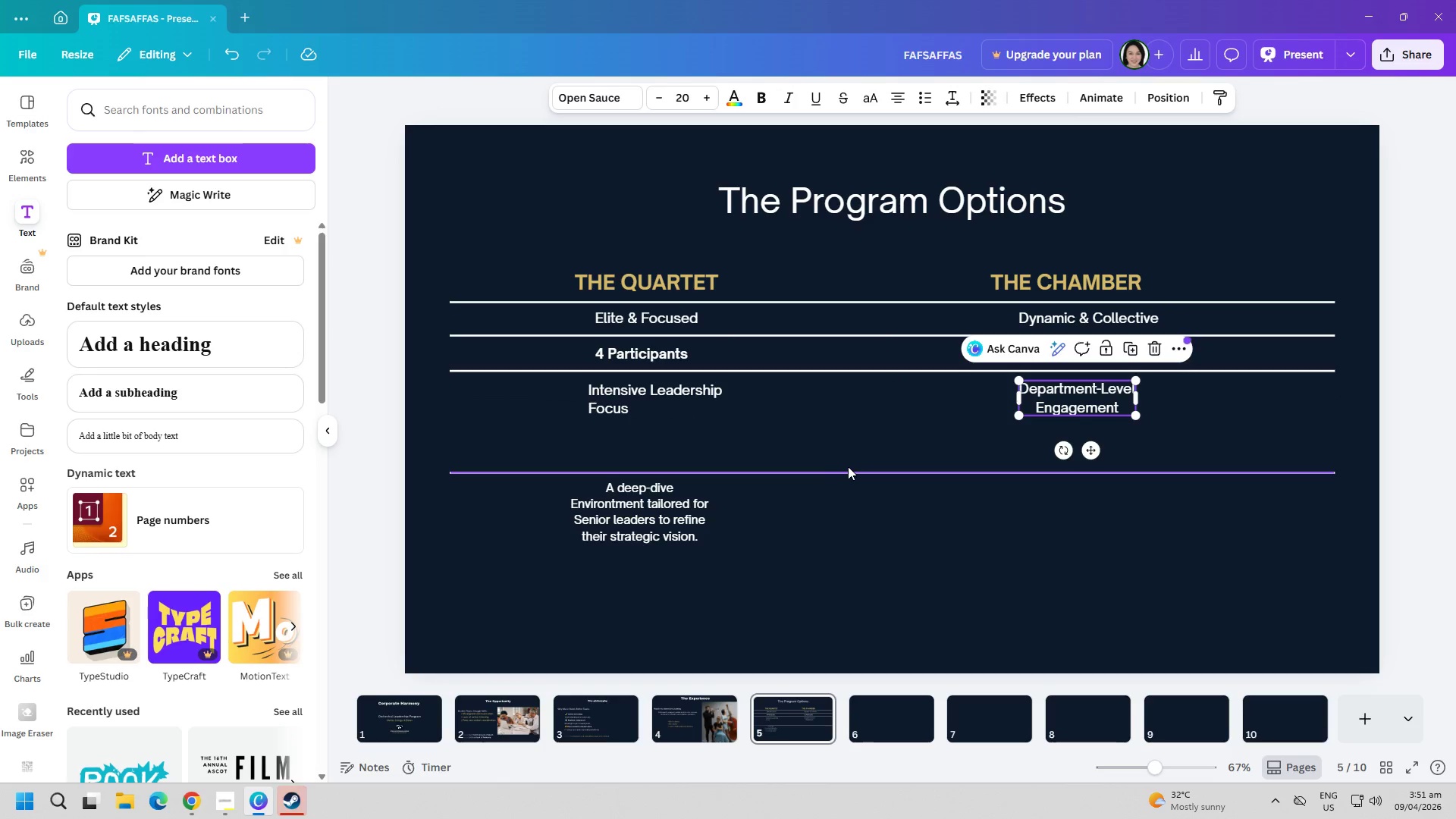 
left_click_drag(start_coordinate=[848, 466], to_coordinate=[848, 421])
 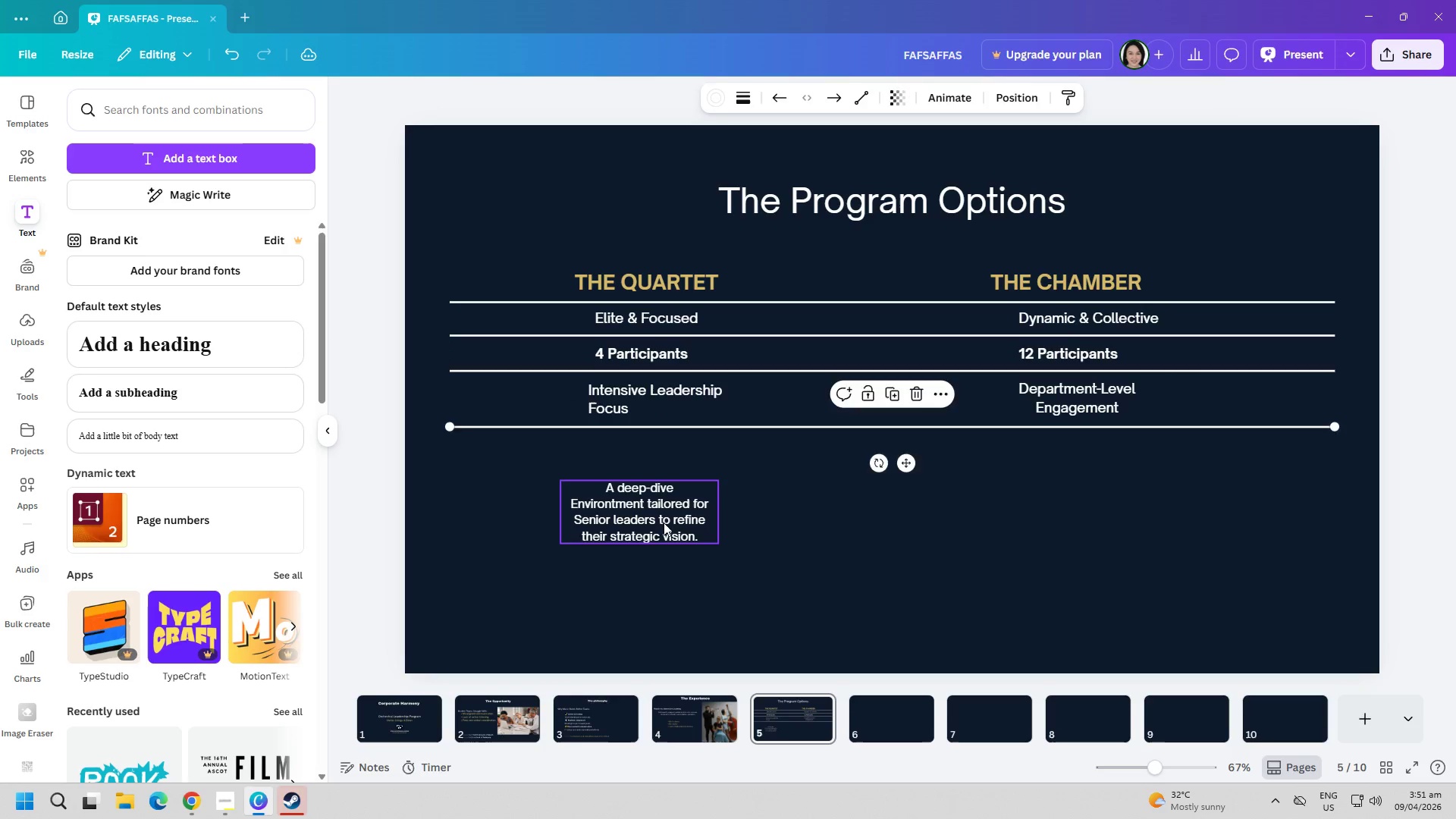 
left_click_drag(start_coordinate=[664, 522], to_coordinate=[667, 479])
 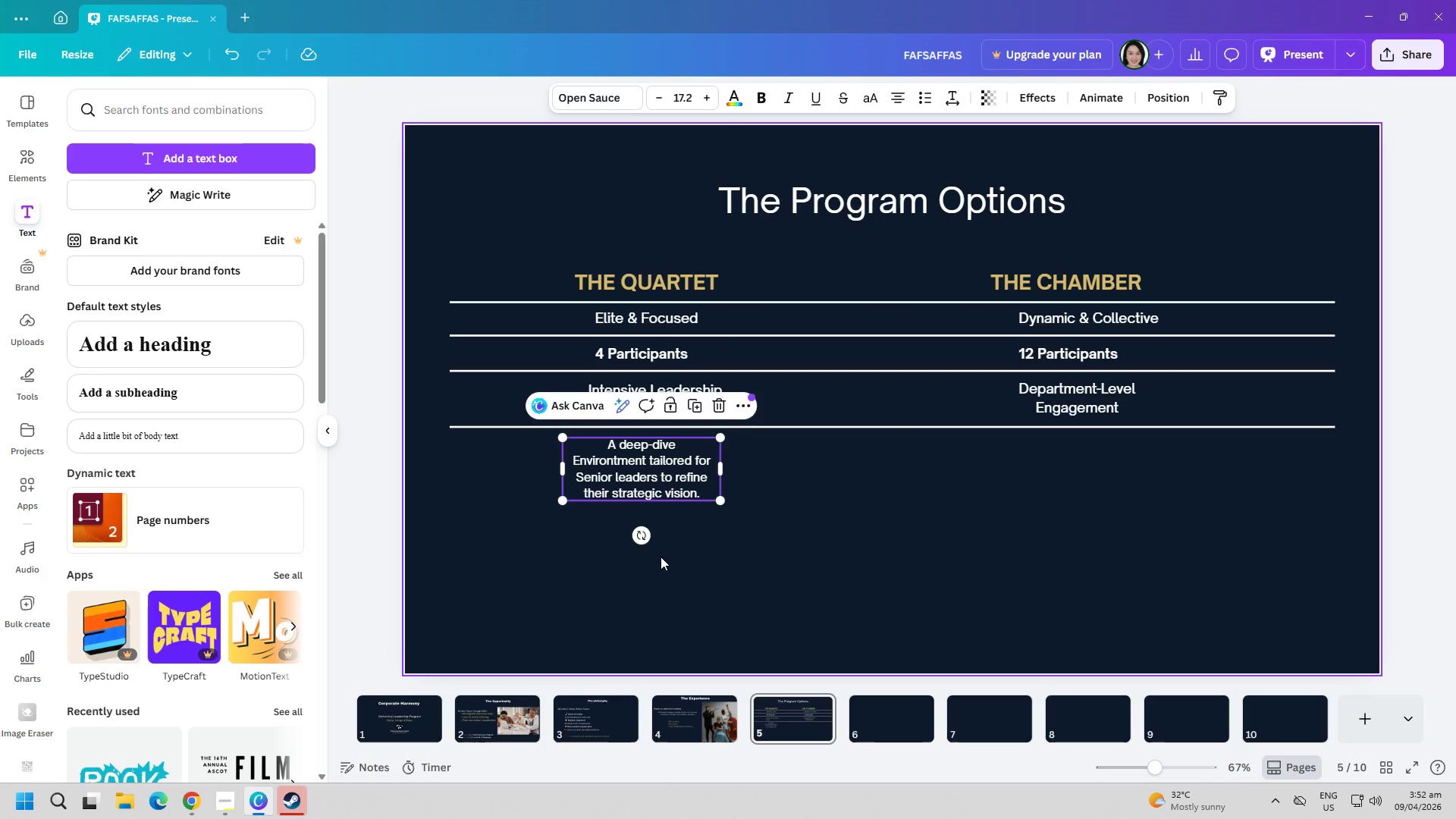 
left_click([661, 559])
 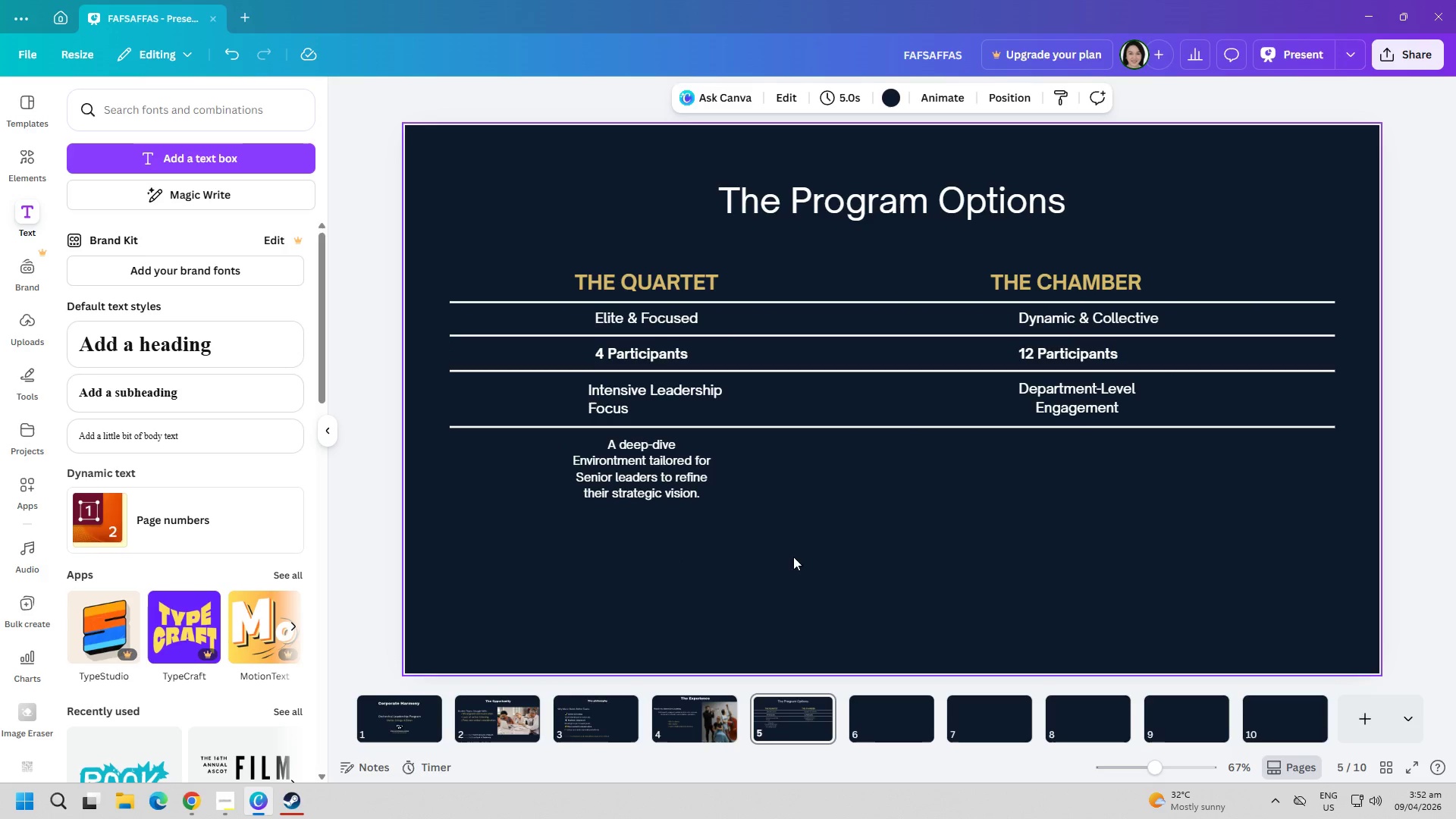 
left_click_drag(start_coordinate=[643, 391], to_coordinate=[648, 391])
 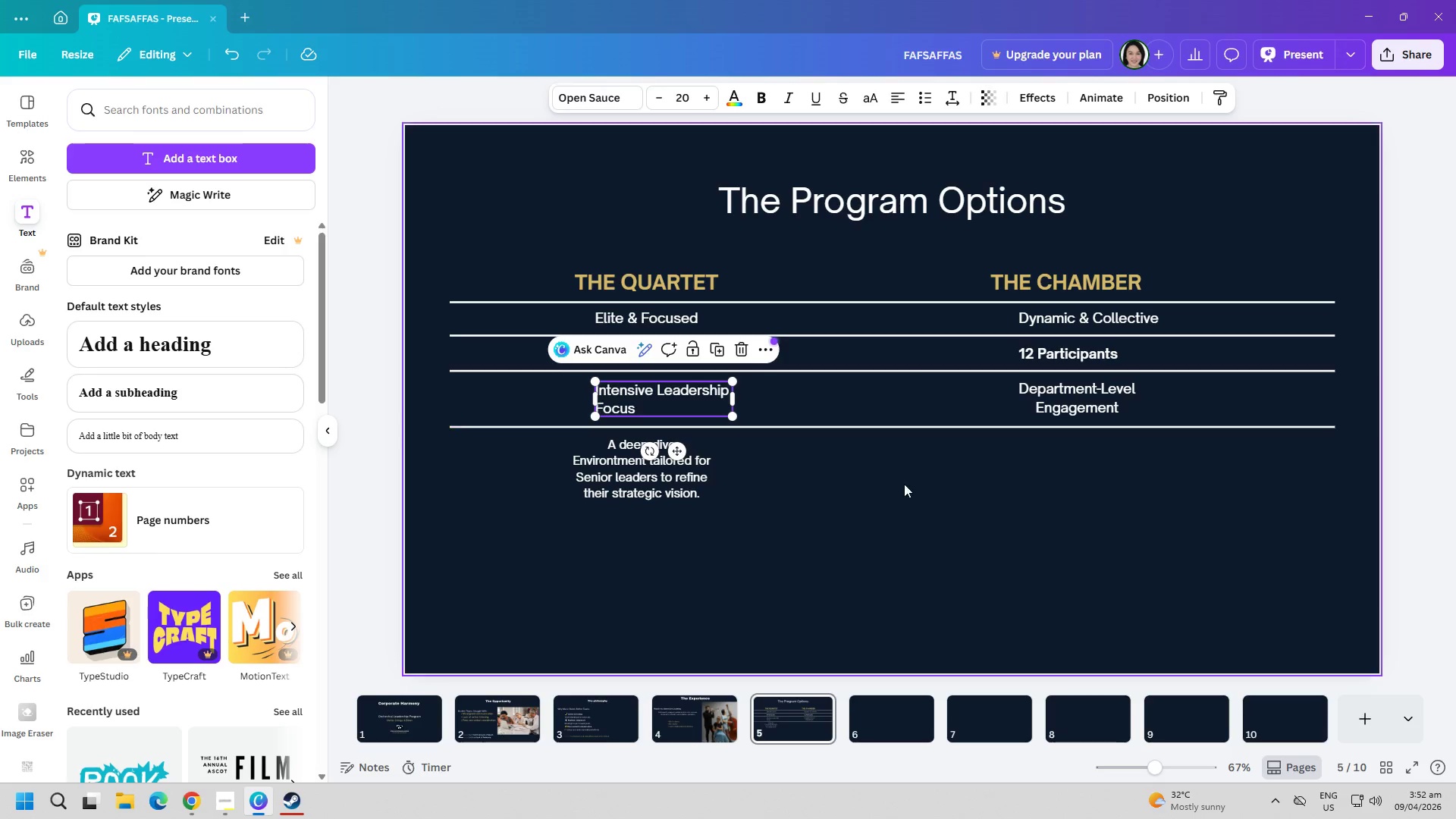 
left_click([941, 491])
 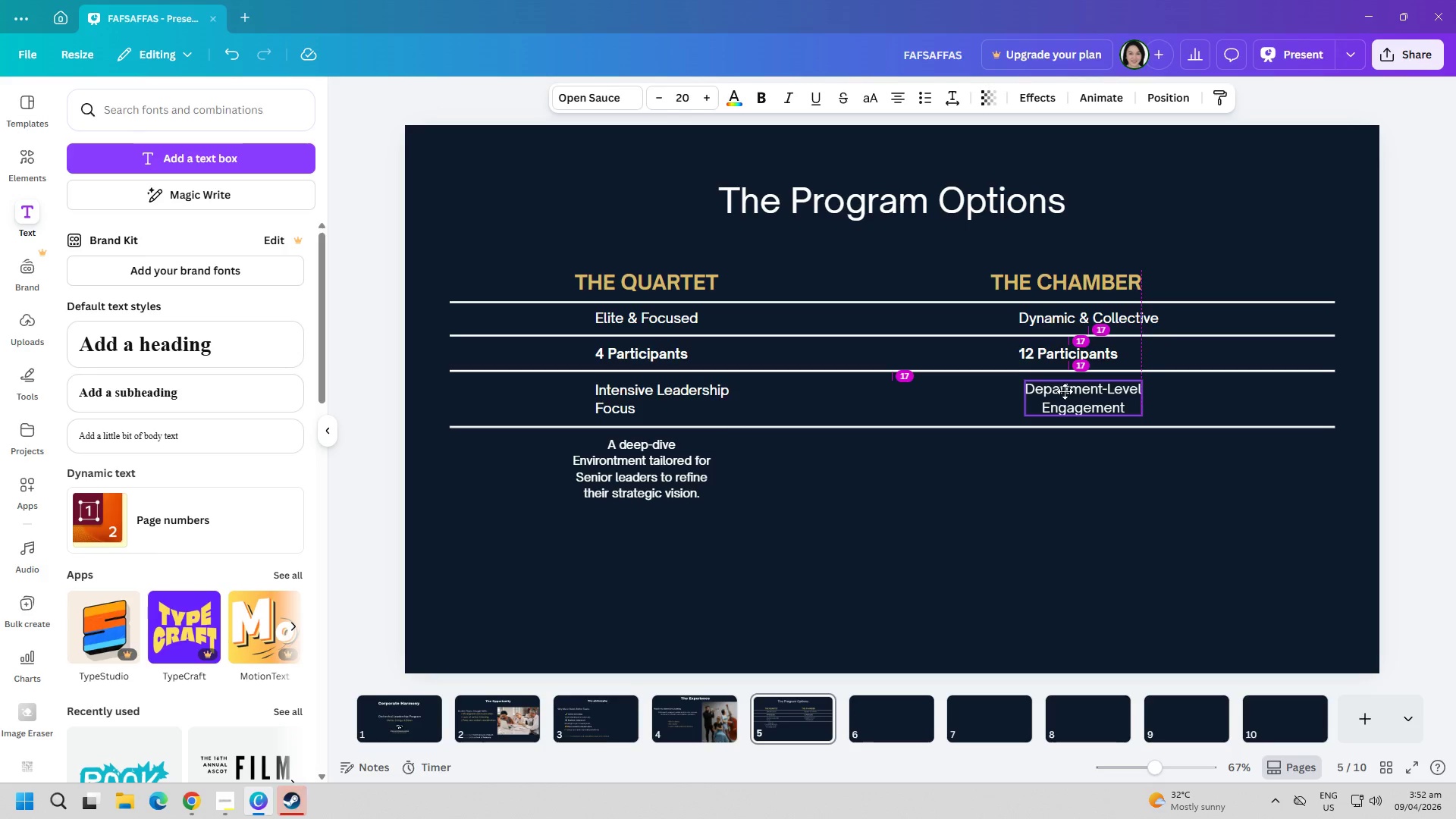 
left_click([1059, 391])
 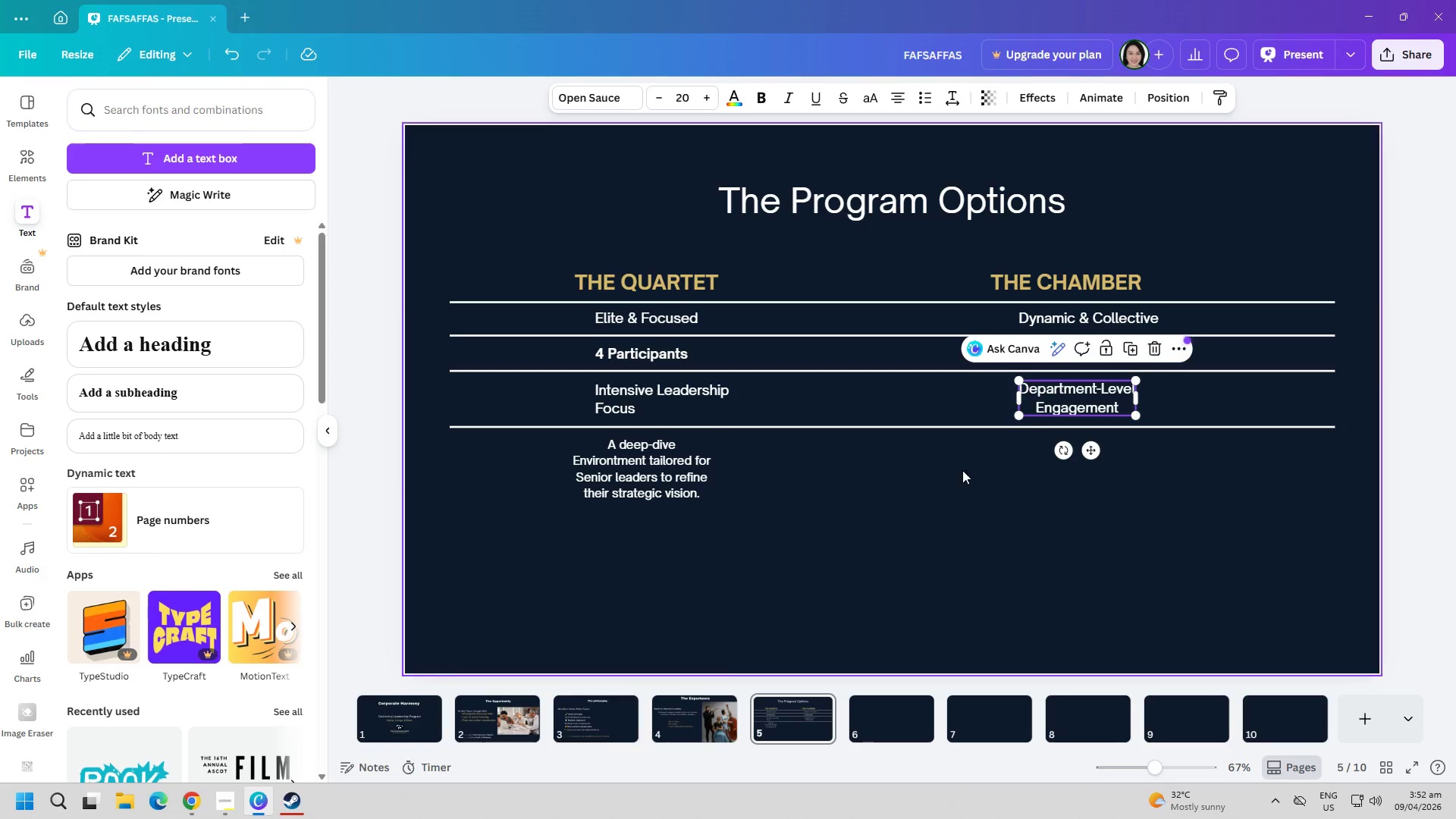 
left_click([946, 494])
 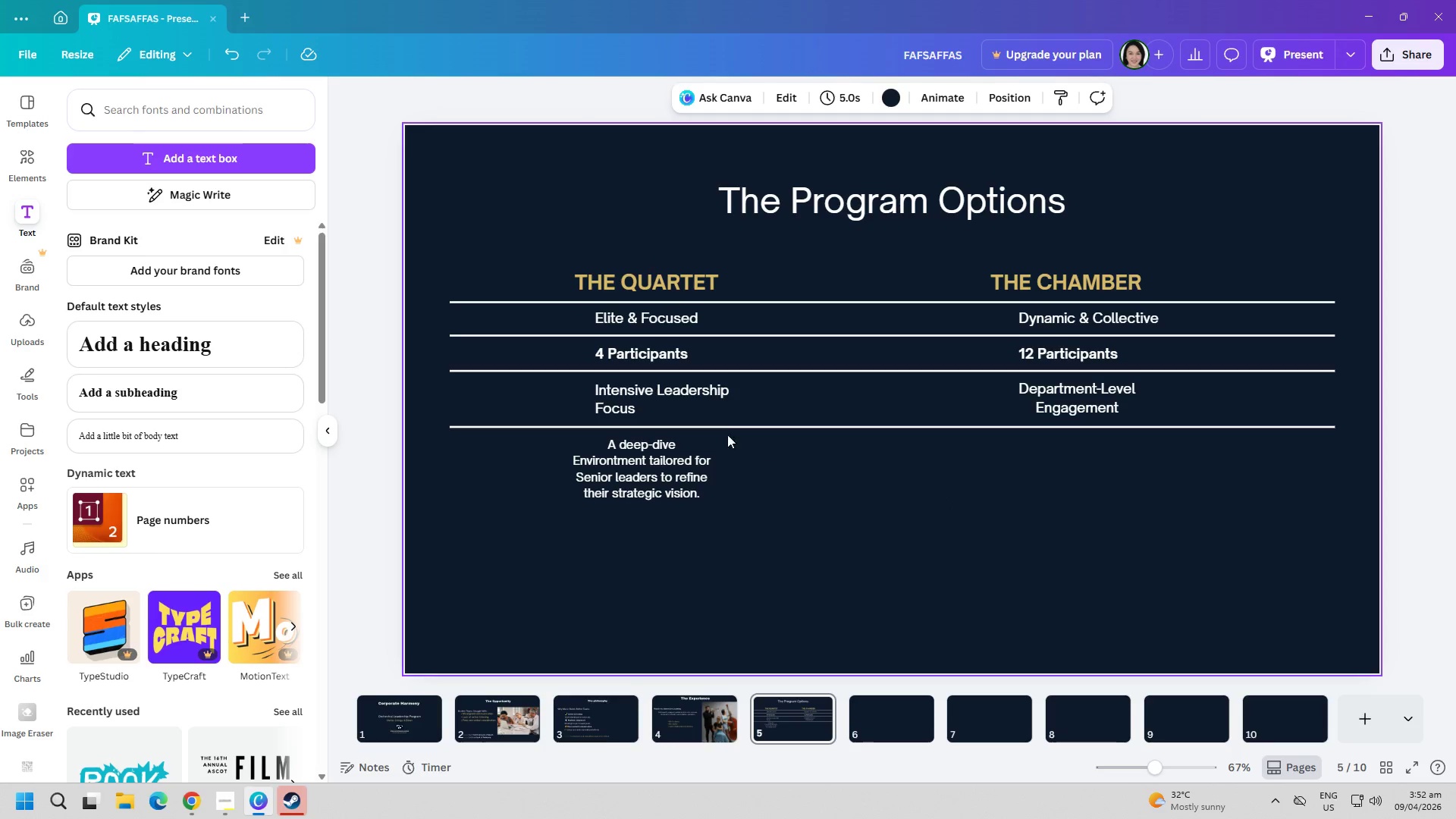 
left_click([620, 484])
 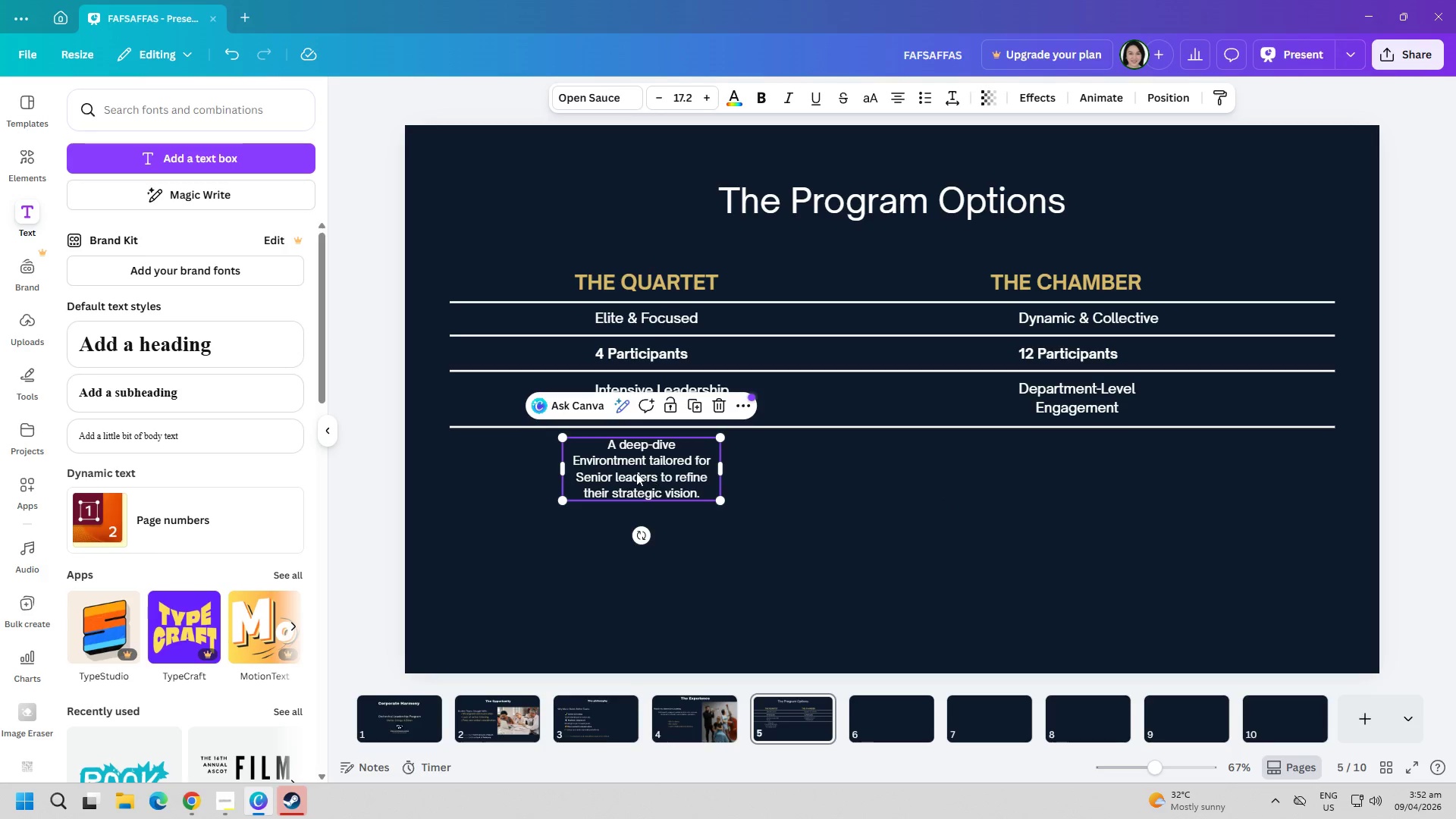 
left_click([861, 521])
 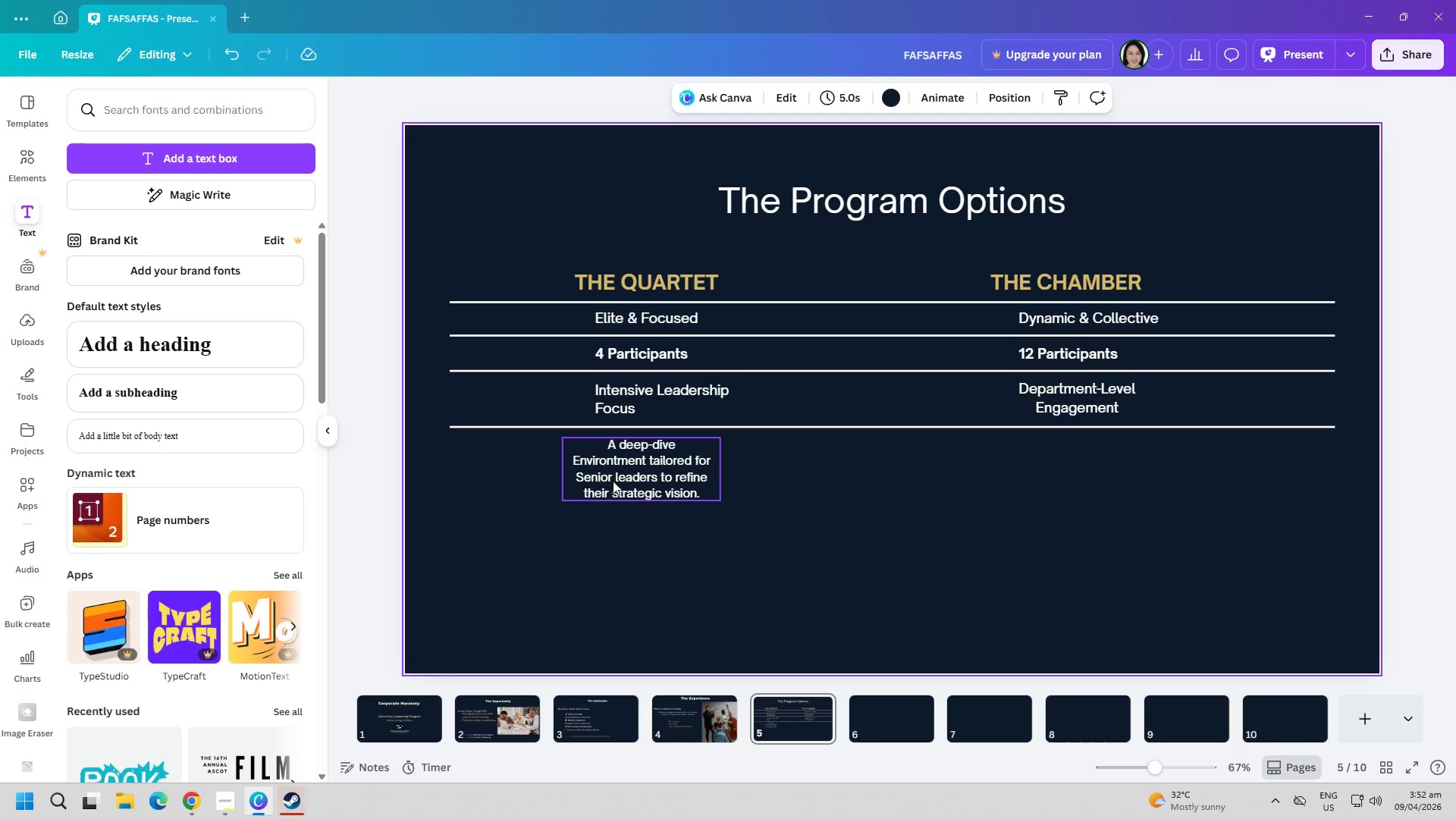 
left_click_drag(start_coordinate=[616, 477], to_coordinate=[628, 480])
 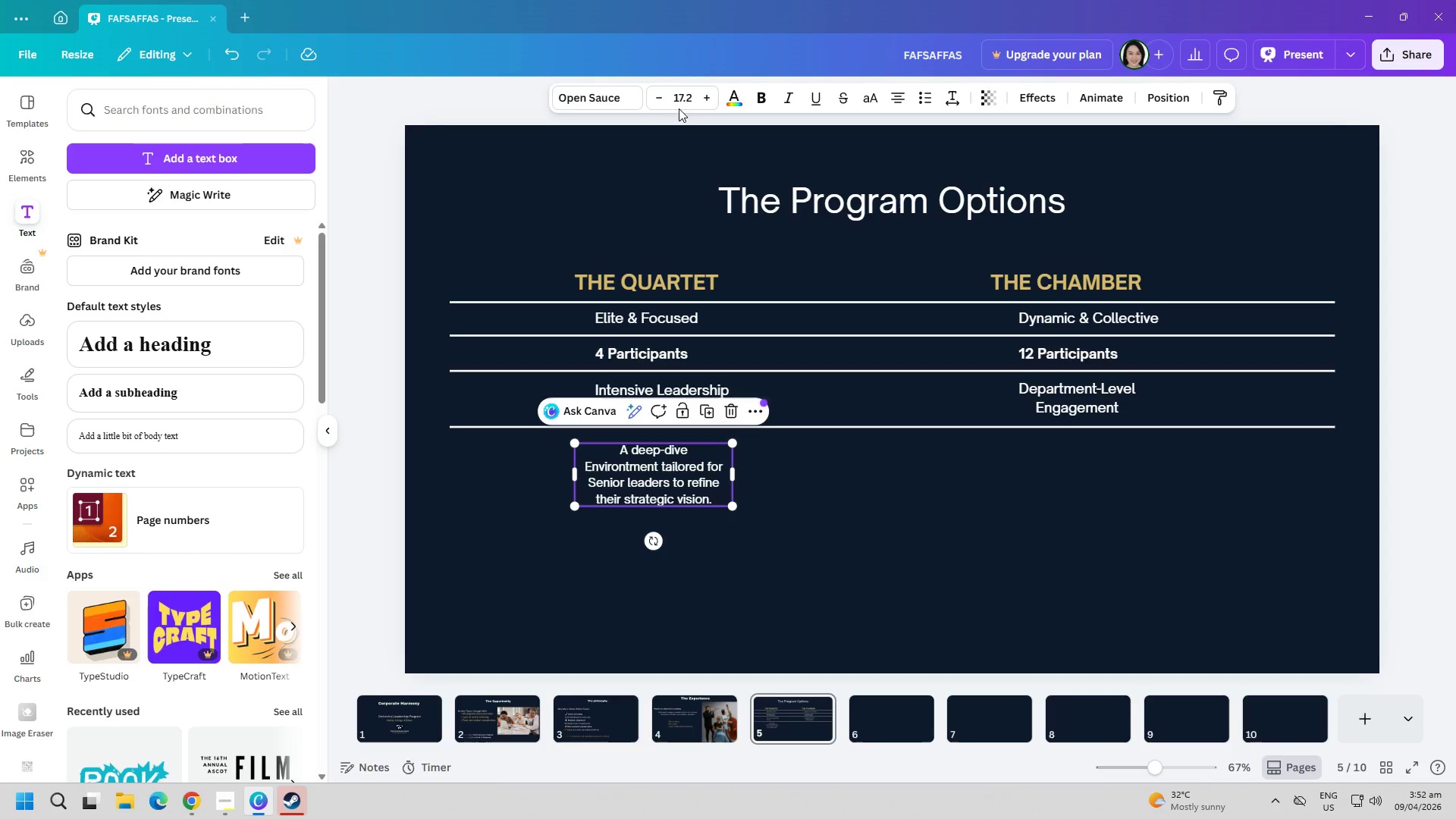 
left_click([679, 104])
 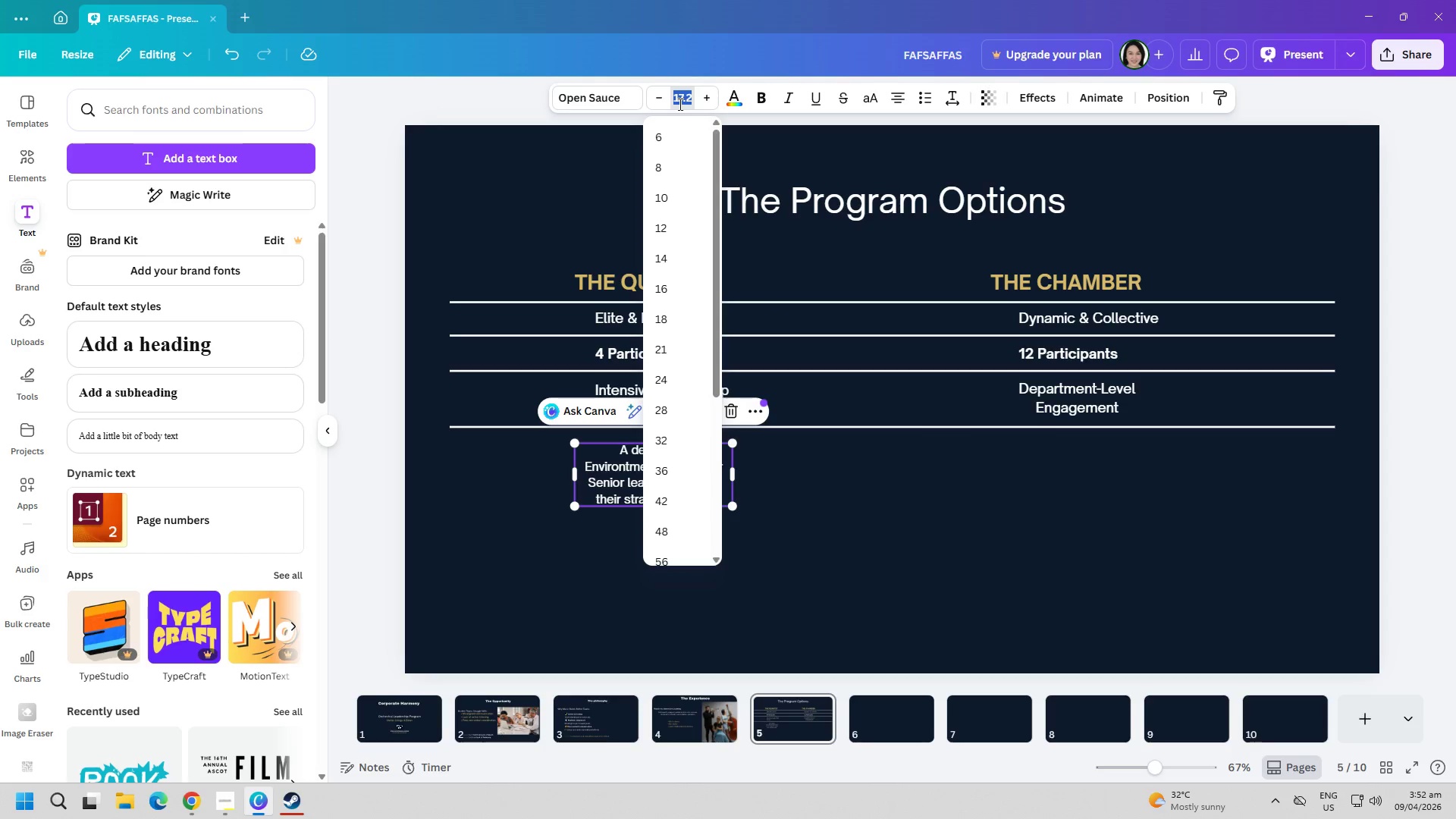 
type(17)
 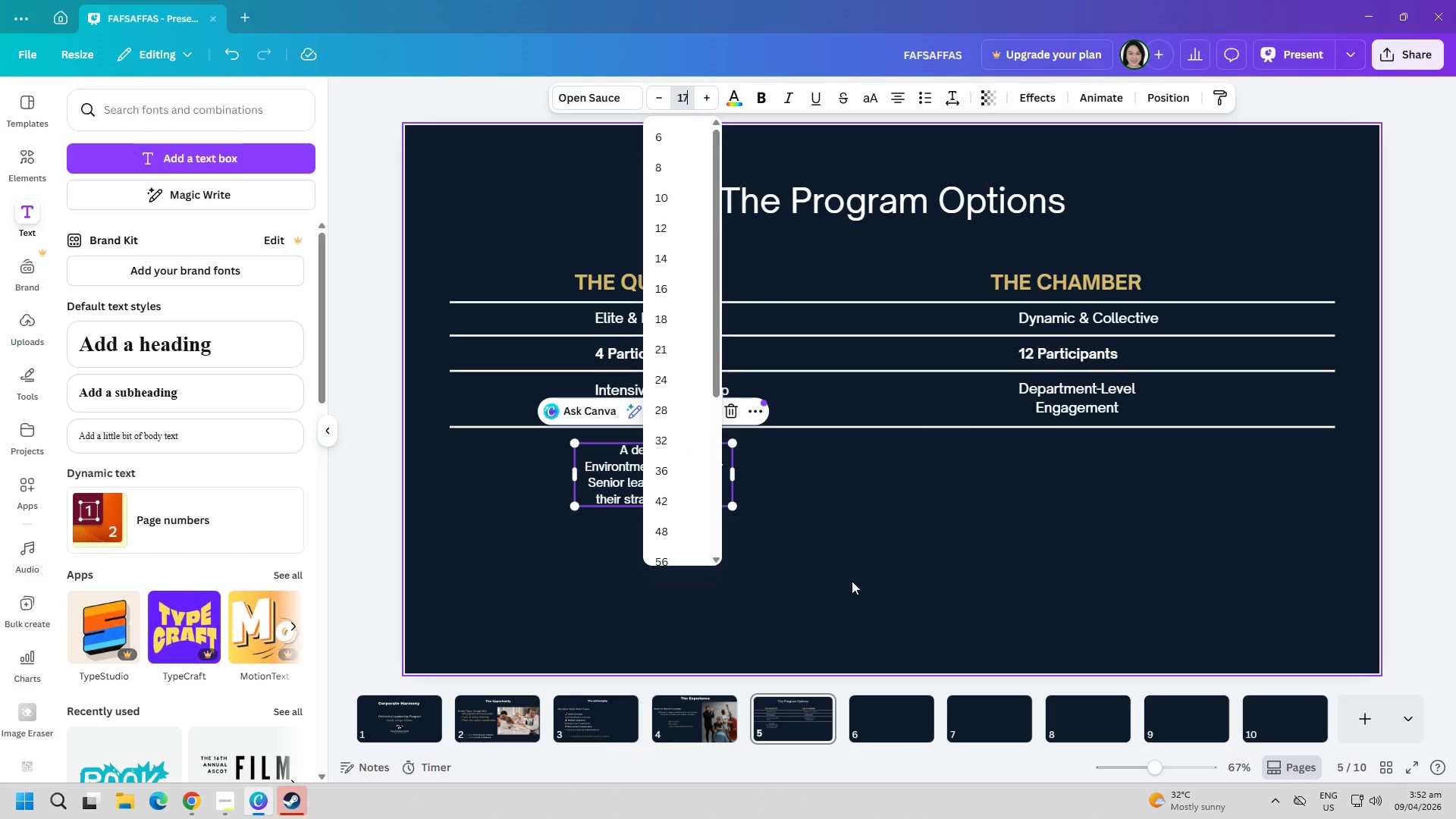 
left_click([852, 581])
 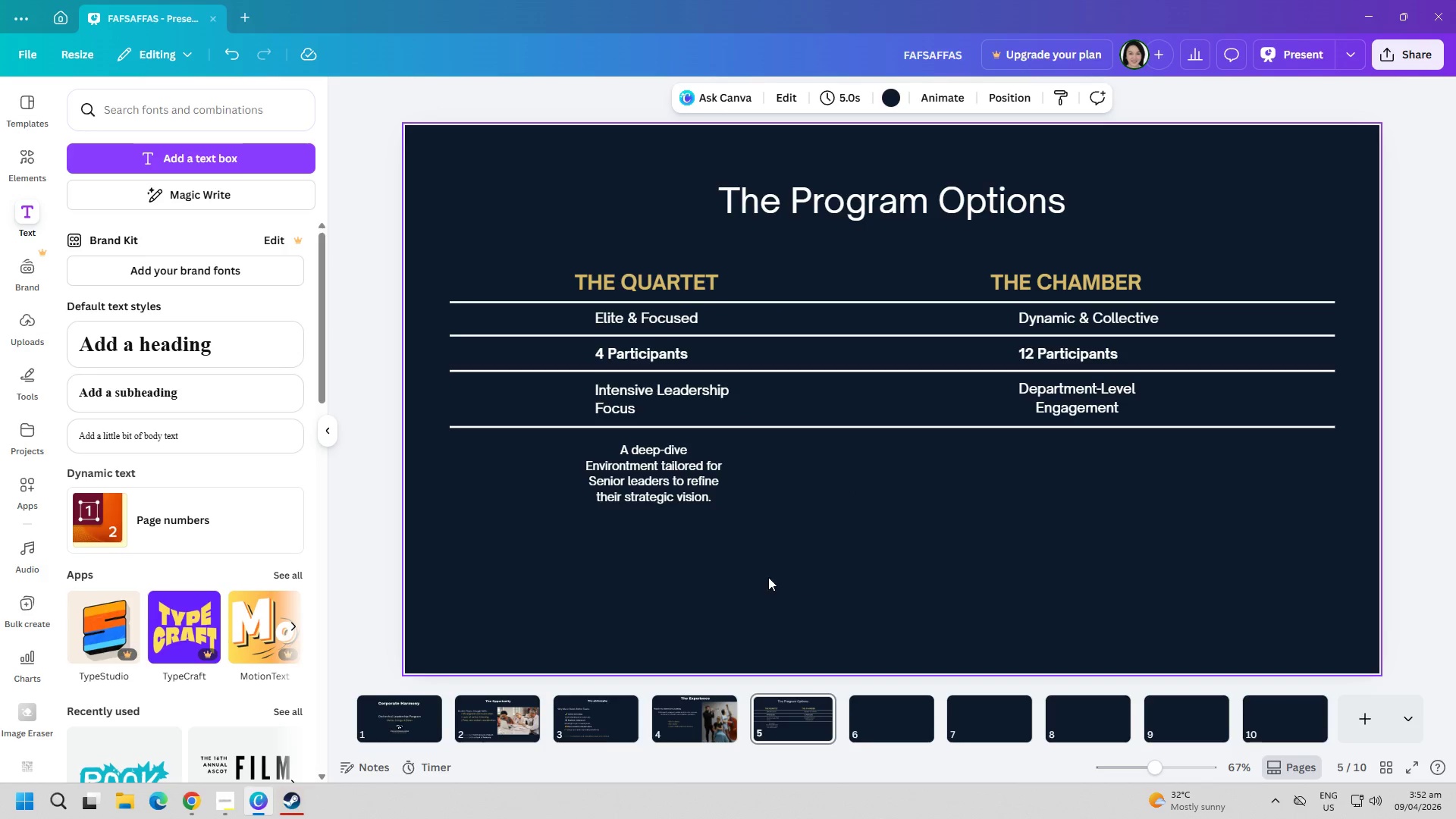 
left_click_drag(start_coordinate=[659, 493], to_coordinate=[650, 486])
 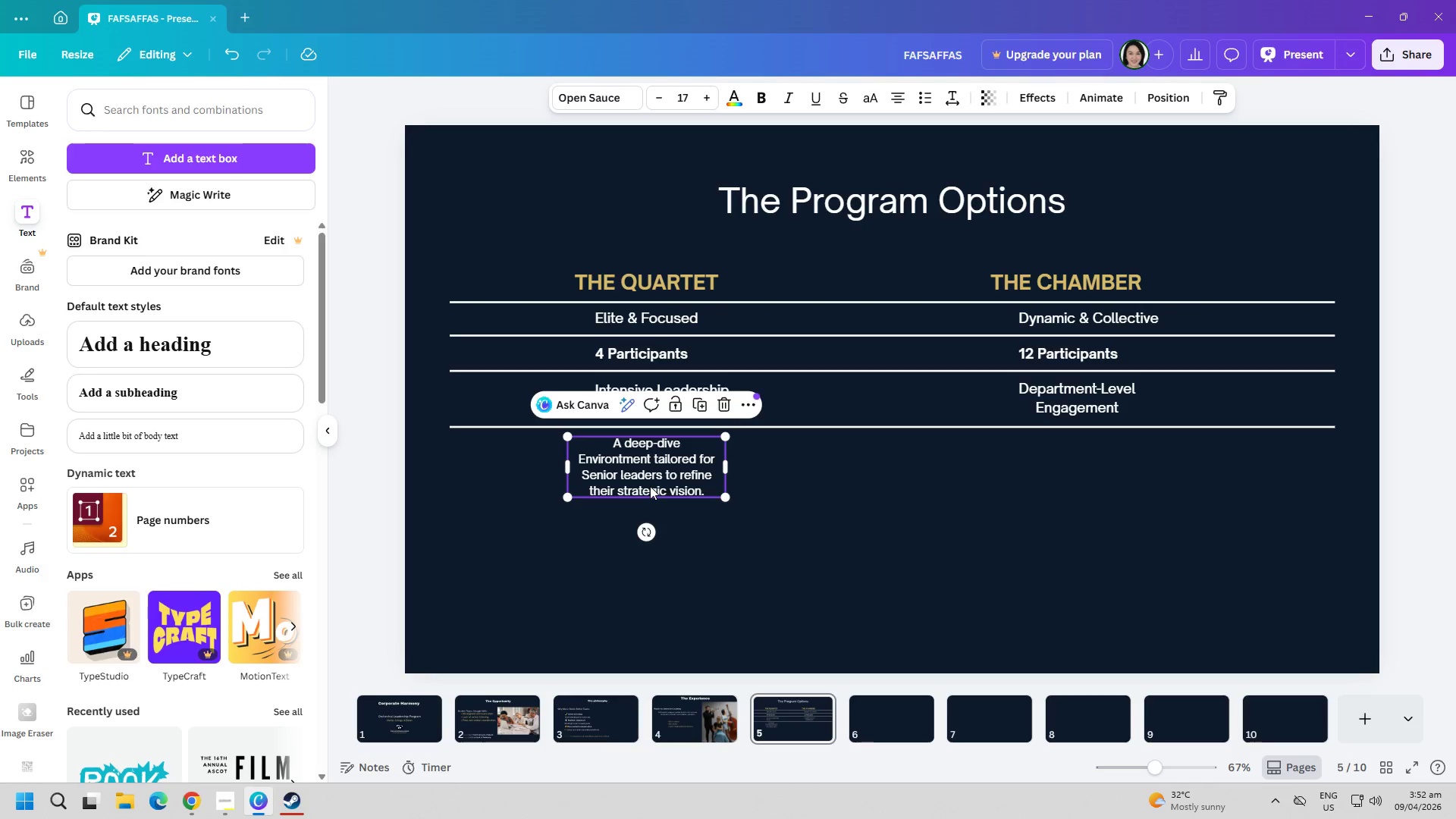 
key(Control+ControlLeft)
 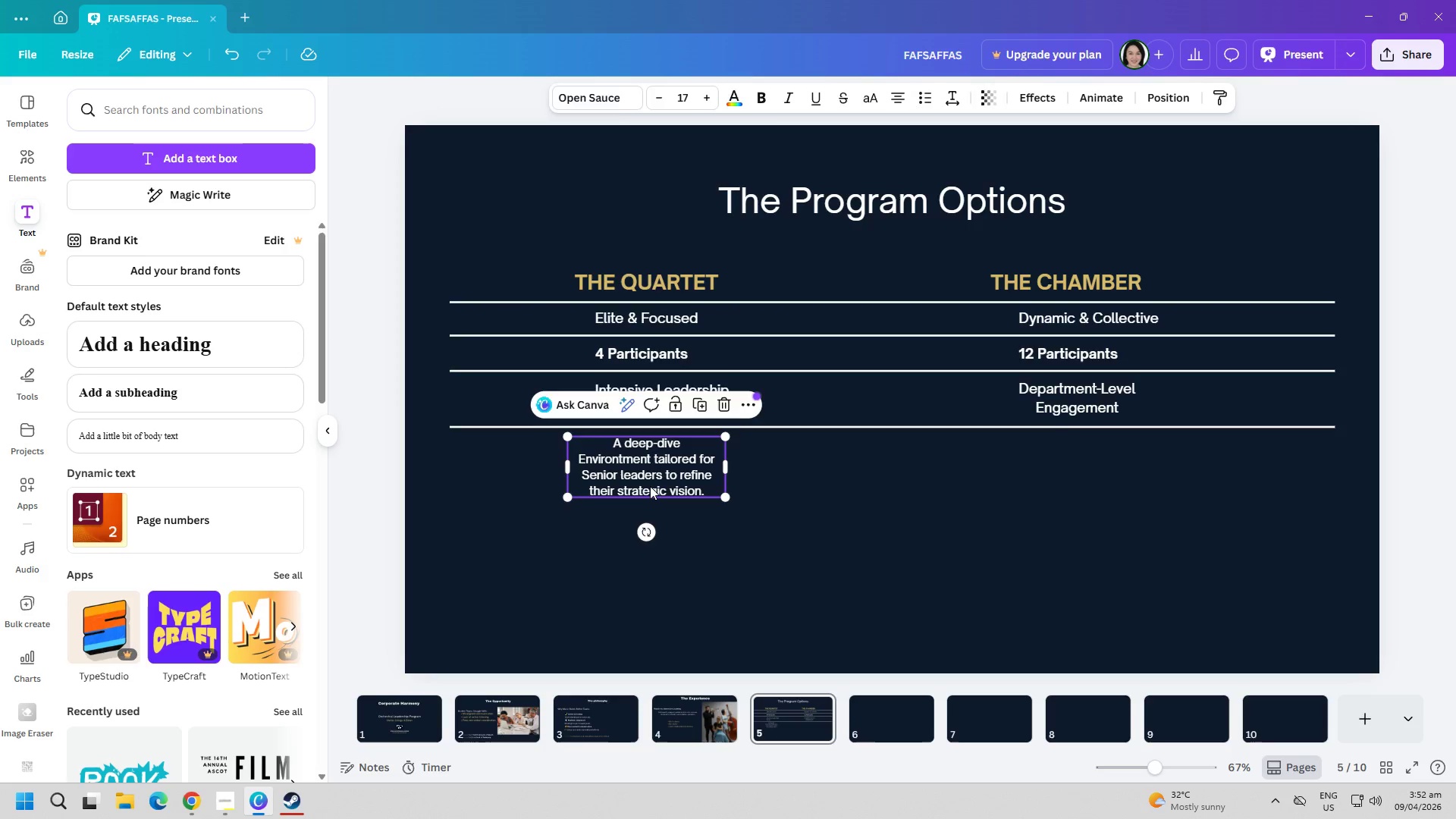 
key(Control+A)
 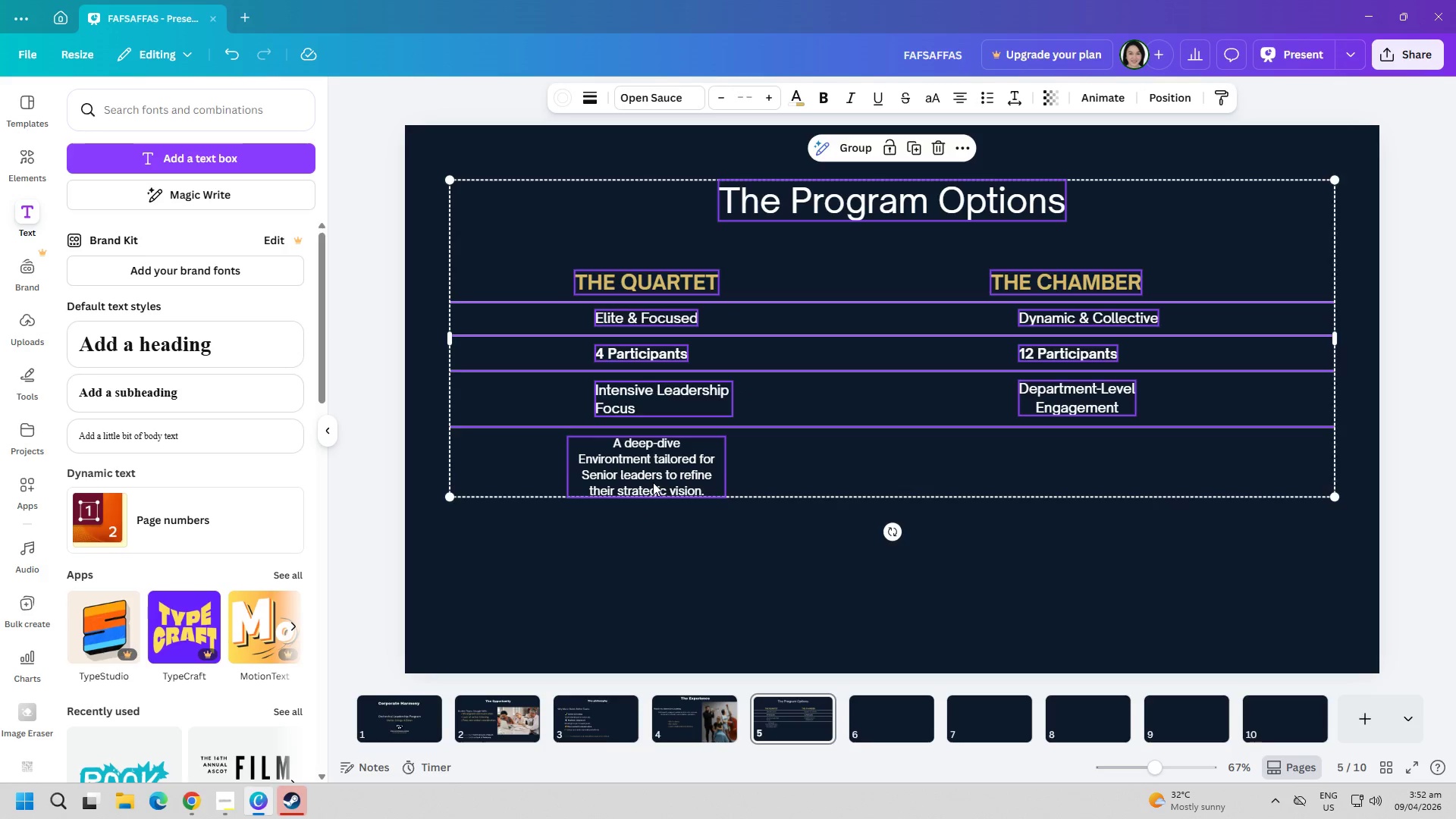 
double_click([653, 482])
 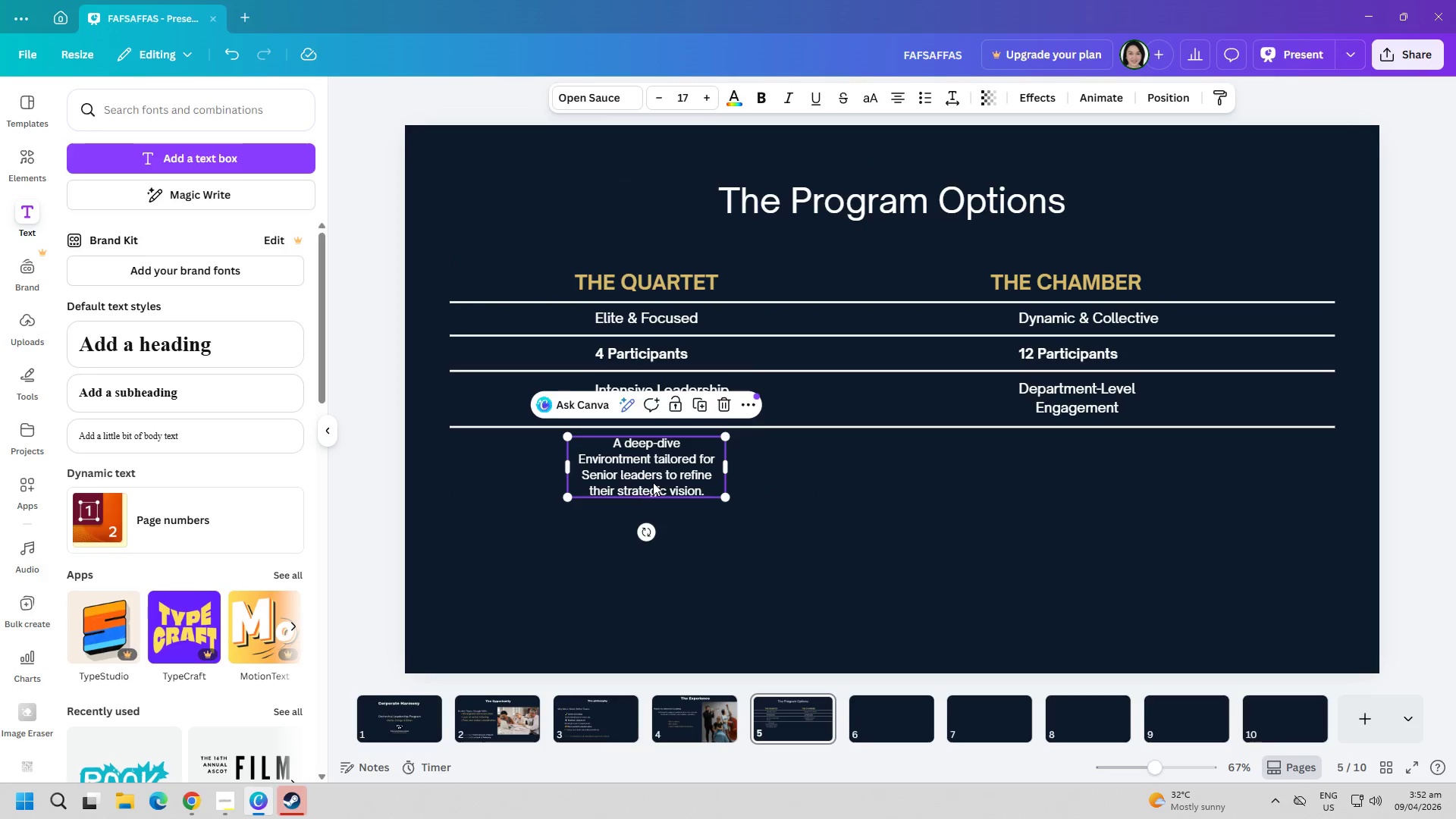 
triple_click([653, 482])
 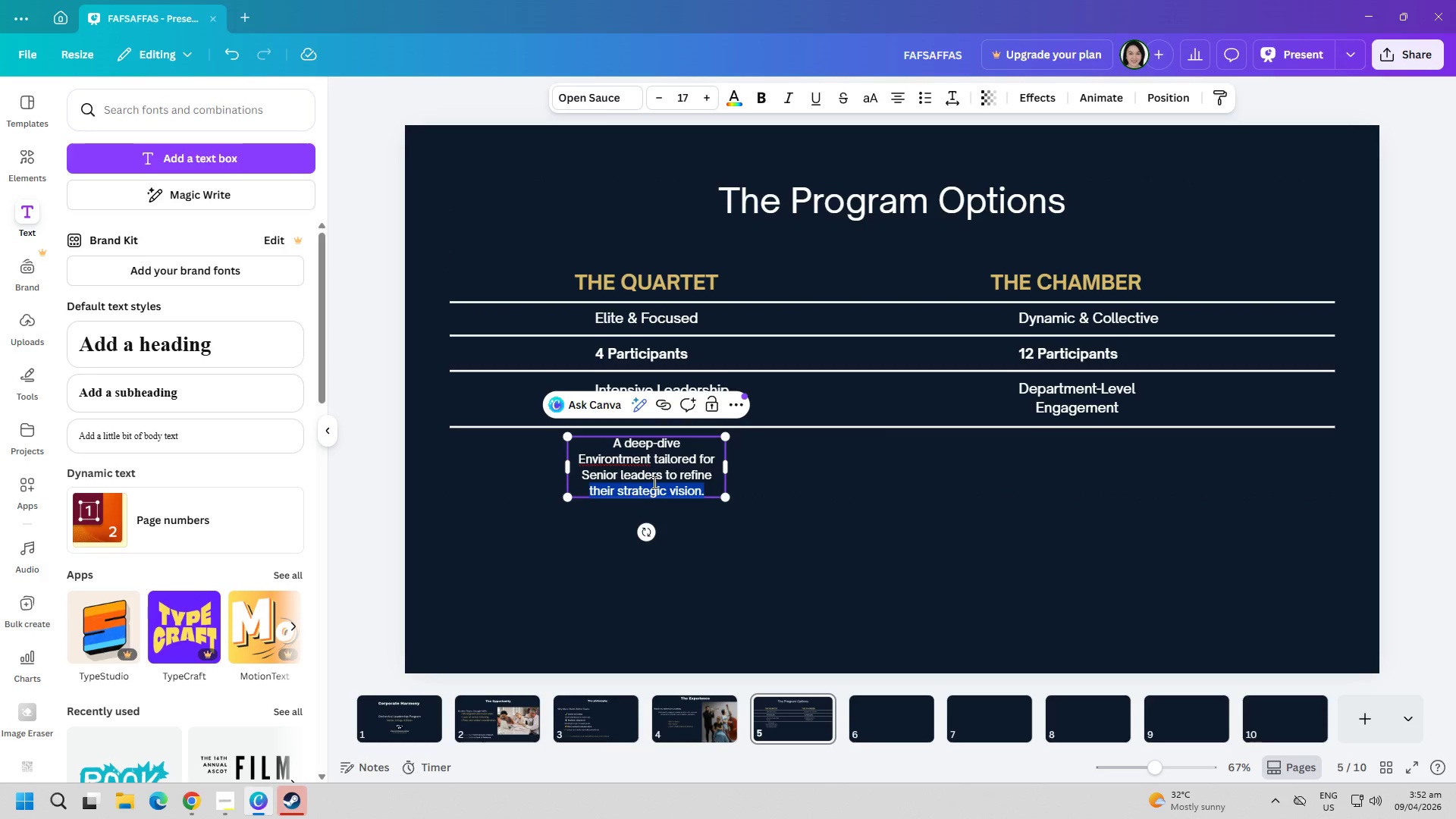 
key(Control+ControlLeft)
 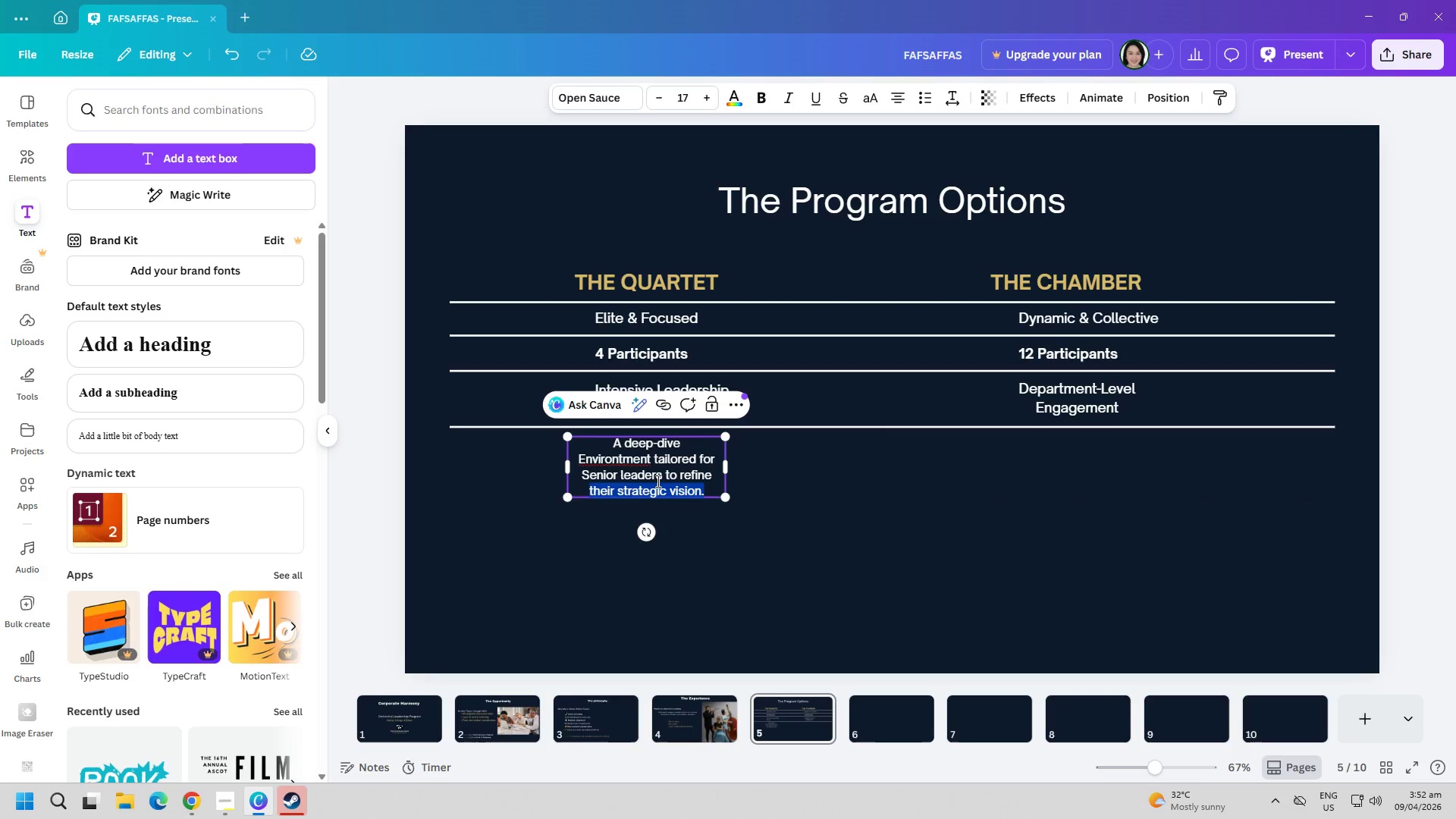 
key(Control+A)
 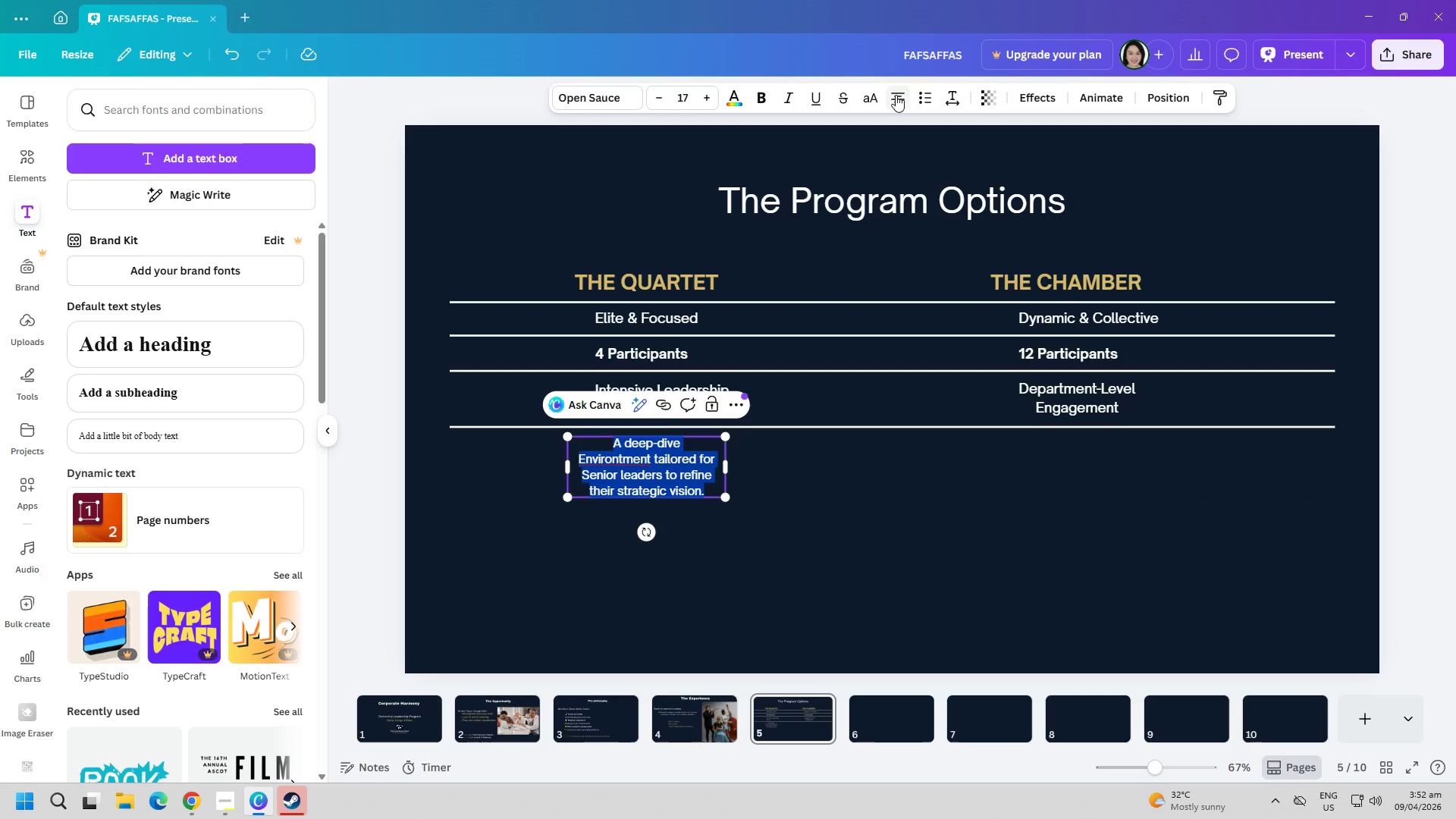 
double_click([812, 536])
 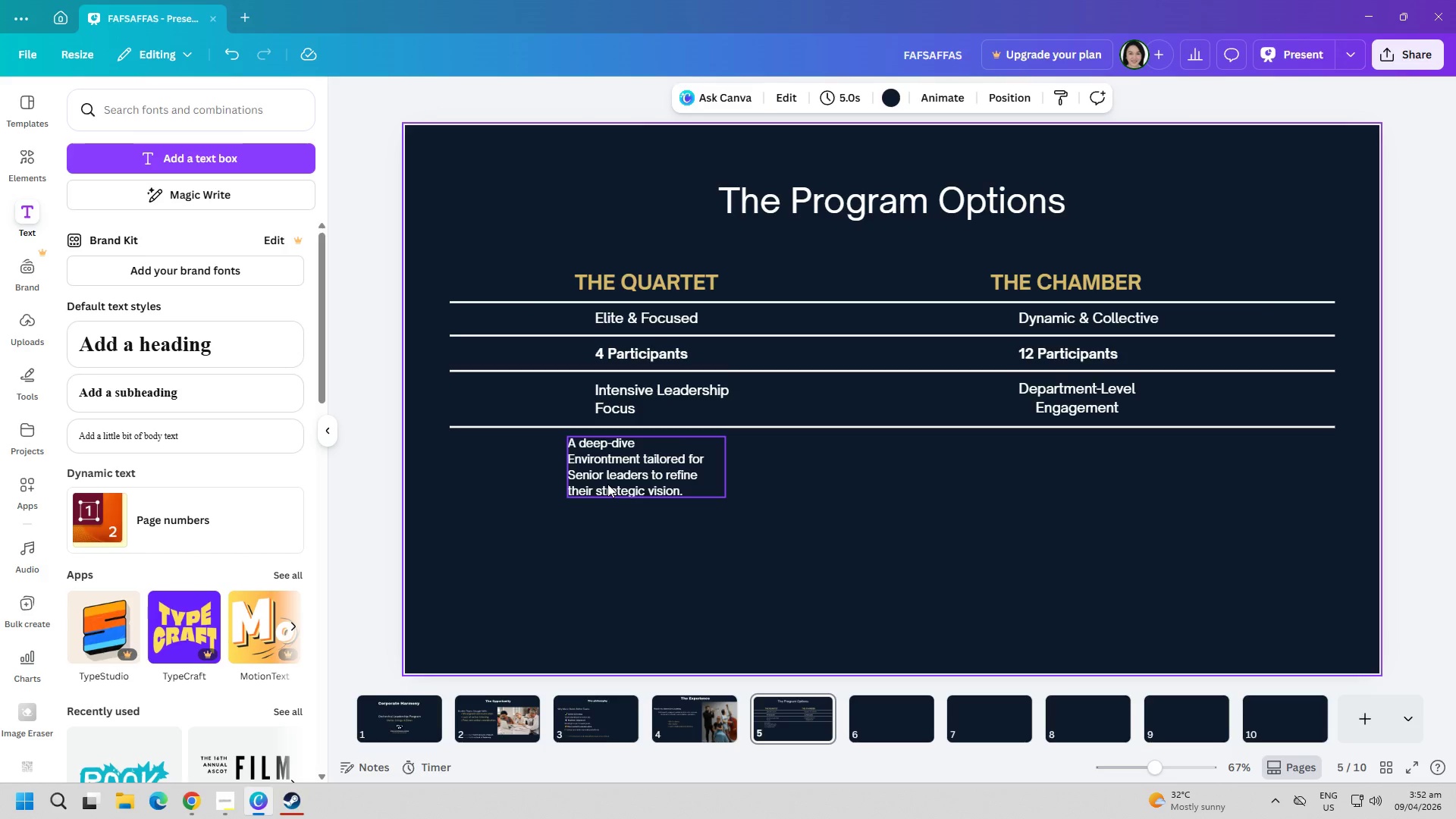 
left_click_drag(start_coordinate=[610, 482], to_coordinate=[639, 481])
 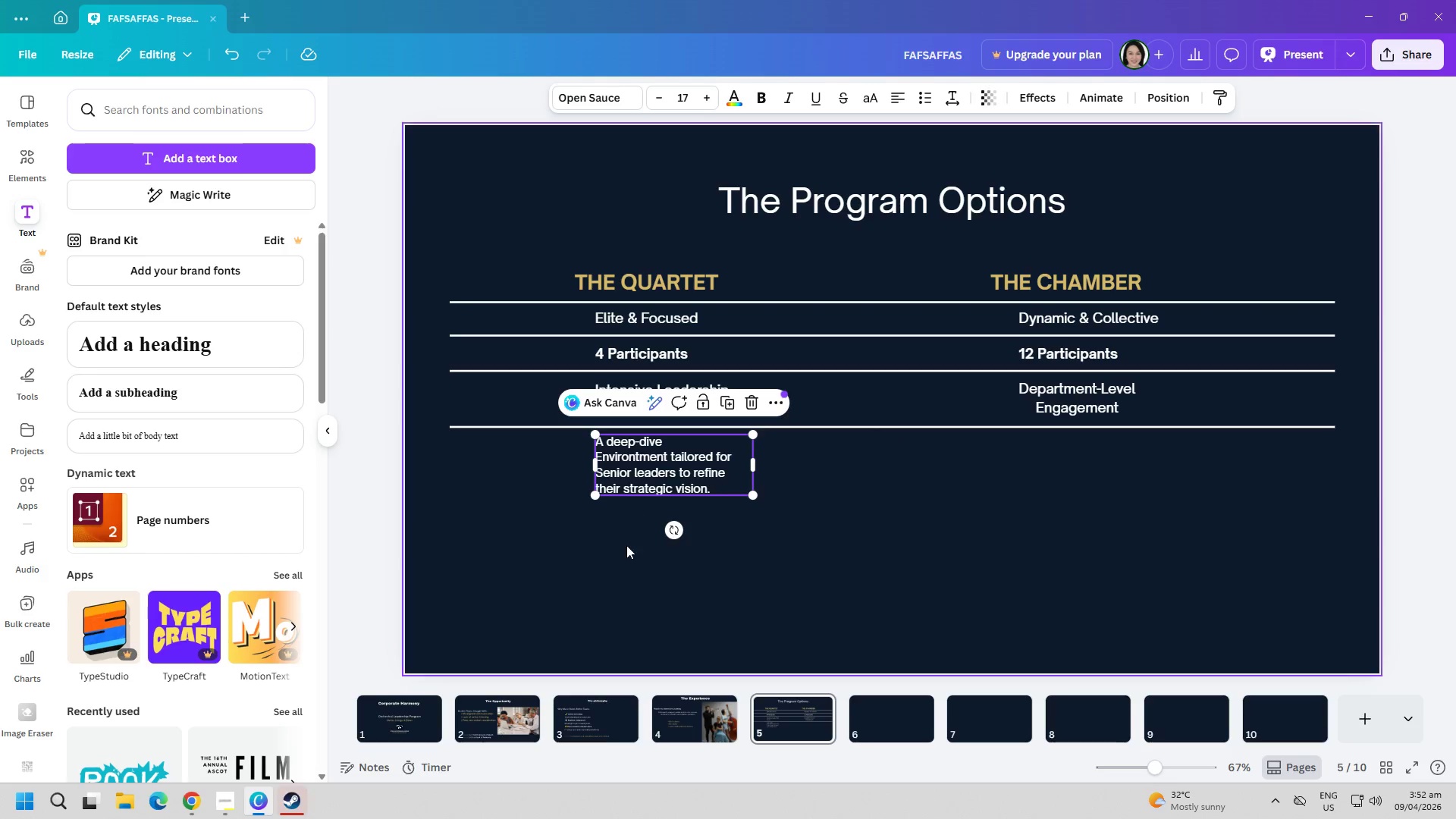 
left_click([626, 547])
 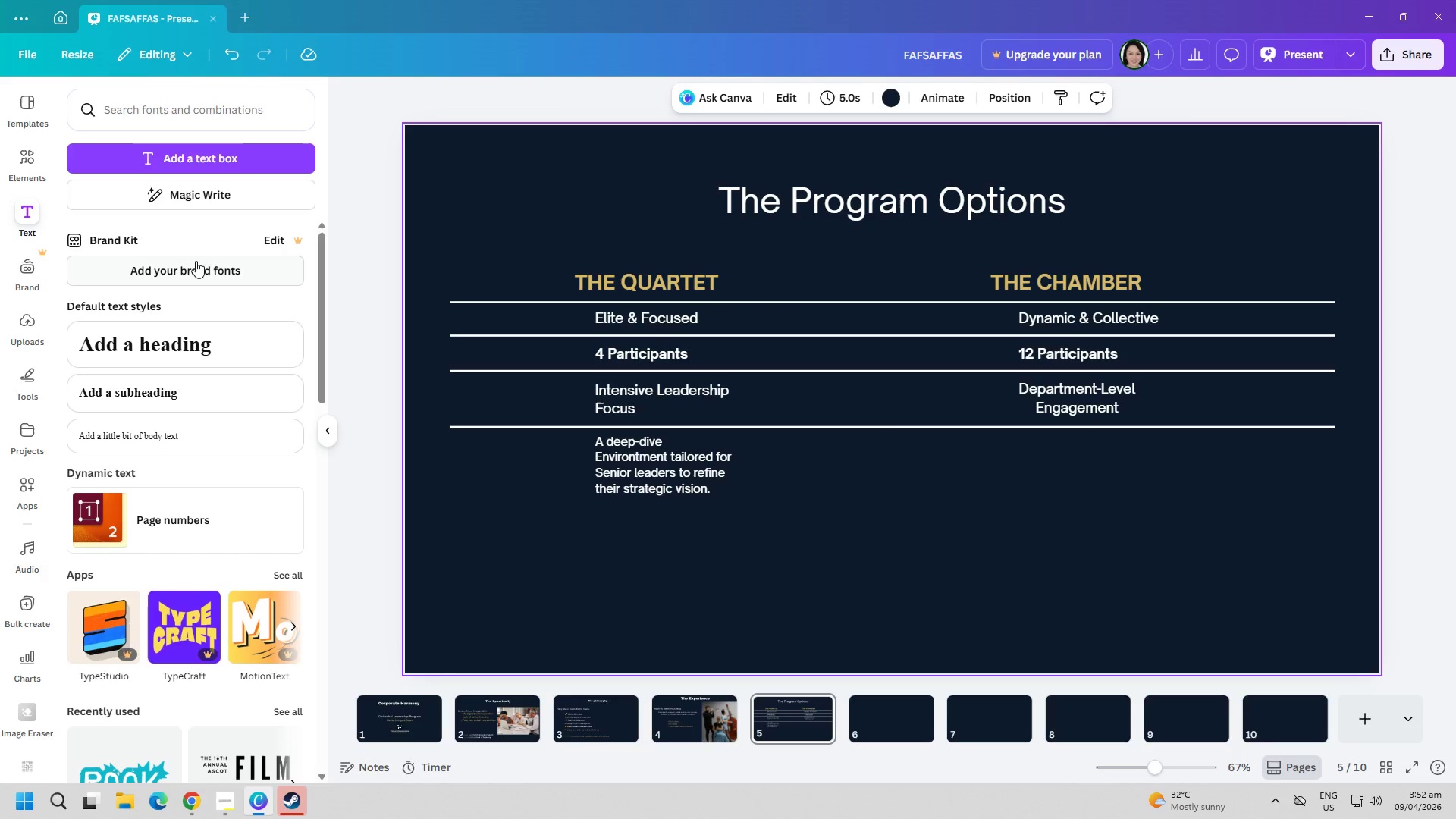 
left_click([208, 160])
 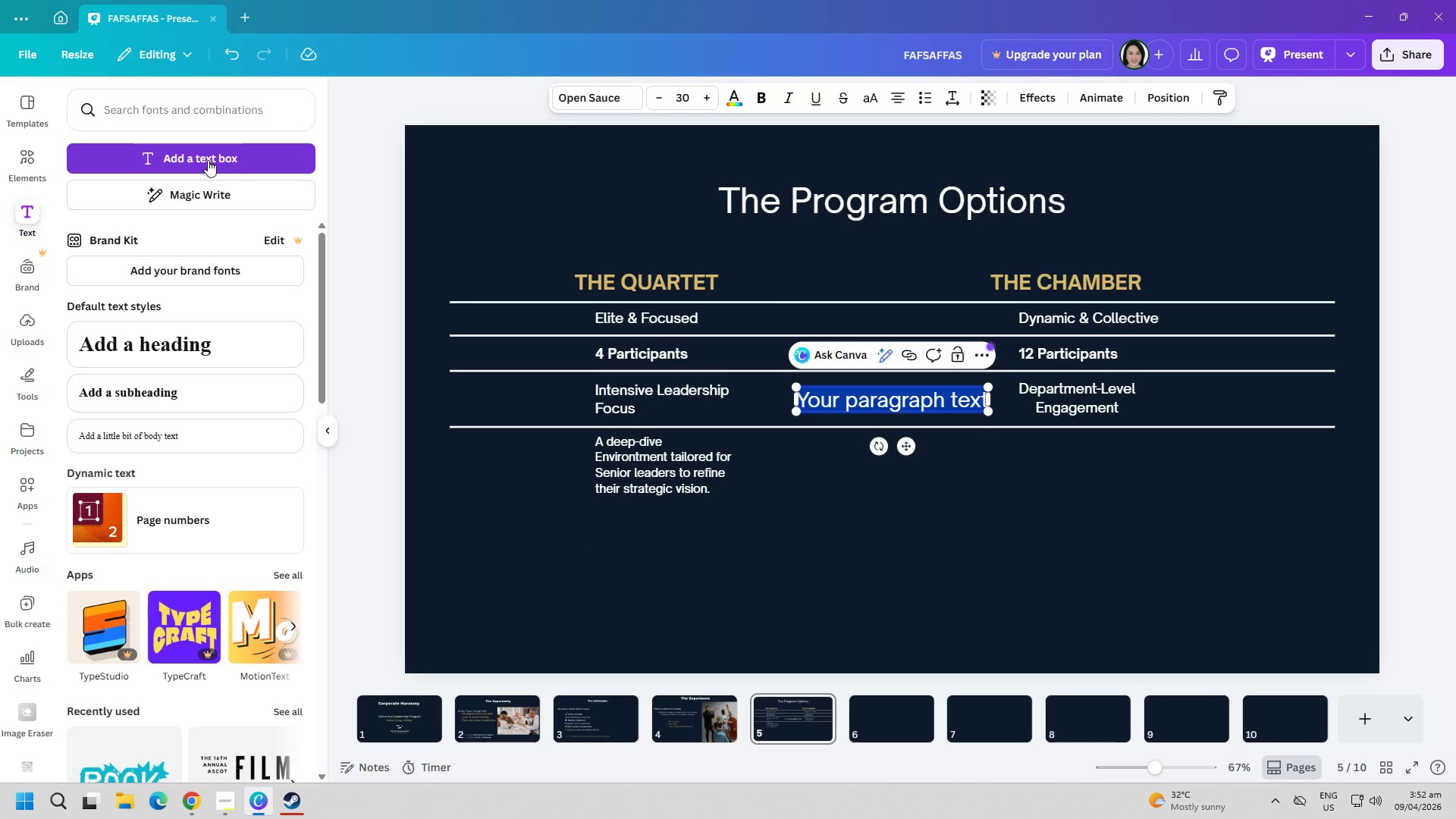 
type(For)
key(Backspace)
type(stering alignment)
 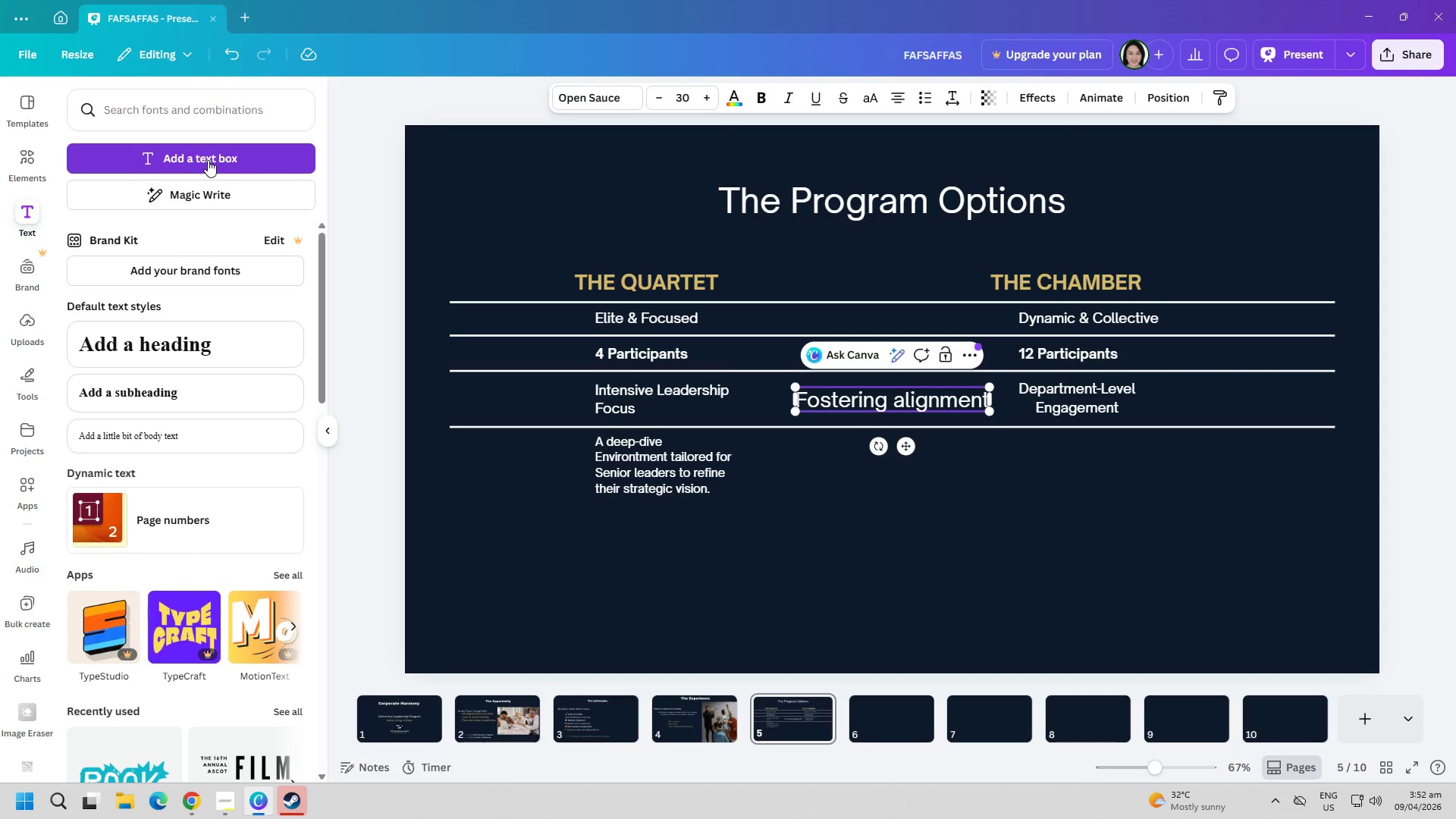 
key(Enter)
 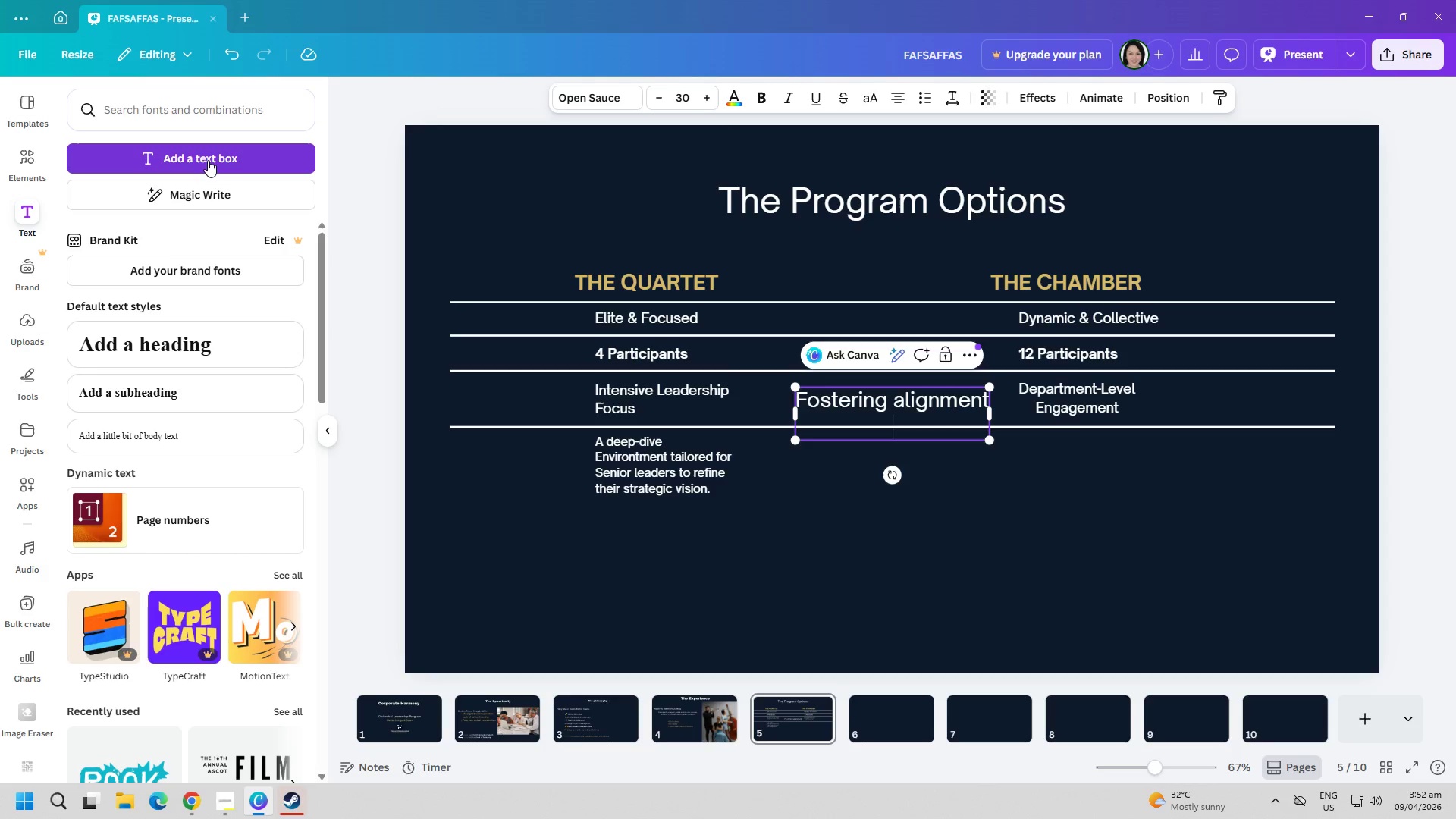 
type(A)
key(Backspace)
type(across department to bridge the gap between vision and execution.)
 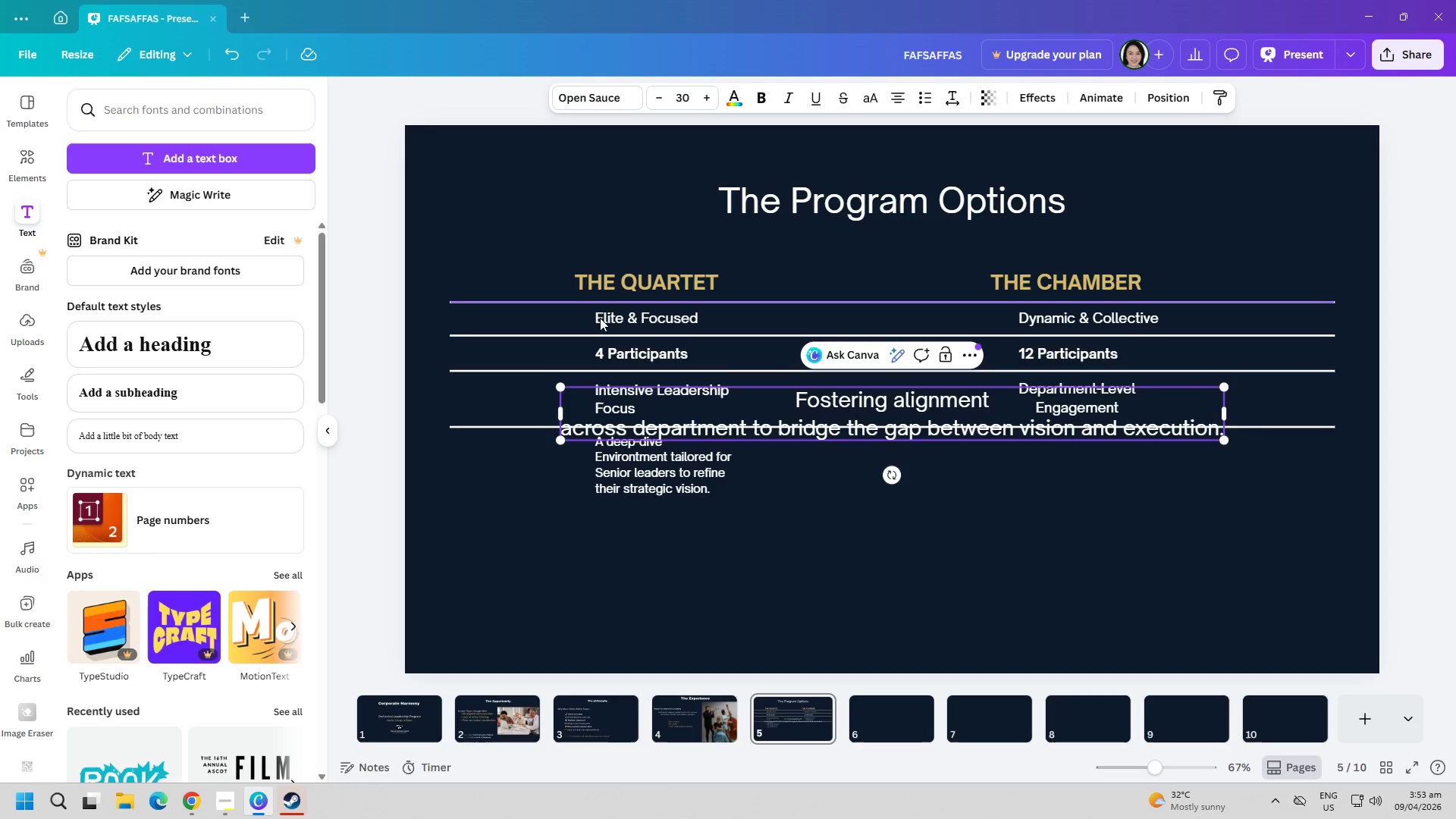 
left_click([959, 562])
 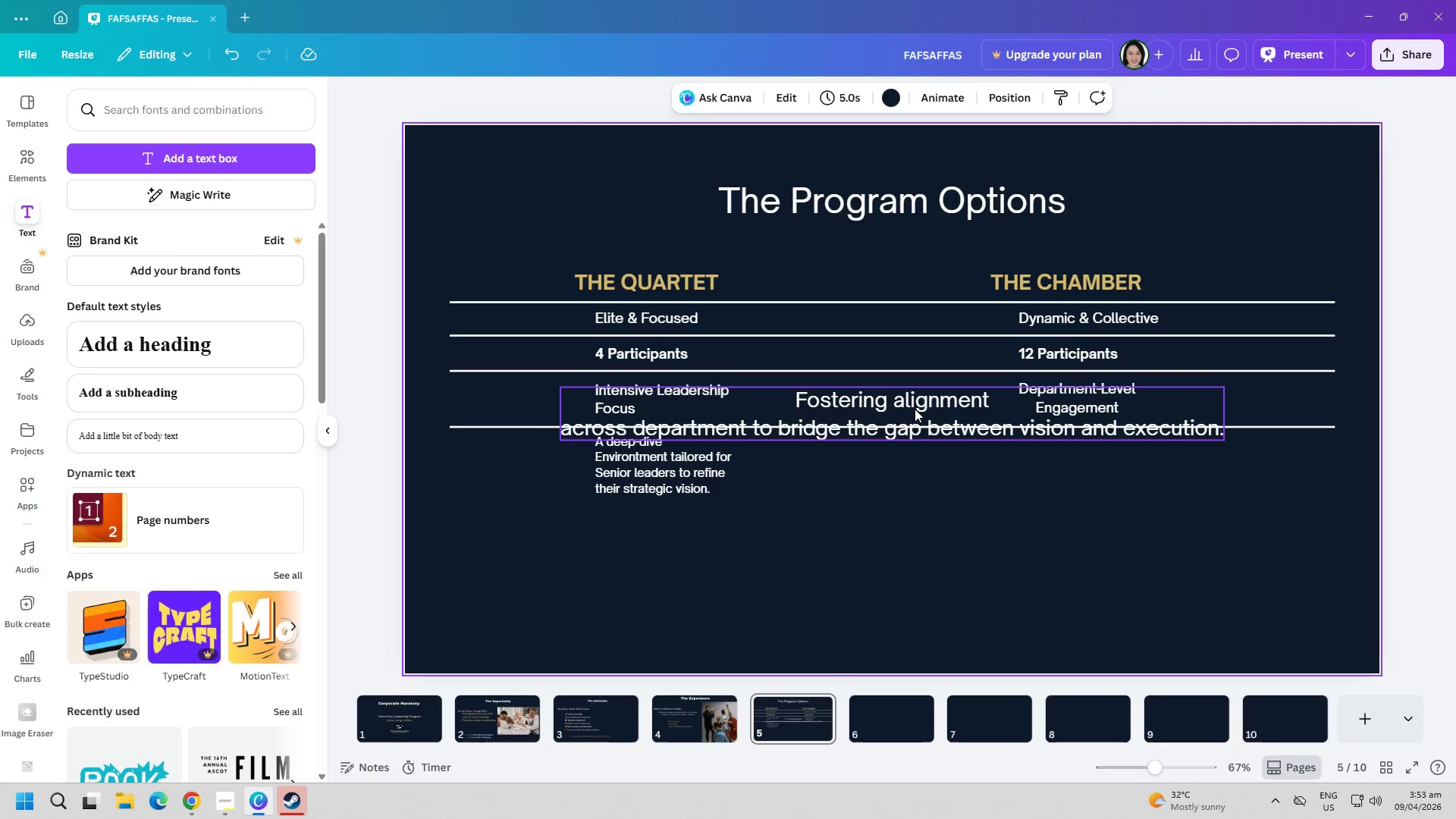 
left_click_drag(start_coordinate=[909, 399], to_coordinate=[960, 499])
 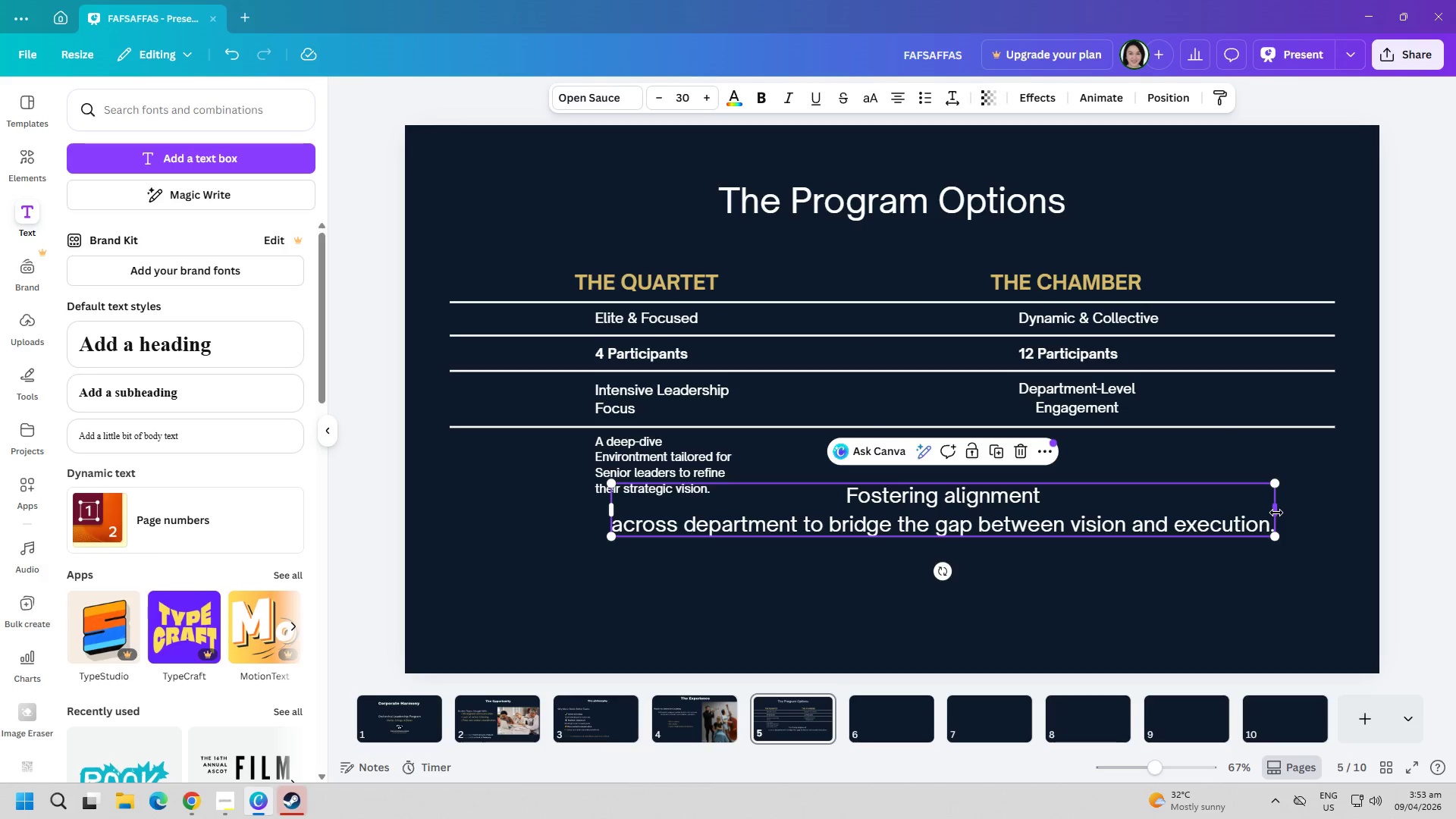 
left_click_drag(start_coordinate=[1276, 513], to_coordinate=[882, 515])
 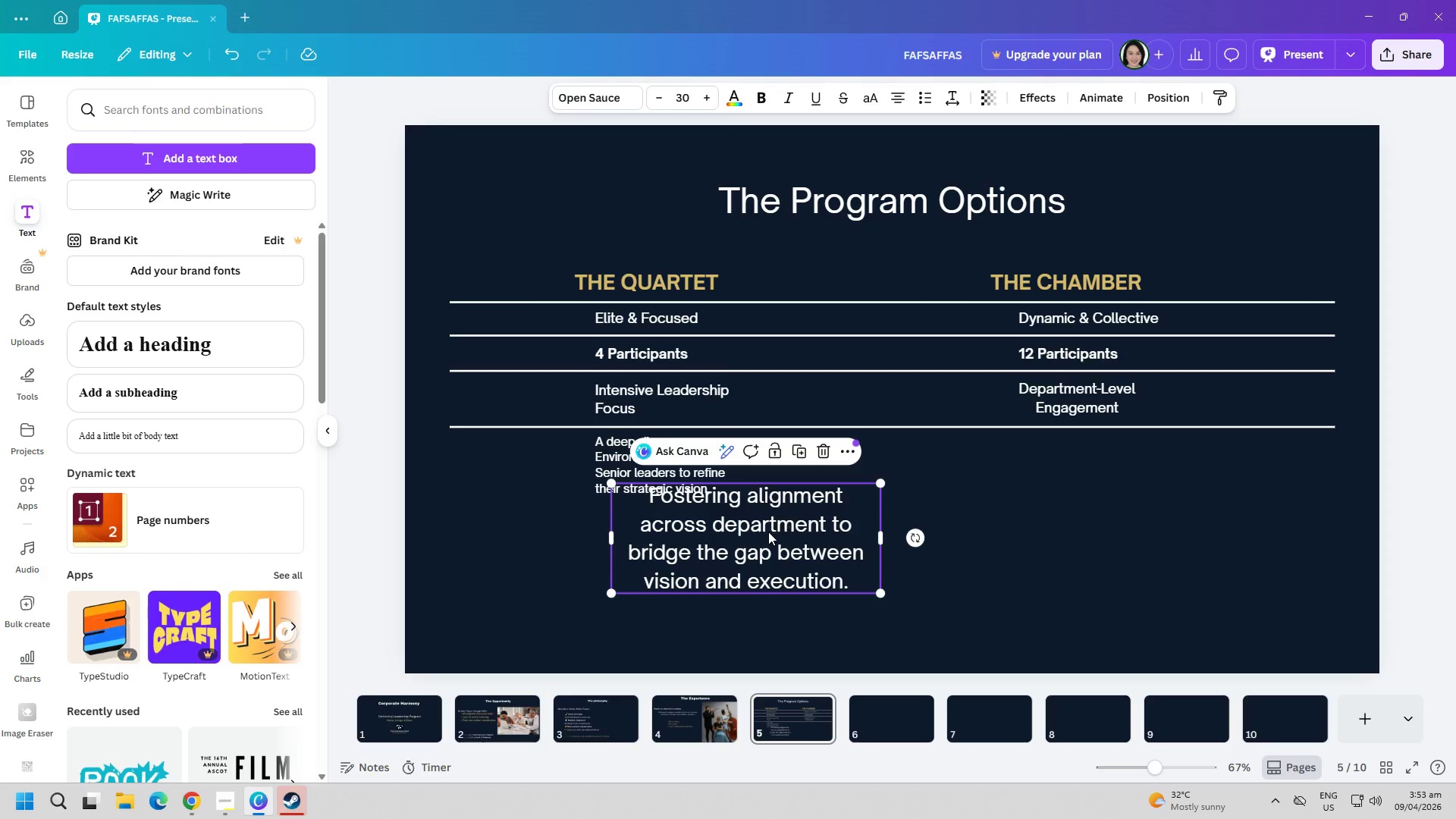 
double_click([768, 532])
 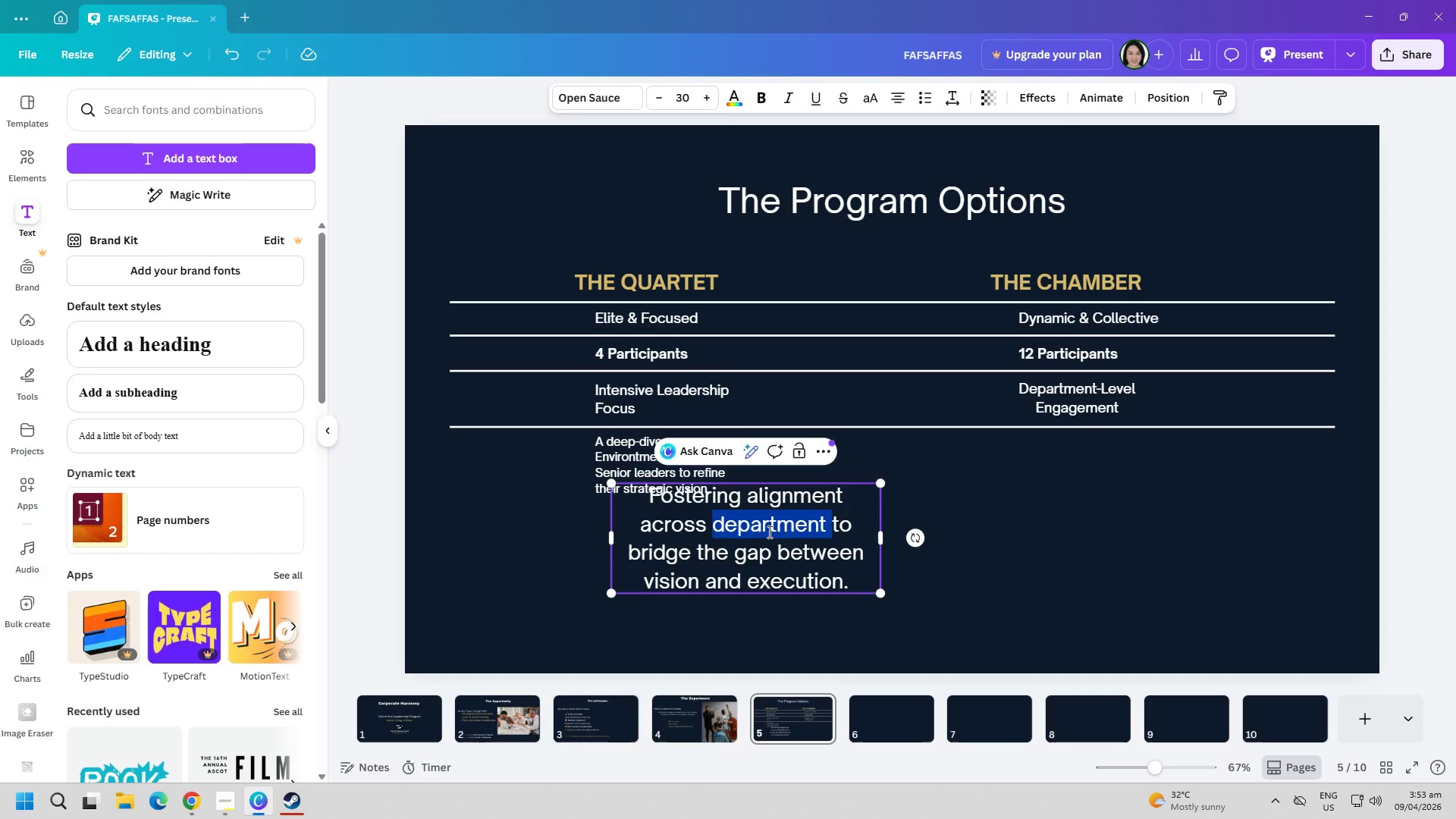 
key(Control+ControlLeft)
 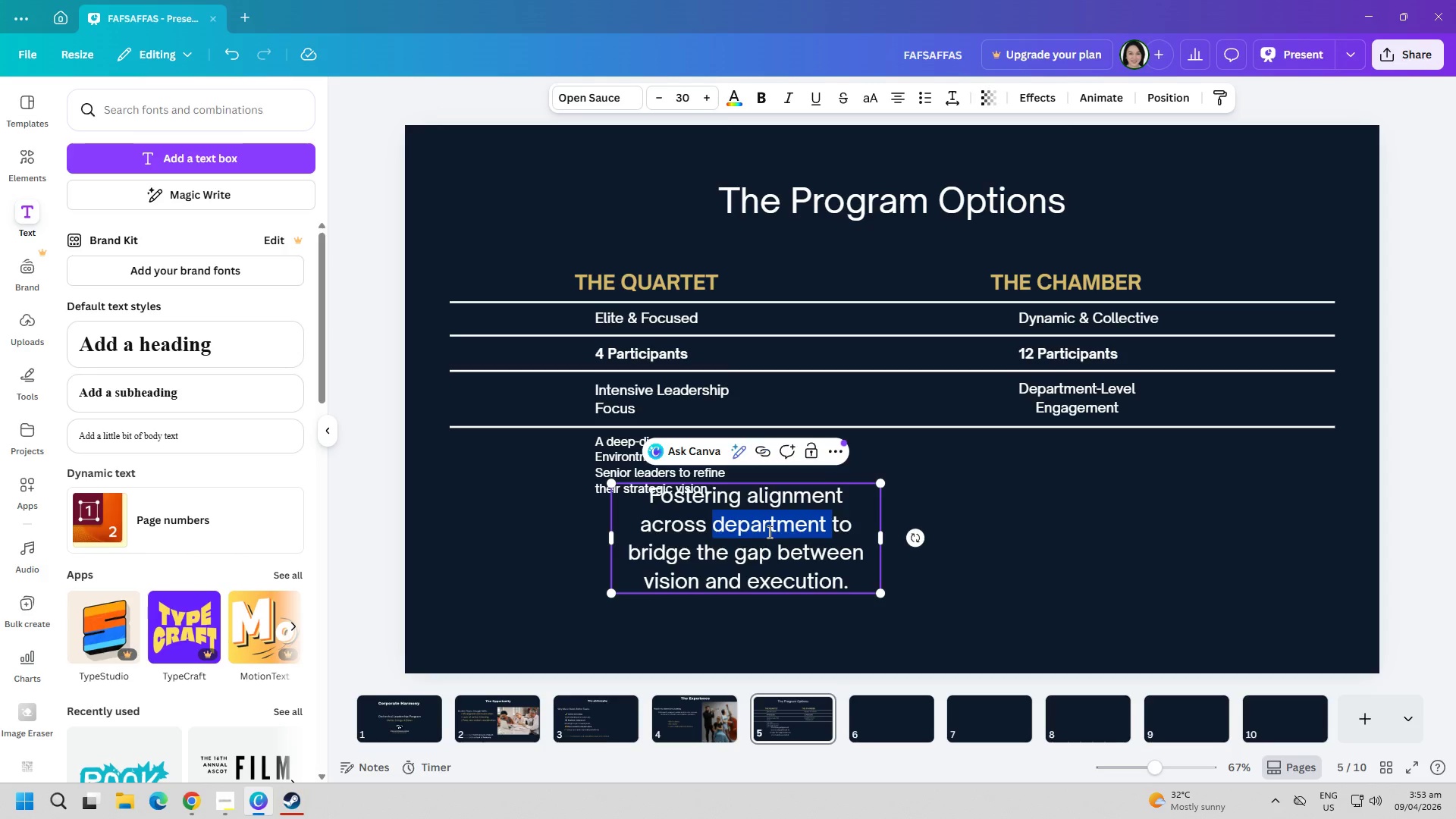 
key(Control+A)
 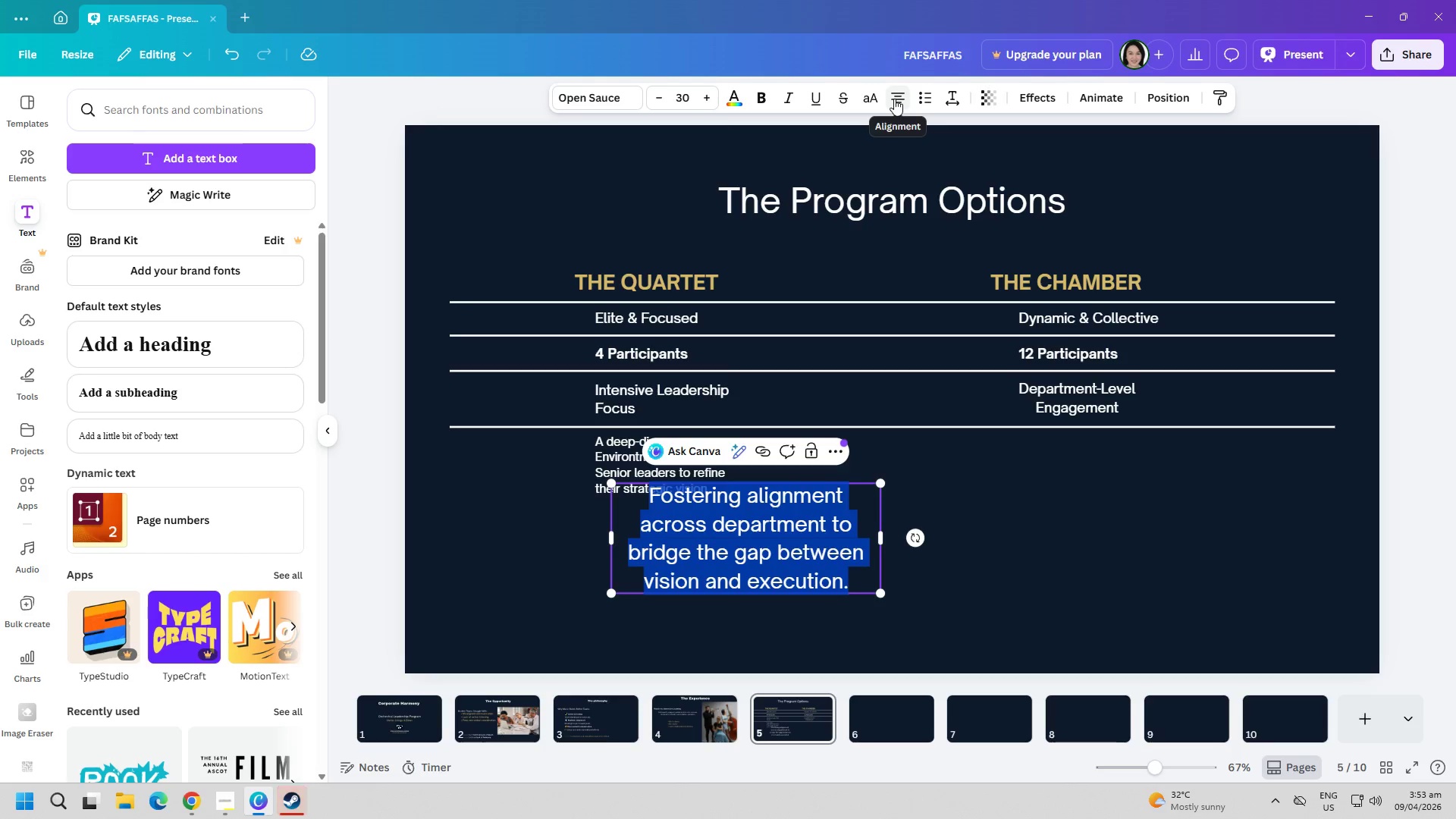 
double_click([1012, 525])
 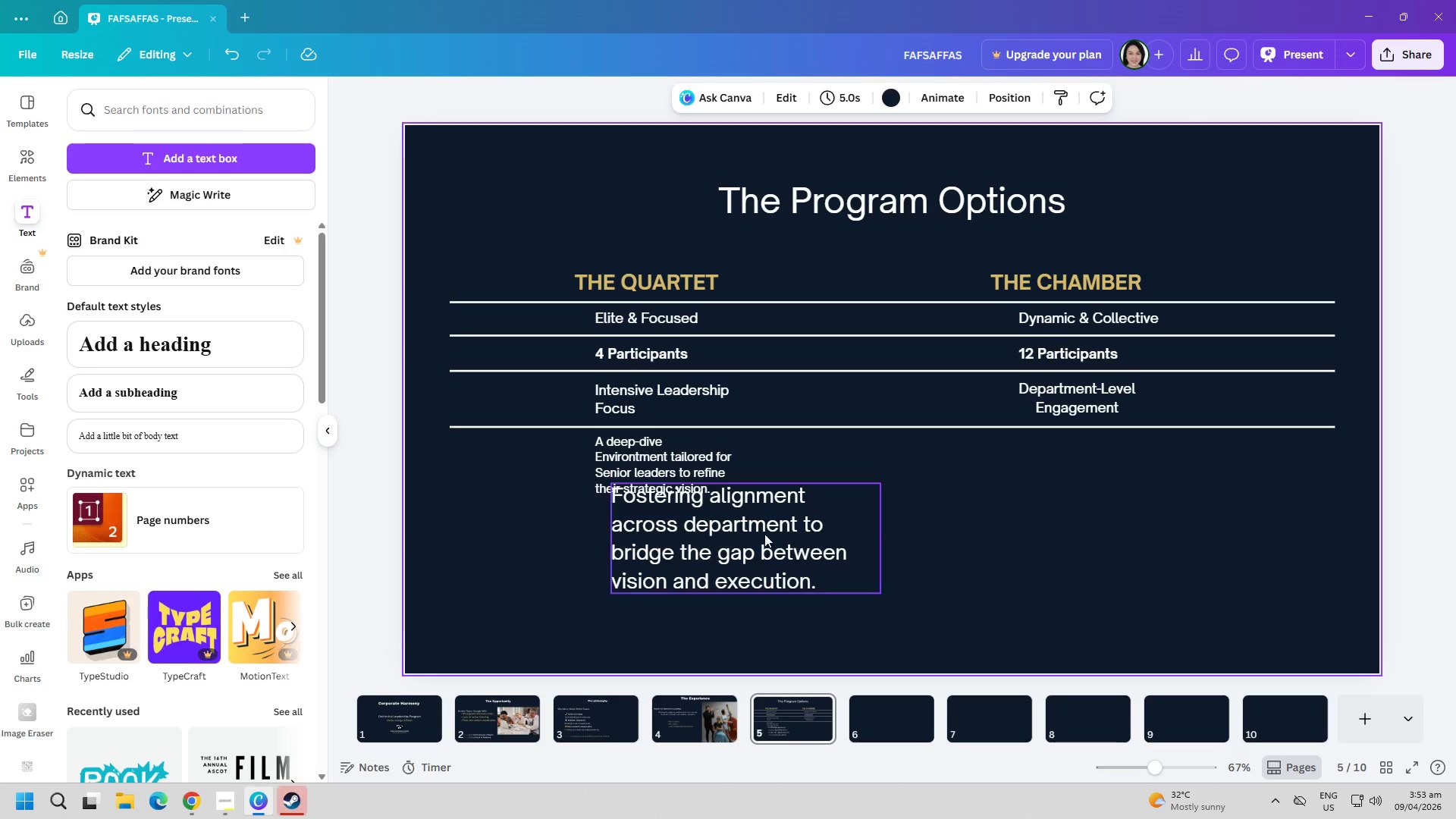 
left_click_drag(start_coordinate=[703, 529], to_coordinate=[982, 511])
 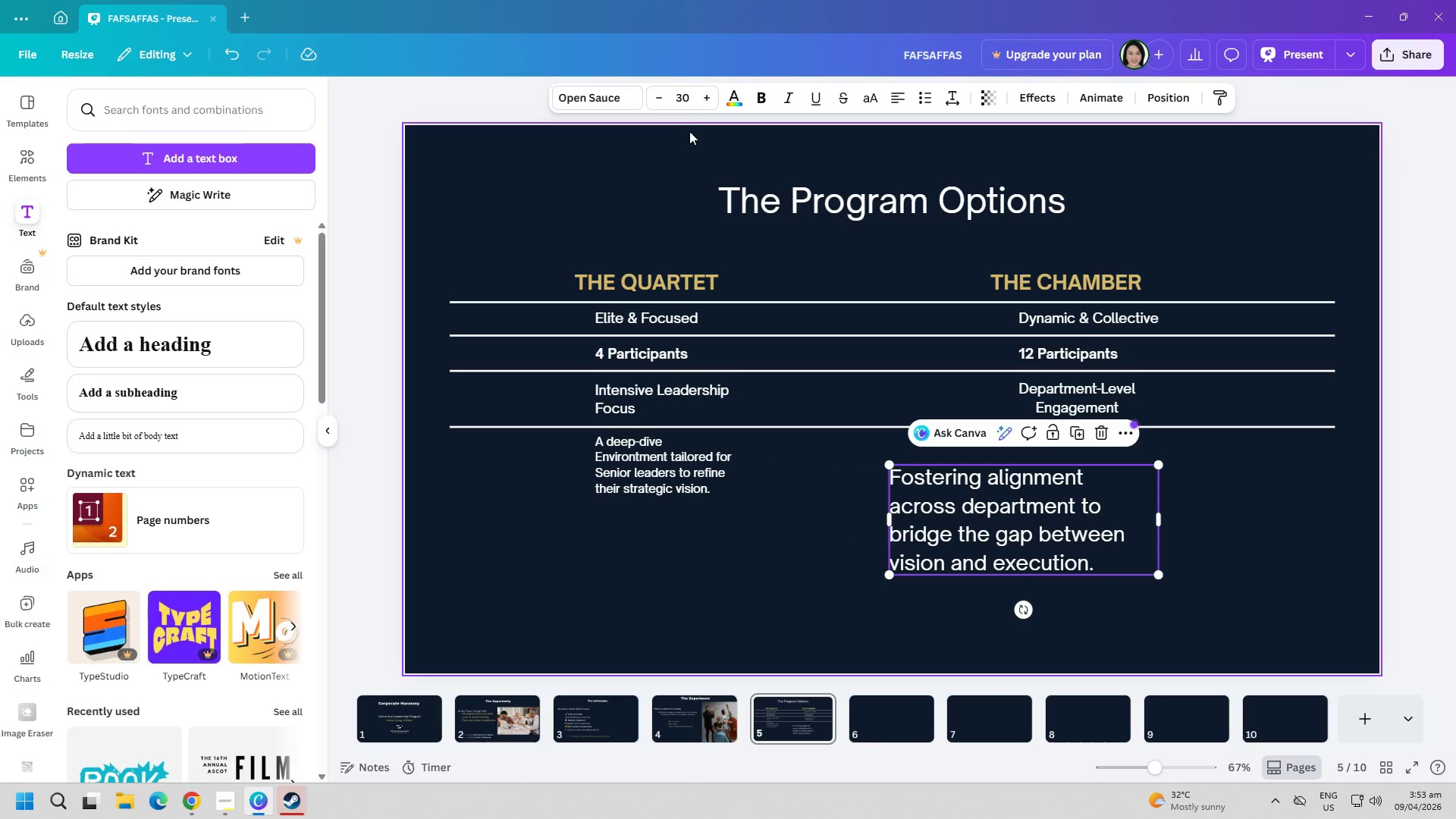 
left_click([688, 104])
 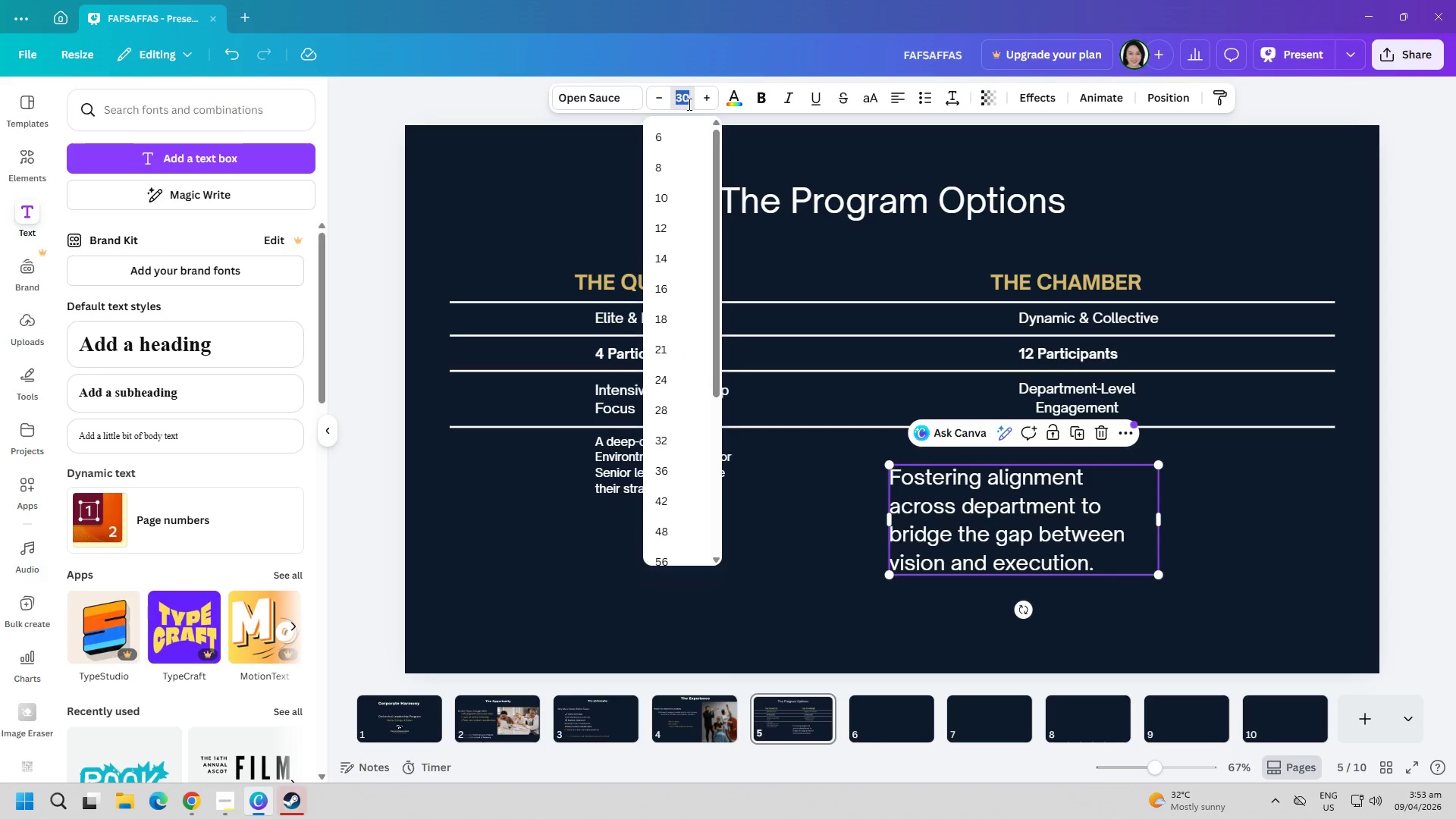 
type(17)
 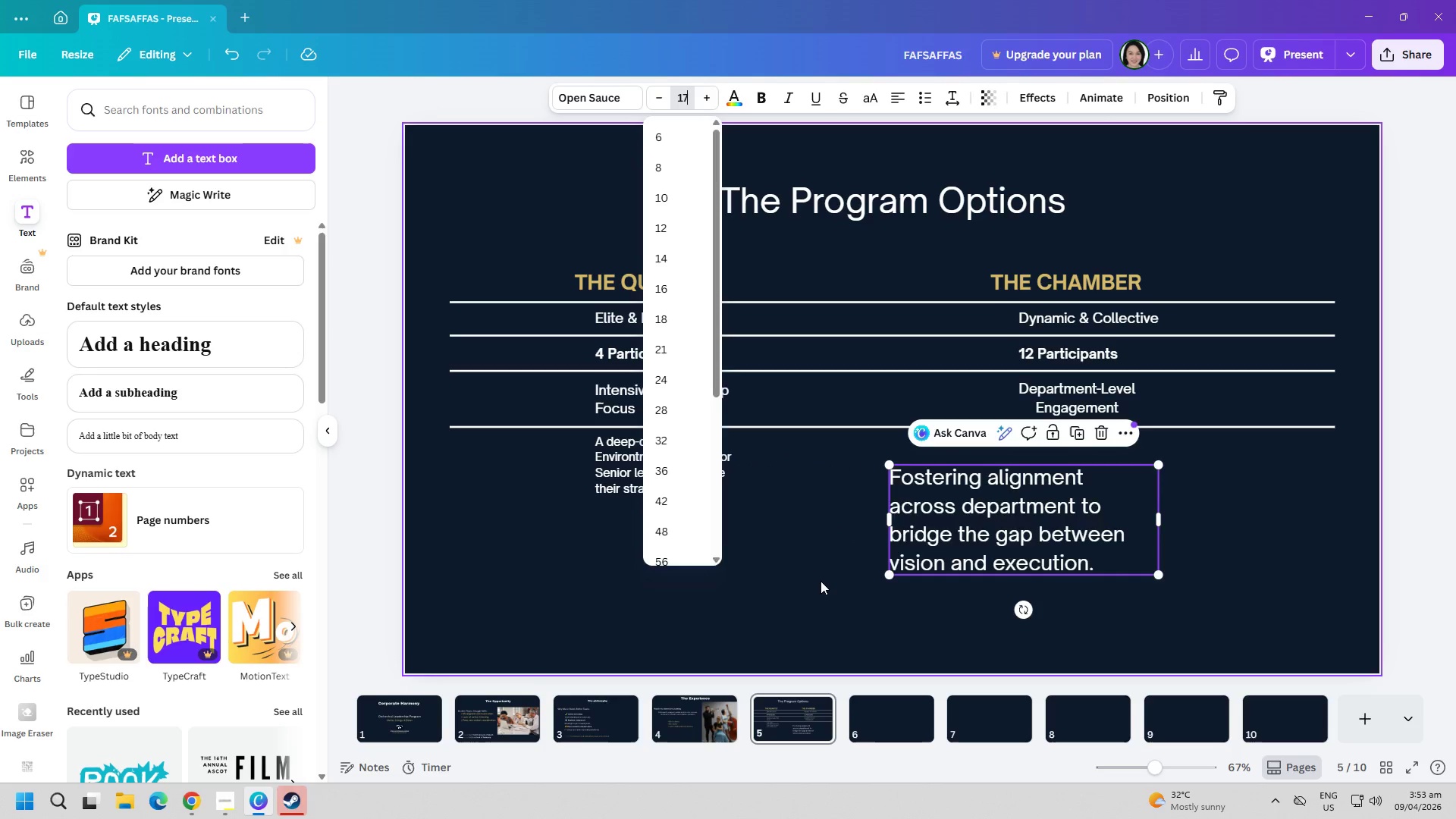 
left_click([824, 581])
 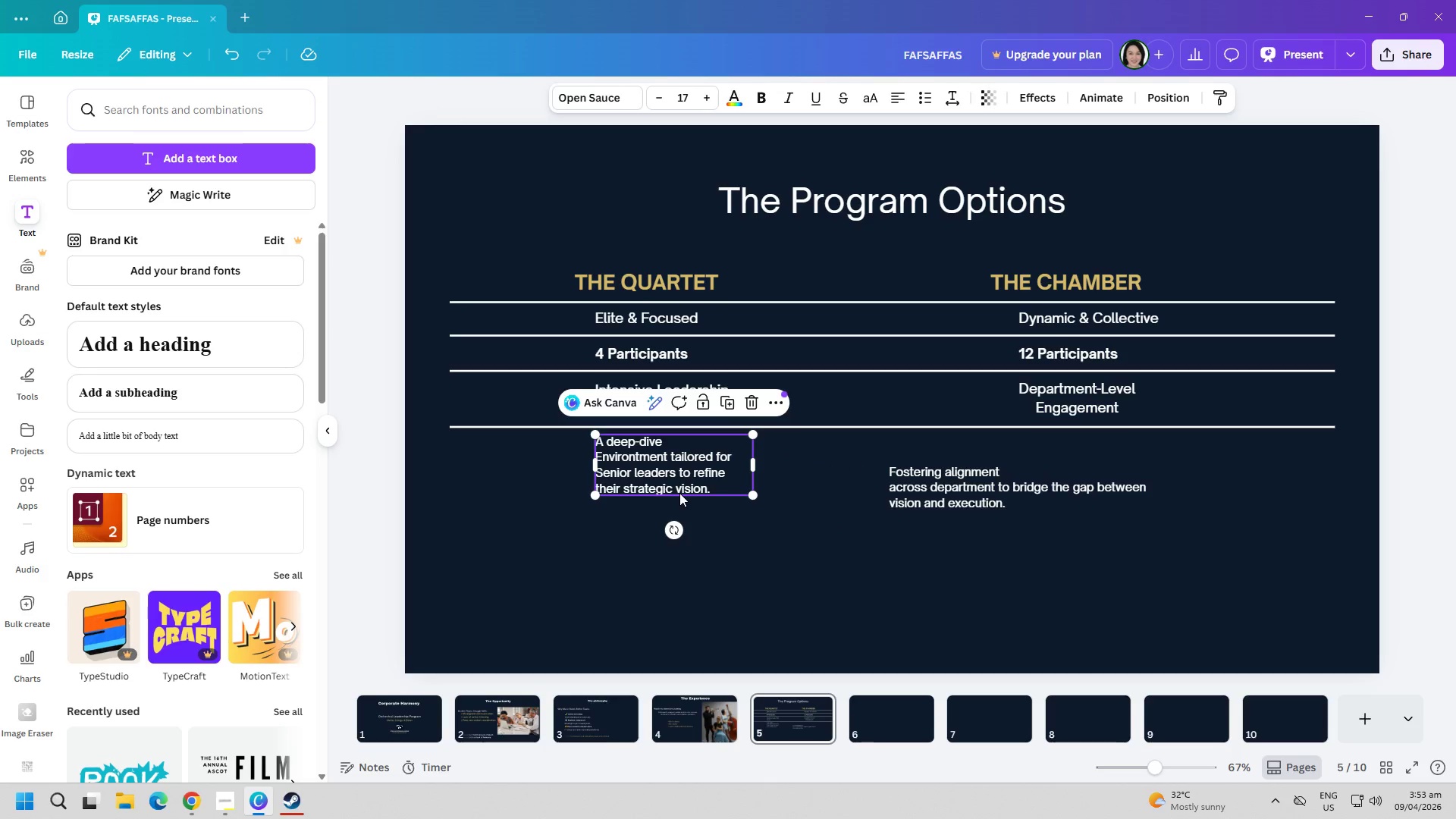 
double_click([748, 532])
 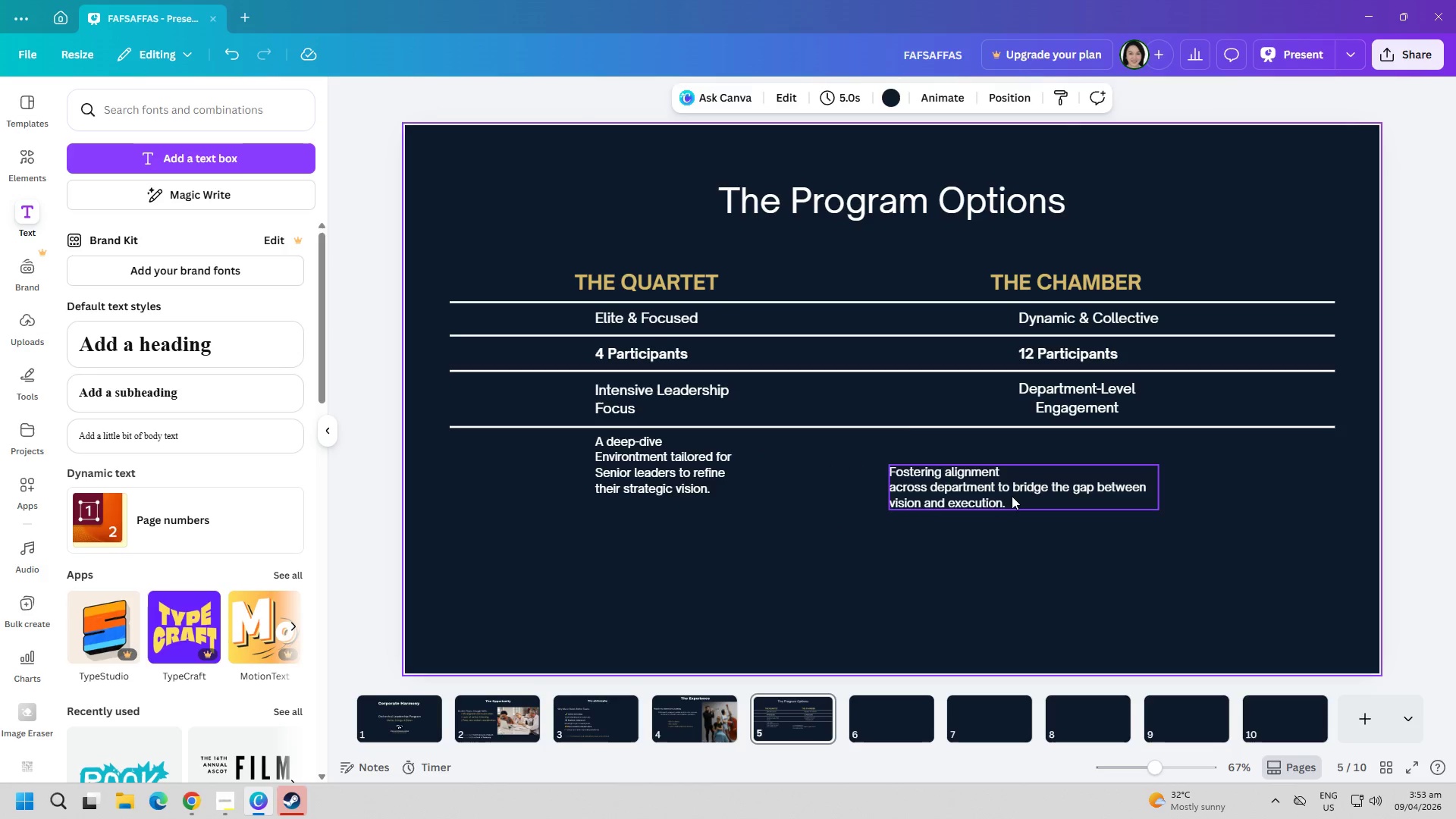 
left_click_drag(start_coordinate=[1016, 496], to_coordinate=[1134, 469])
 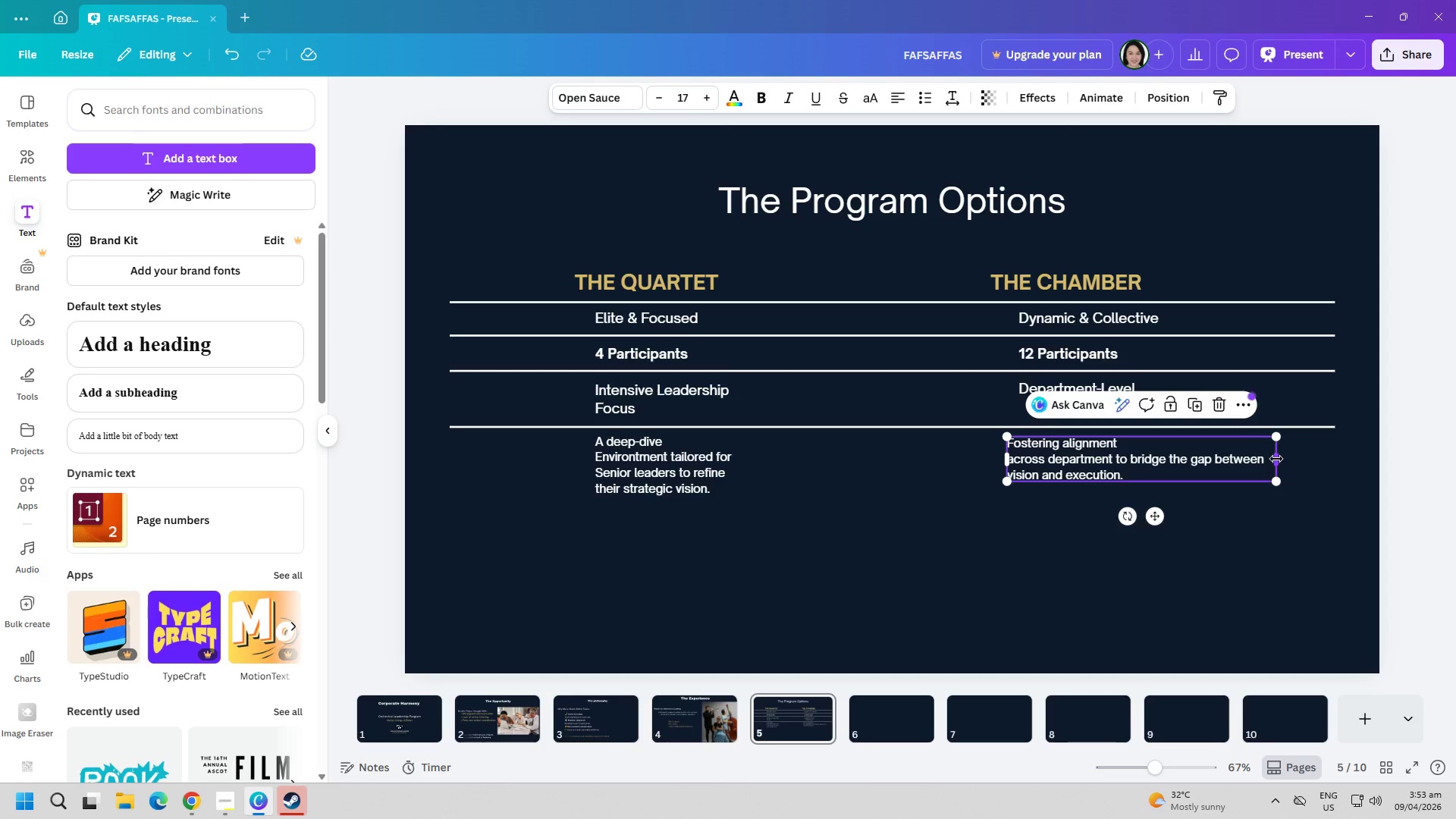 
wait(5.3)
 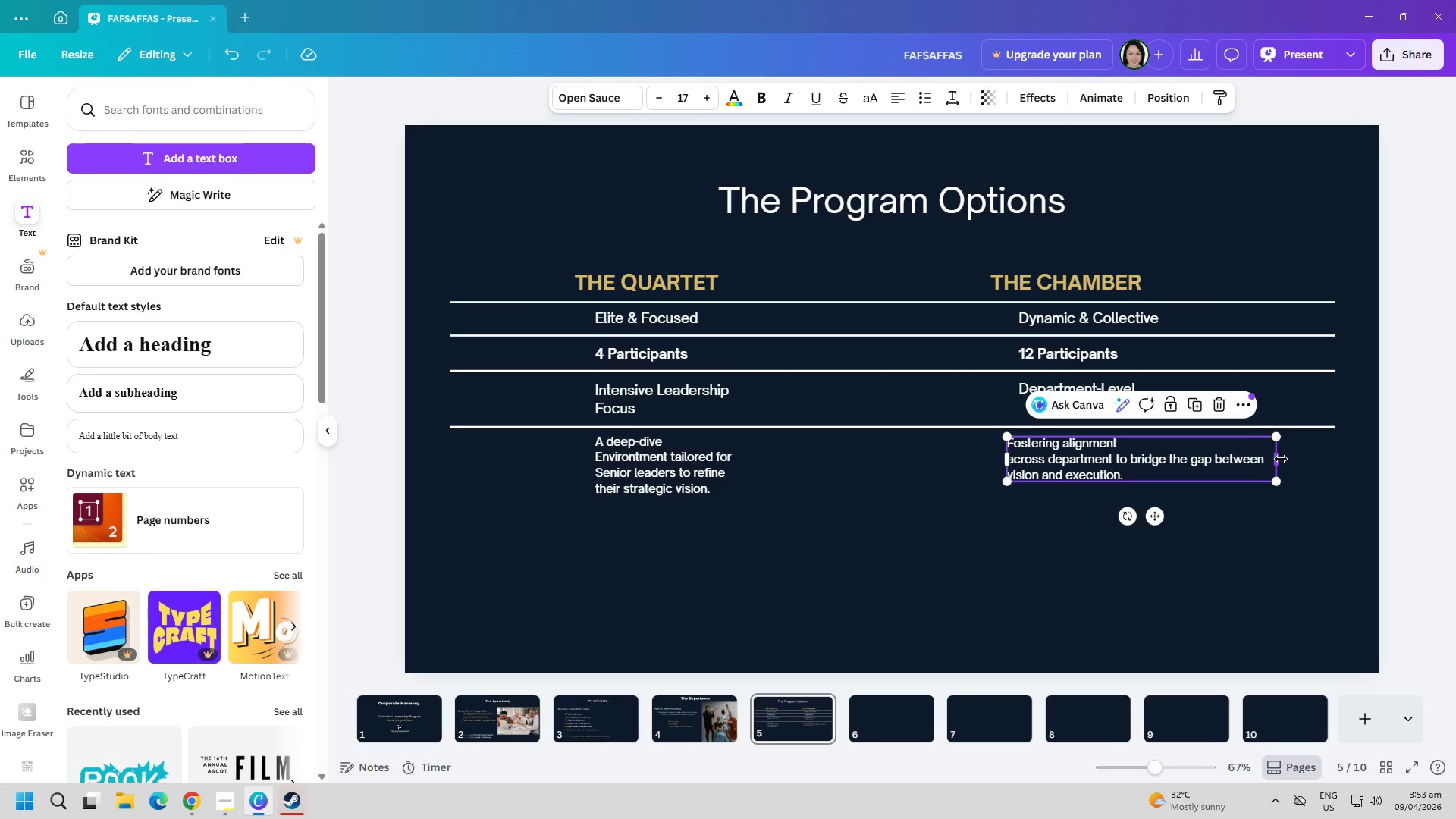 
left_click_drag(start_coordinate=[1276, 459], to_coordinate=[1157, 463])
 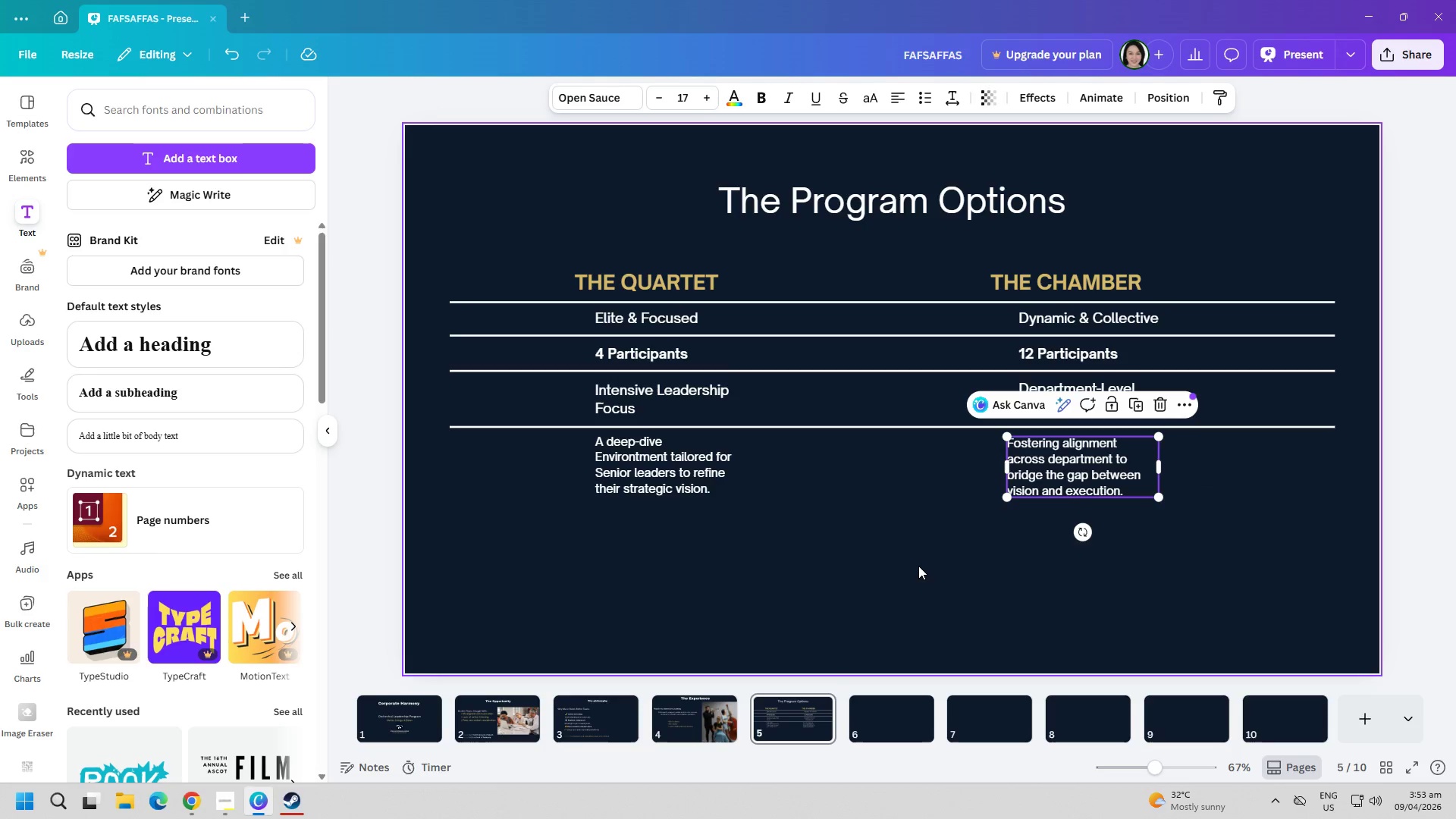 
left_click([918, 566])
 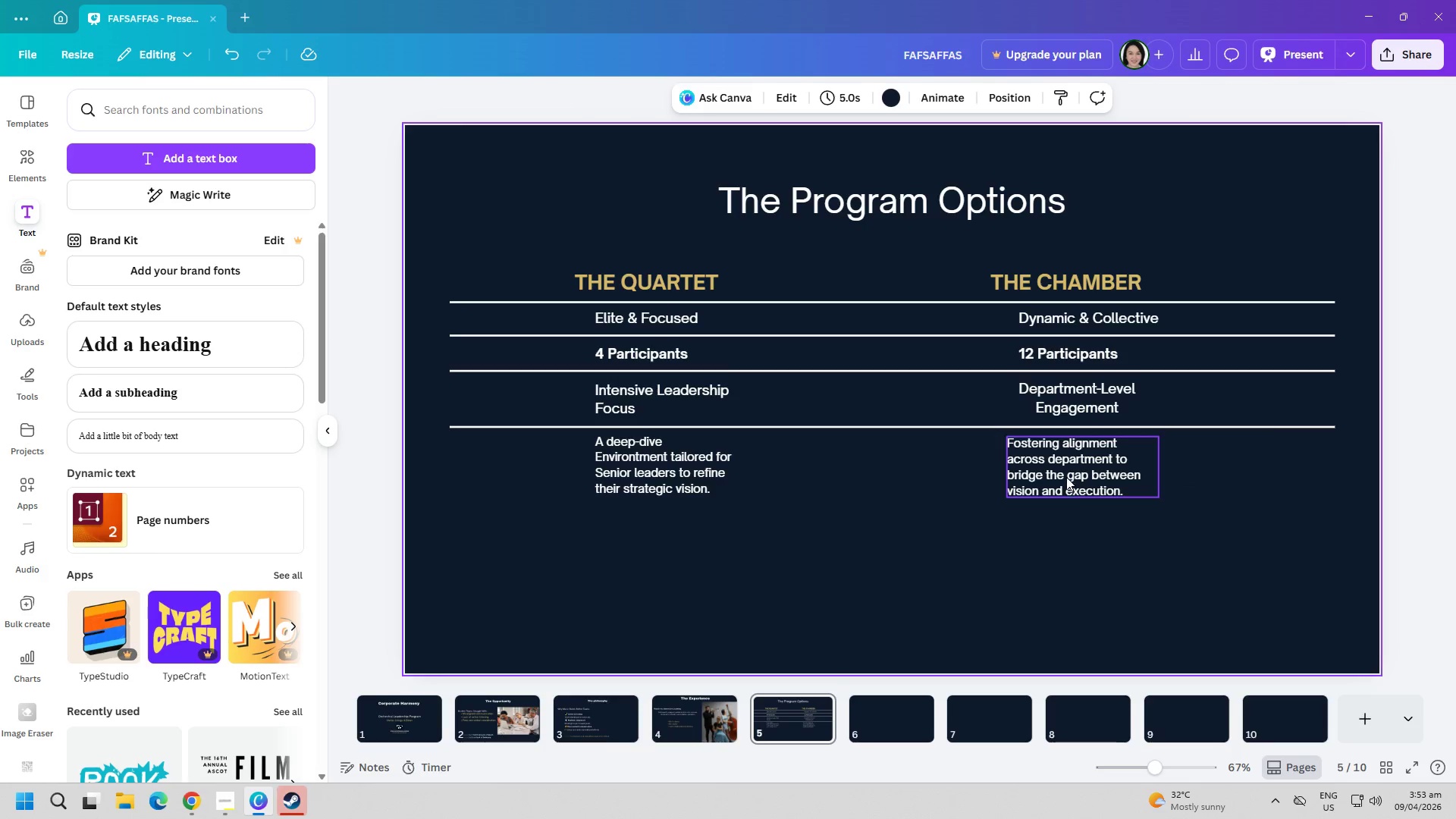 
left_click_drag(start_coordinate=[1066, 477], to_coordinate=[1076, 475])
 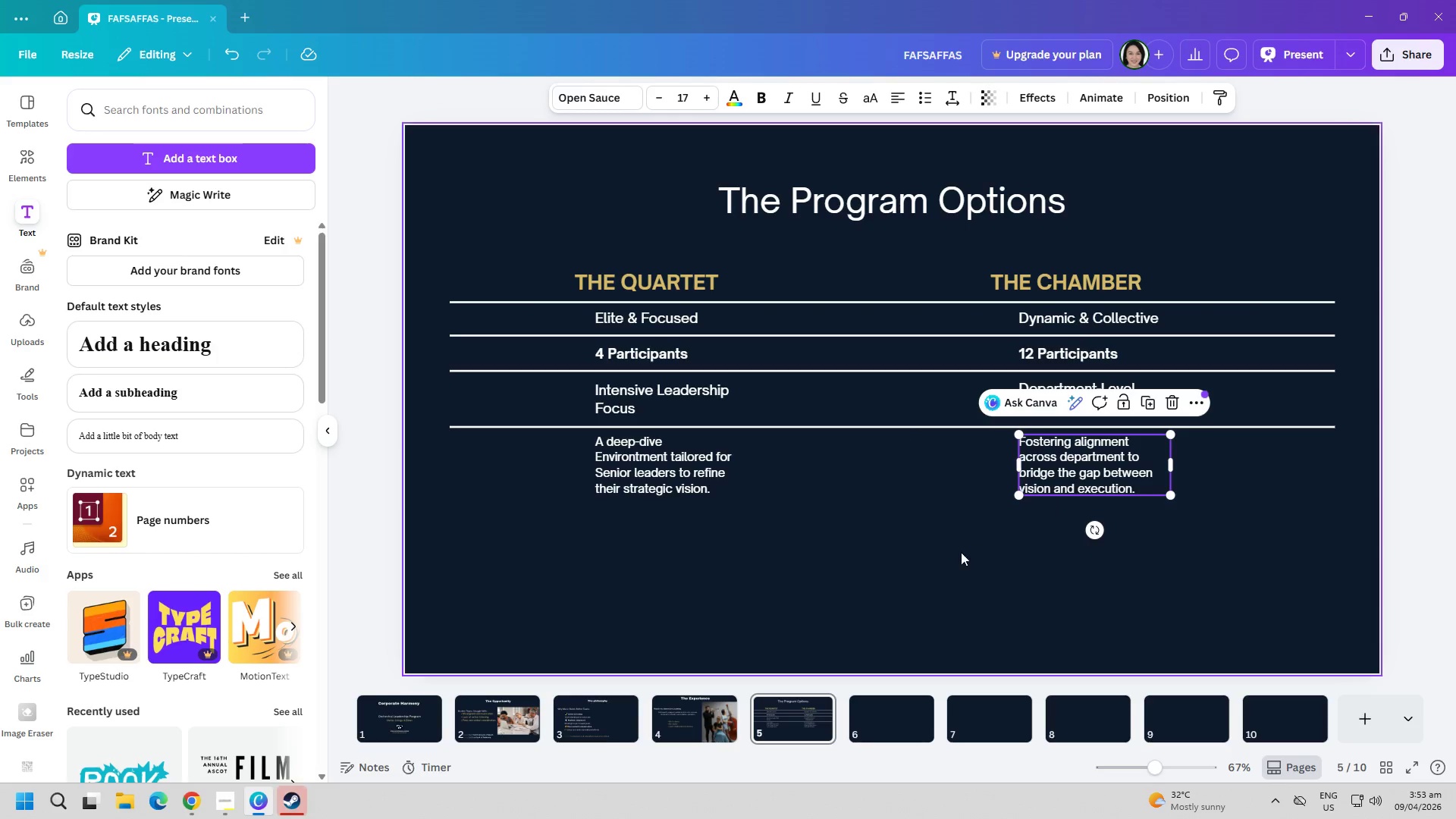 
left_click([961, 552])
 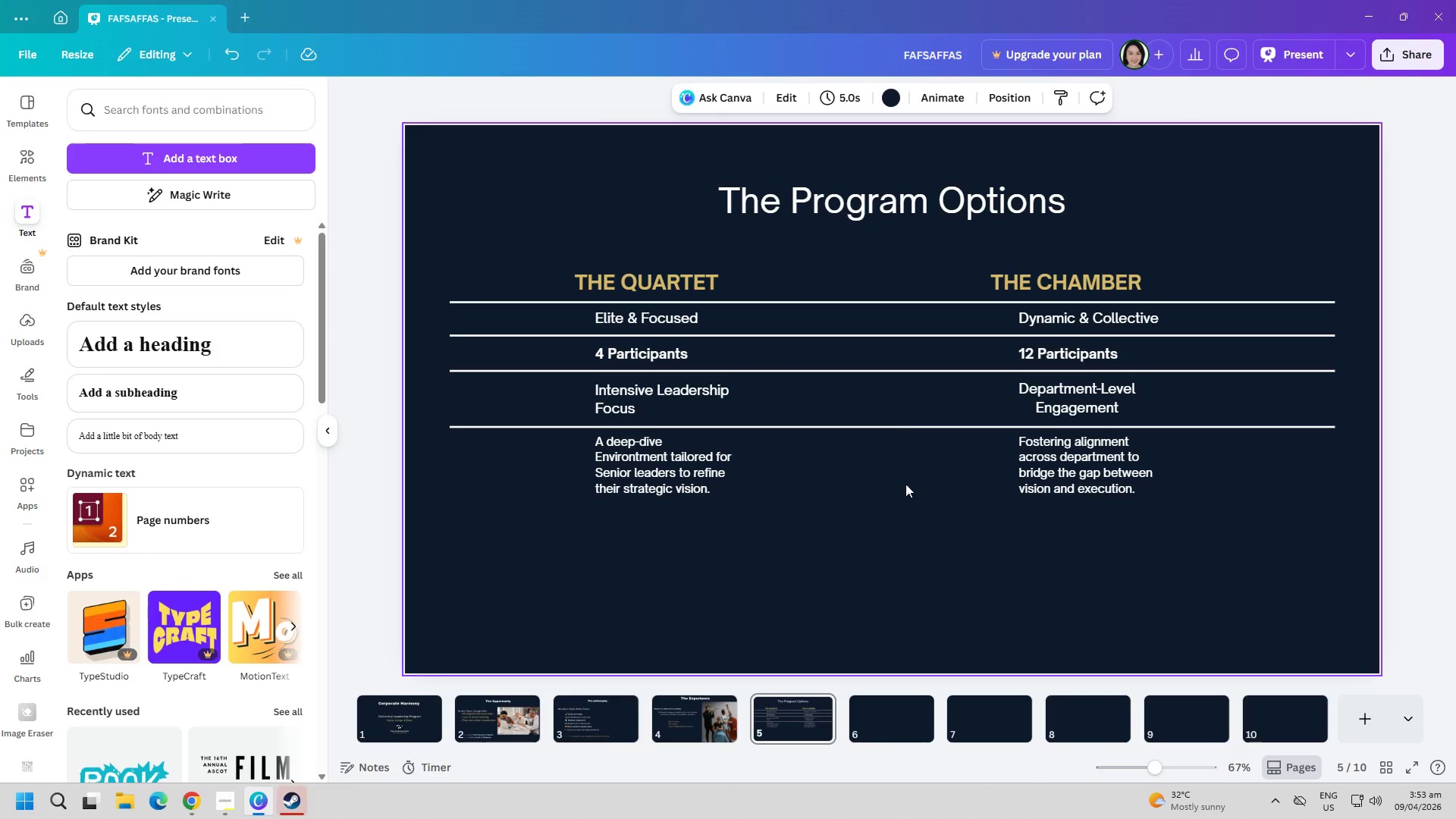 
wait(6.52)
 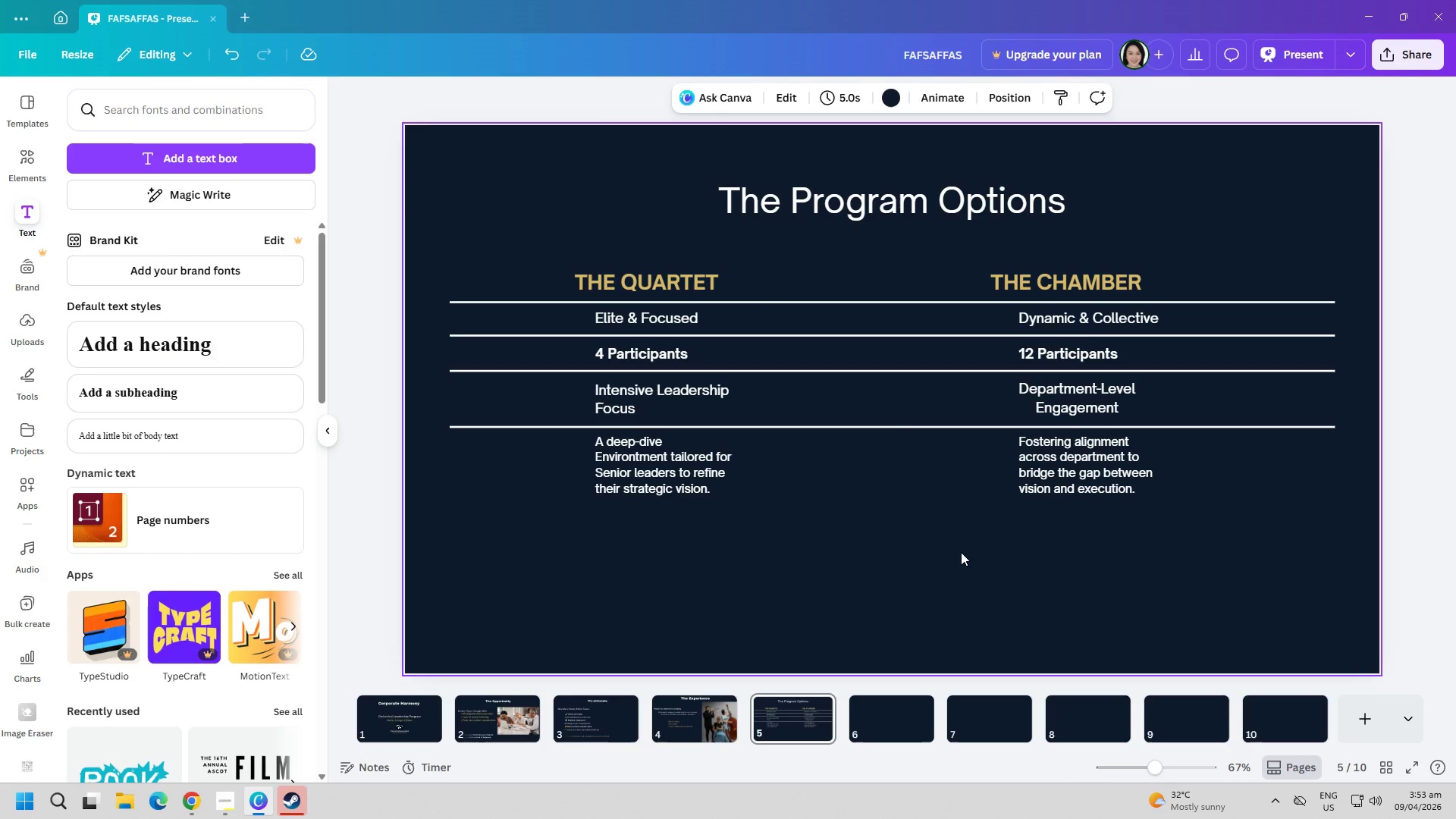 
left_click_drag(start_coordinate=[674, 283], to_coordinate=[674, 257])
 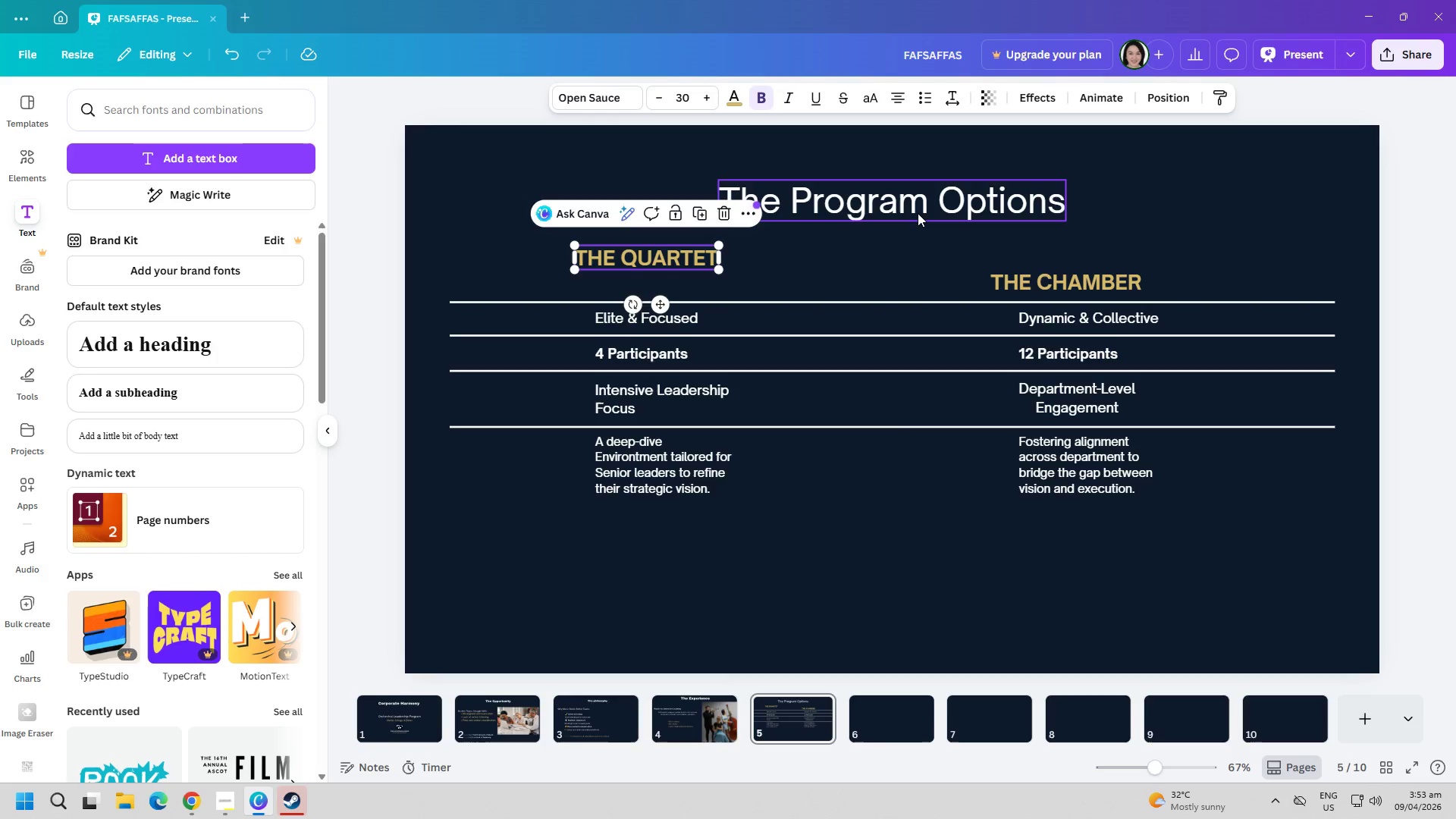 
left_click_drag(start_coordinate=[918, 213], to_coordinate=[914, 184])
 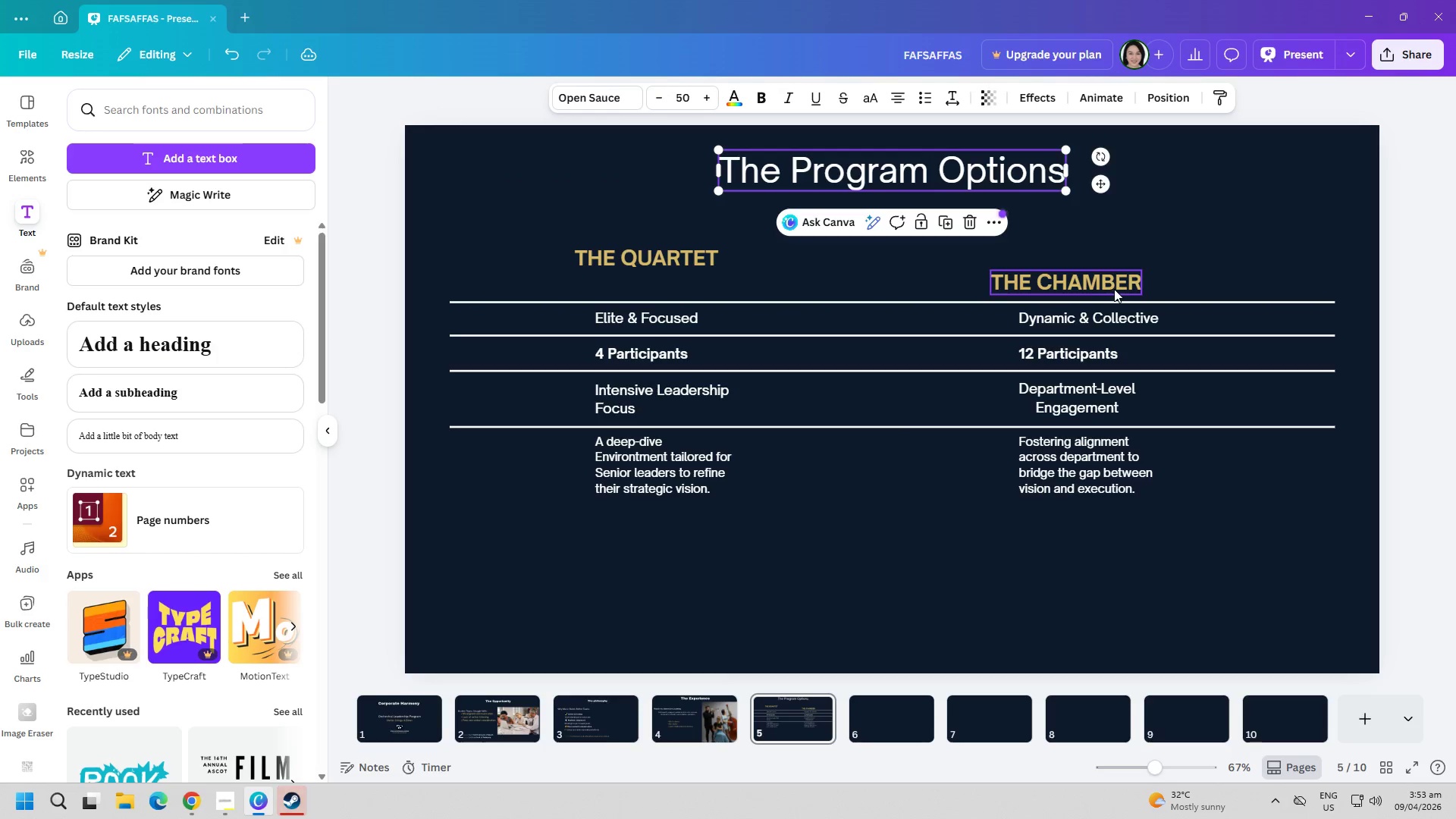 
left_click_drag(start_coordinate=[1104, 276], to_coordinate=[1105, 249])
 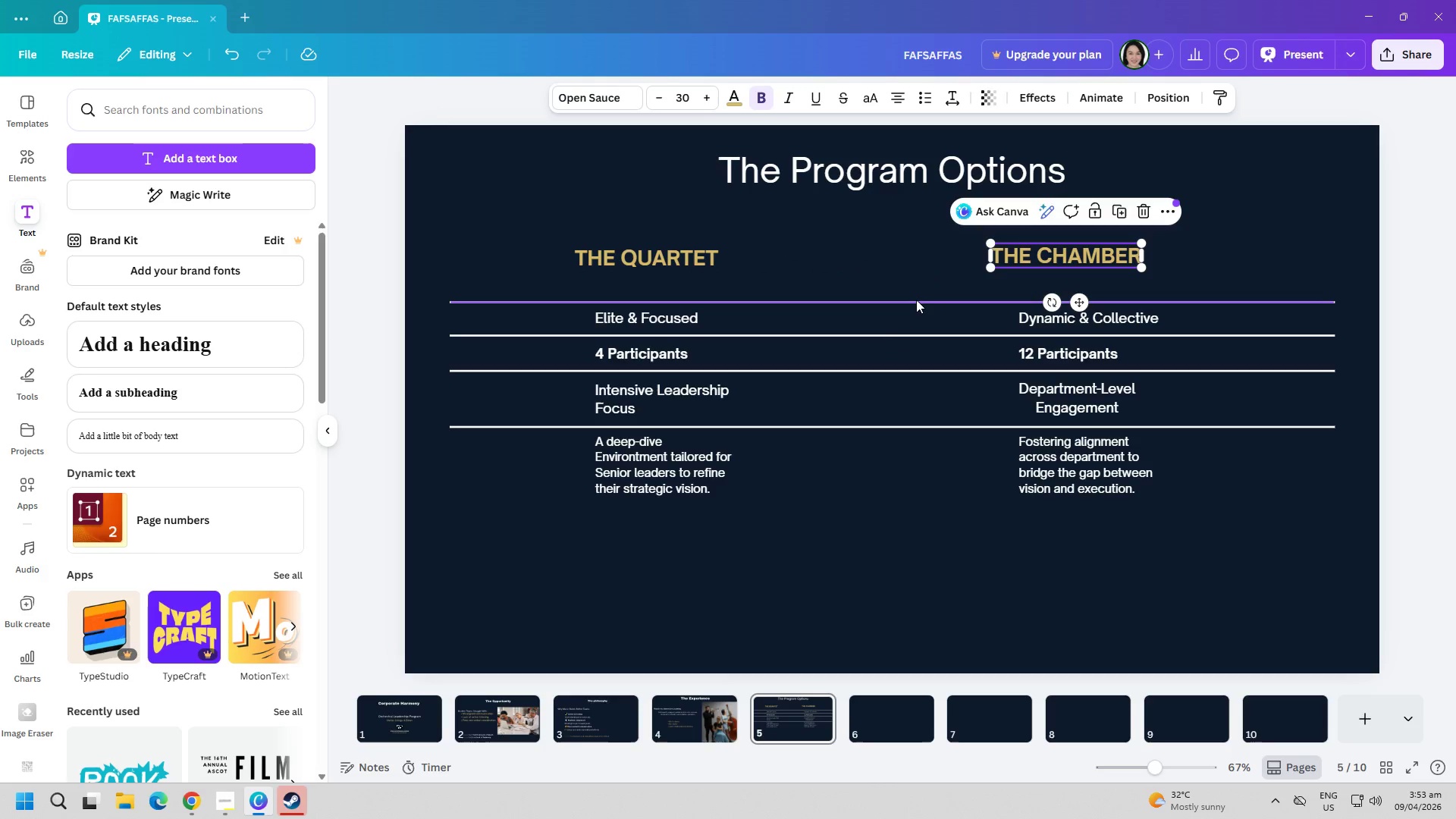 
left_click_drag(start_coordinate=[915, 301], to_coordinate=[916, 275])
 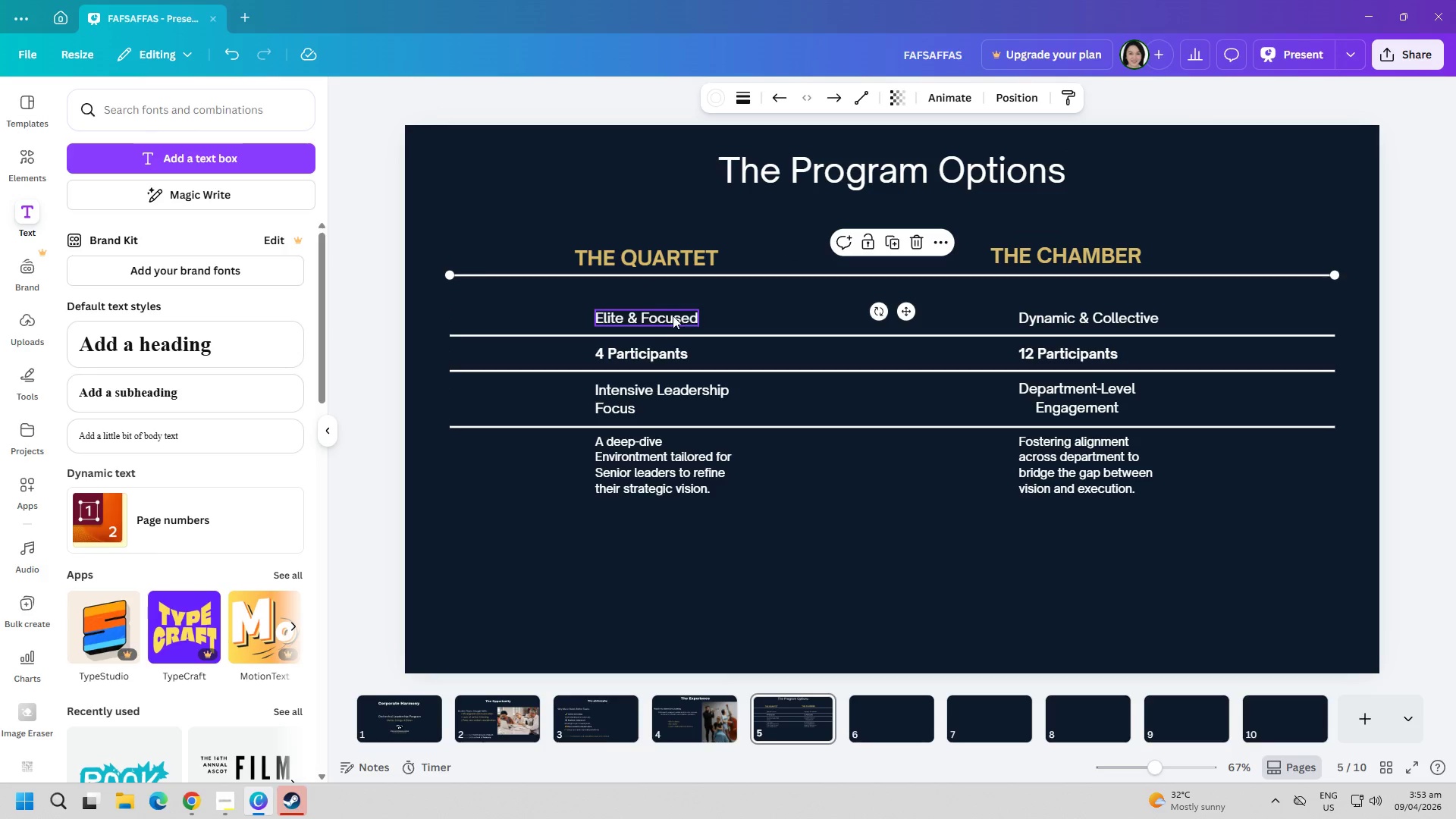 
left_click_drag(start_coordinate=[670, 315], to_coordinate=[669, 288])
 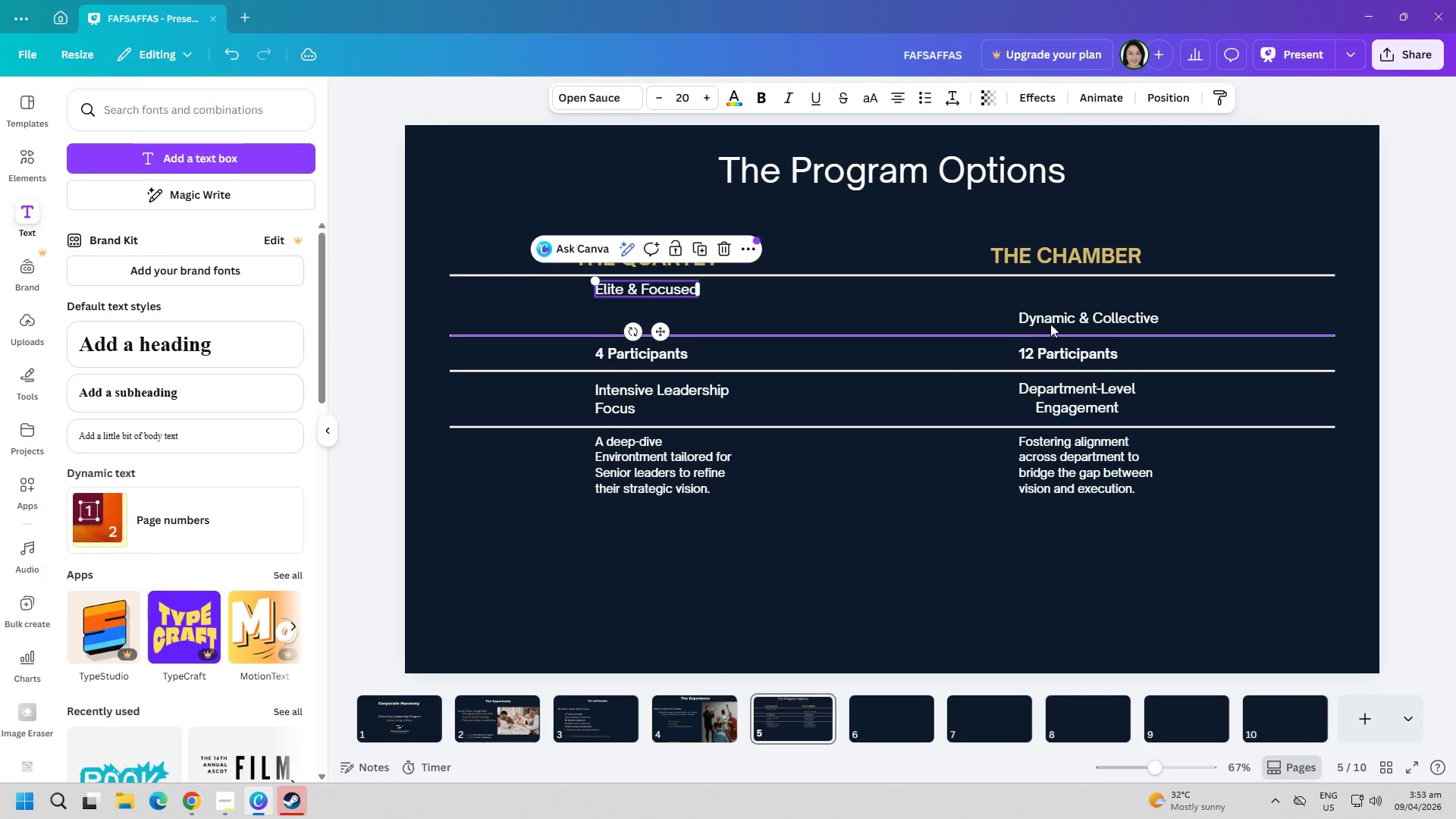 
left_click_drag(start_coordinate=[1050, 322], to_coordinate=[1057, 293])
 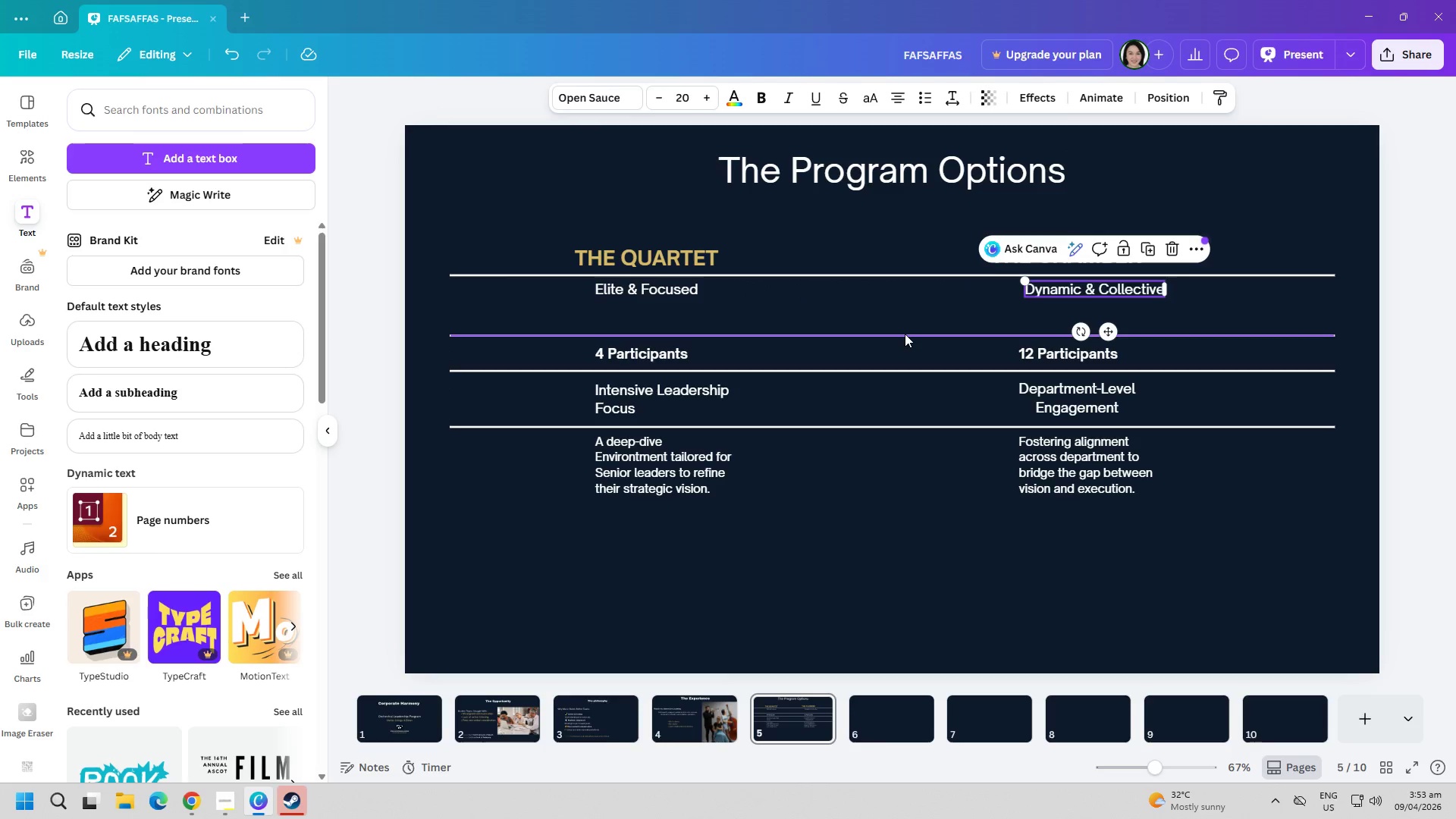 
left_click_drag(start_coordinate=[905, 334], to_coordinate=[901, 302])
 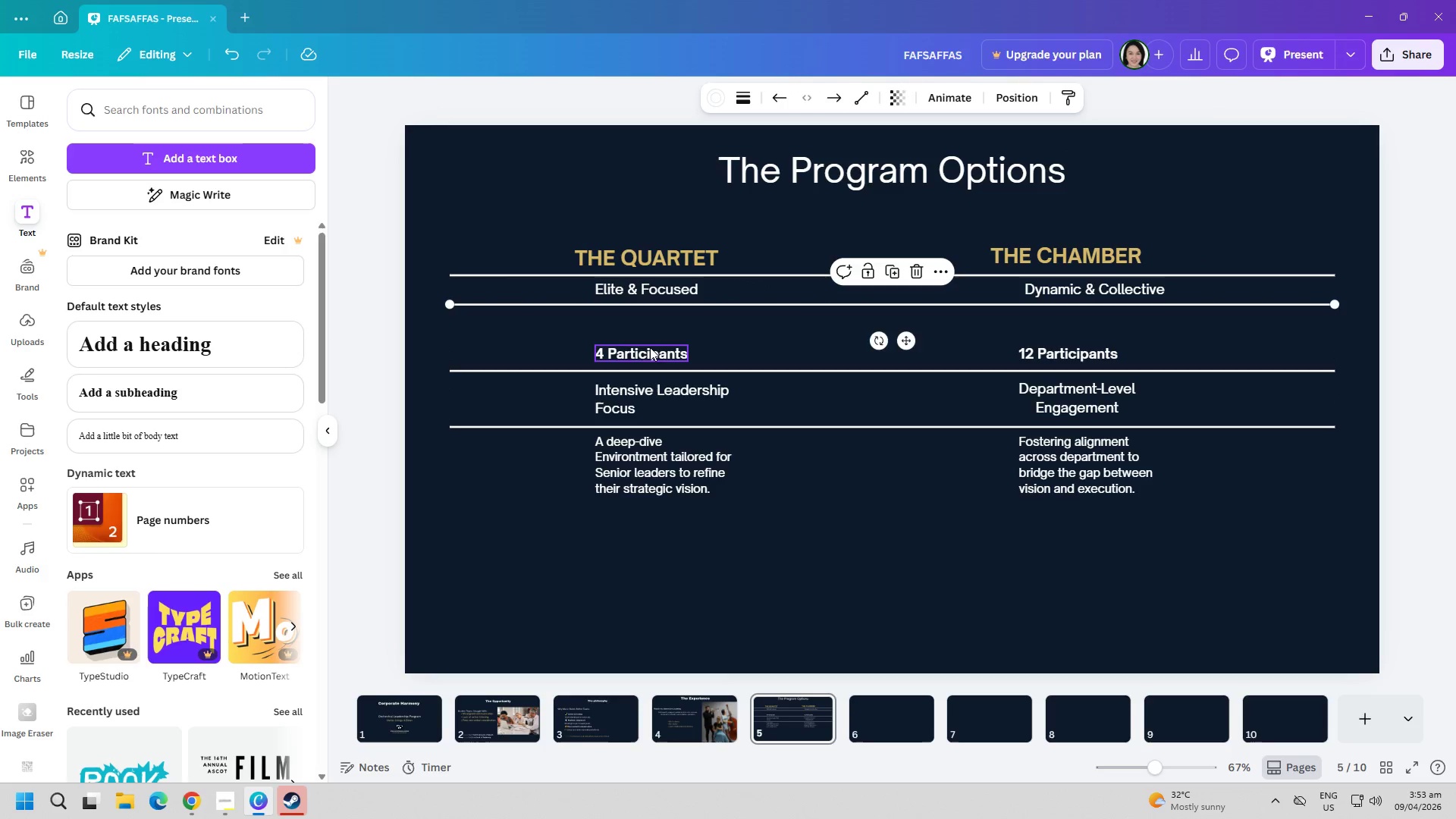 
left_click_drag(start_coordinate=[650, 347], to_coordinate=[652, 310])
 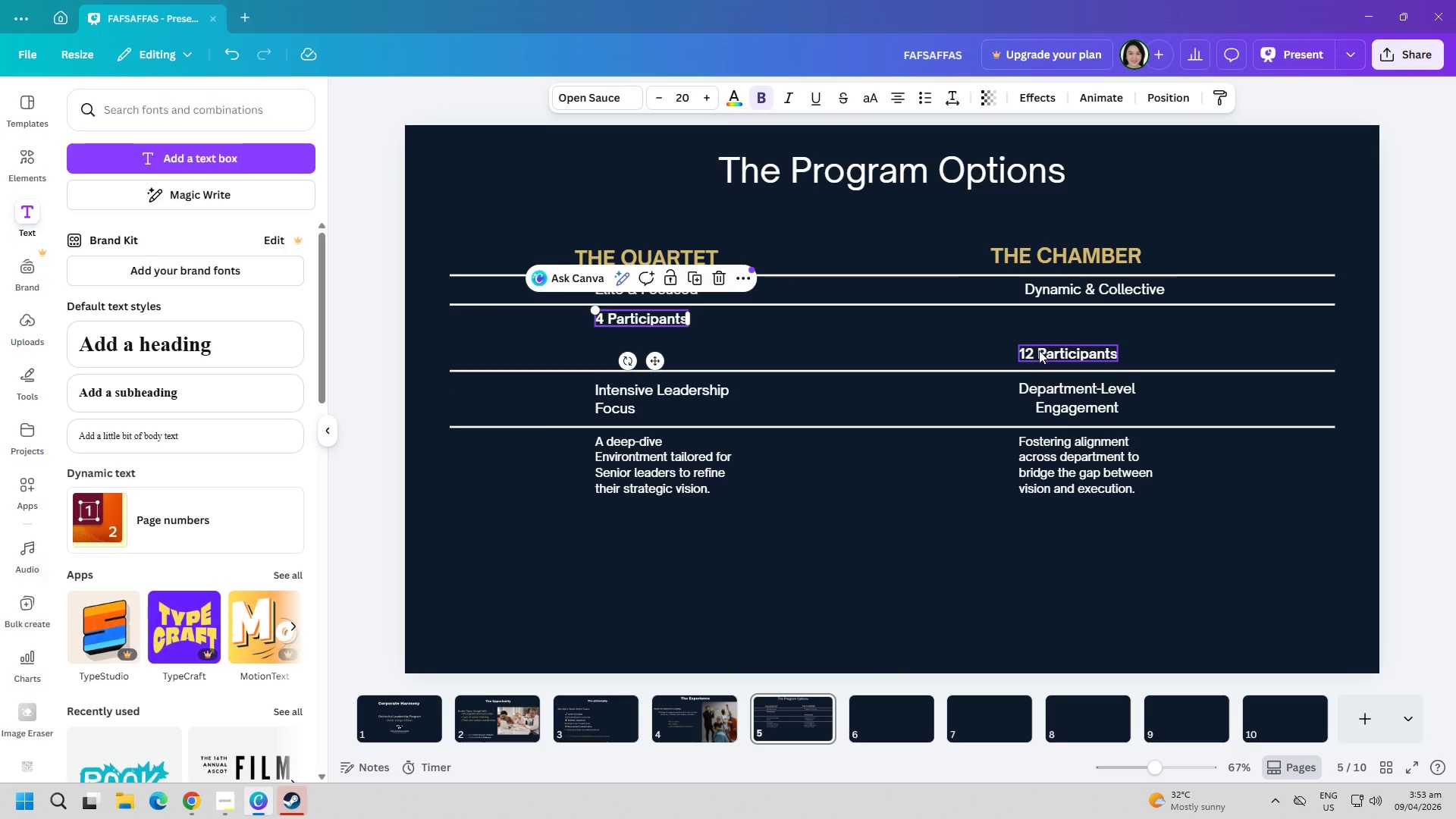 
left_click_drag(start_coordinate=[1039, 350], to_coordinate=[1043, 317])
 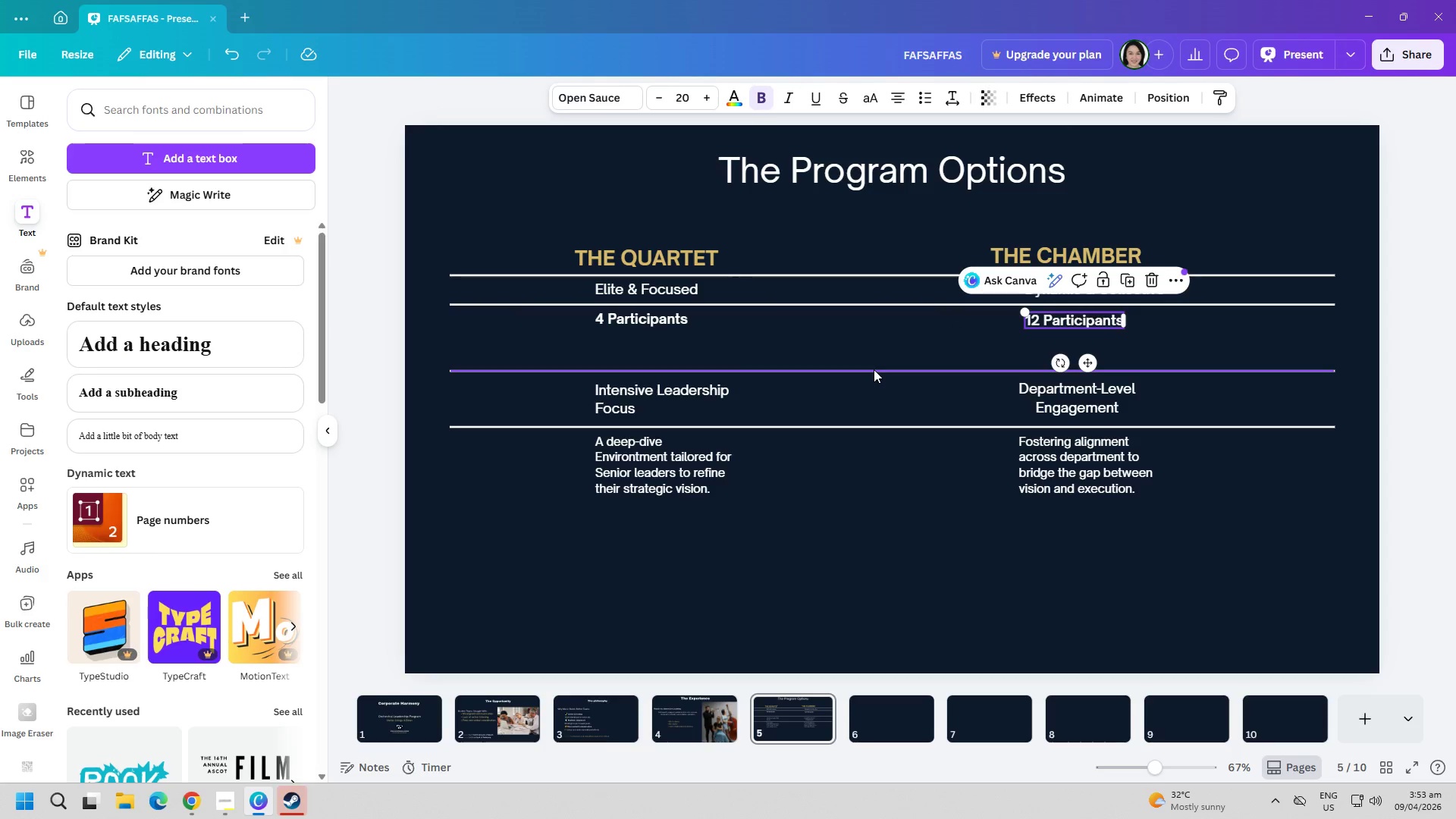 
left_click_drag(start_coordinate=[874, 369], to_coordinate=[871, 332])
 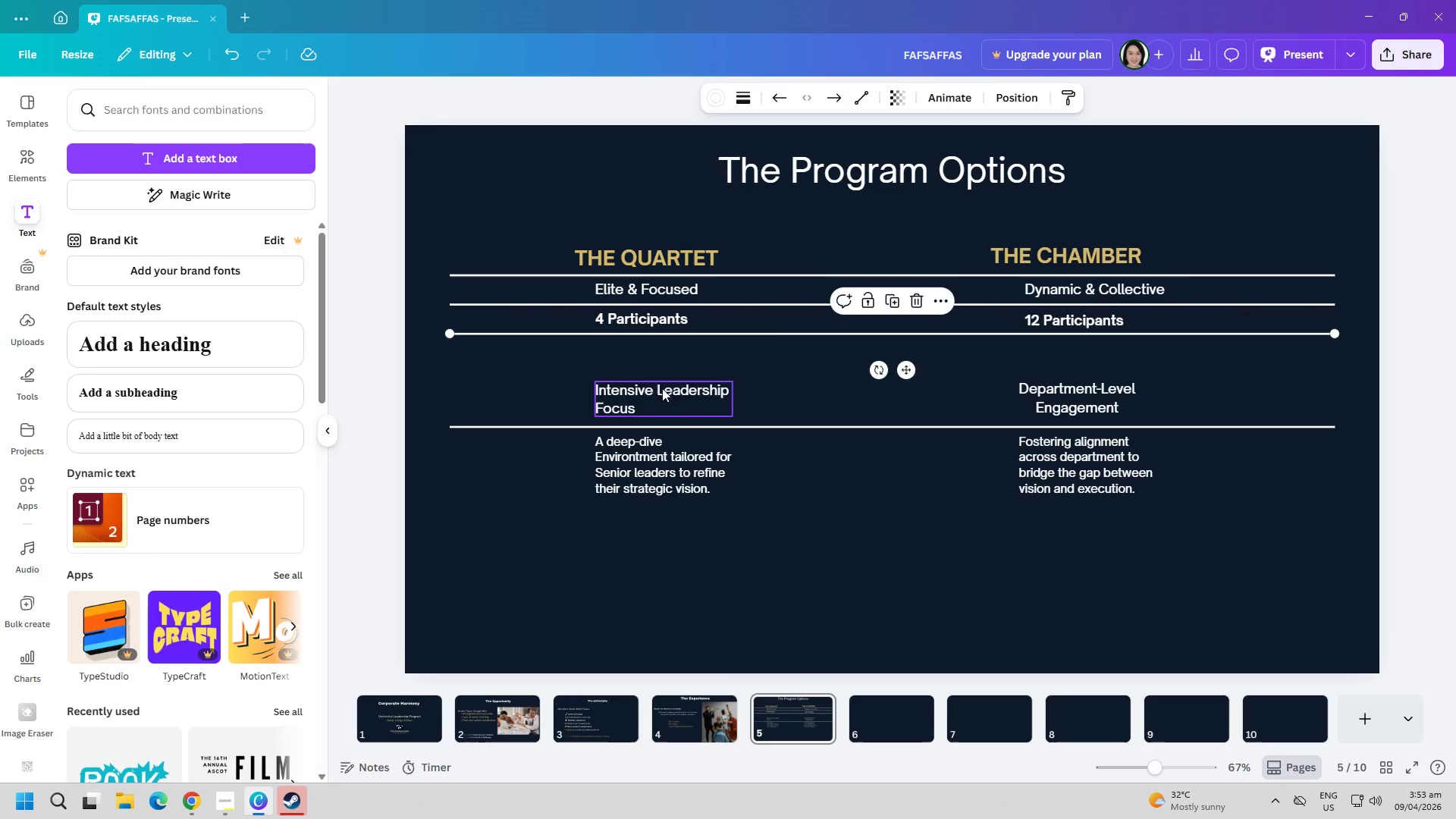 
left_click_drag(start_coordinate=[652, 390], to_coordinate=[651, 344])
 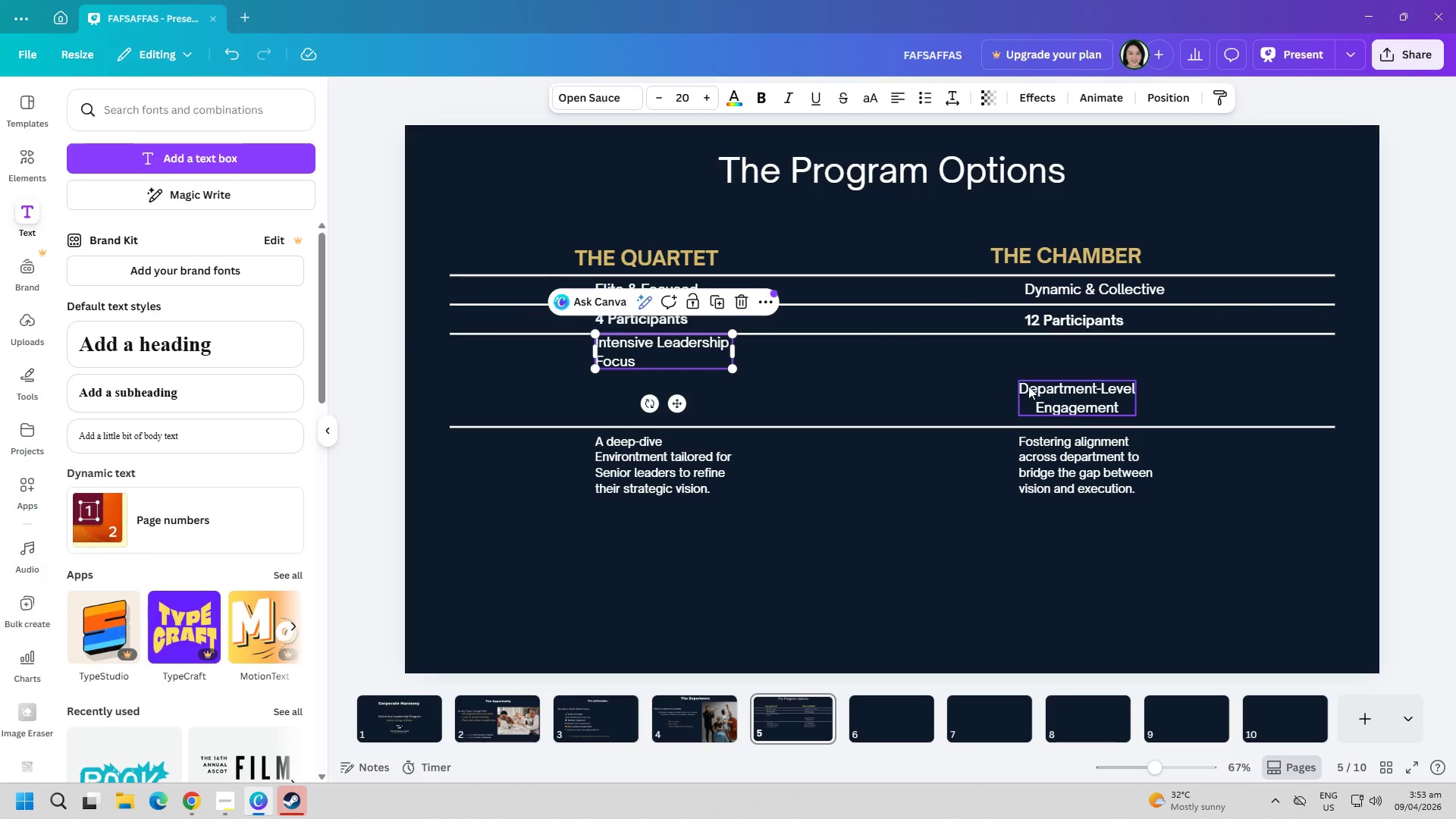 
left_click_drag(start_coordinate=[1049, 388], to_coordinate=[1053, 346])
 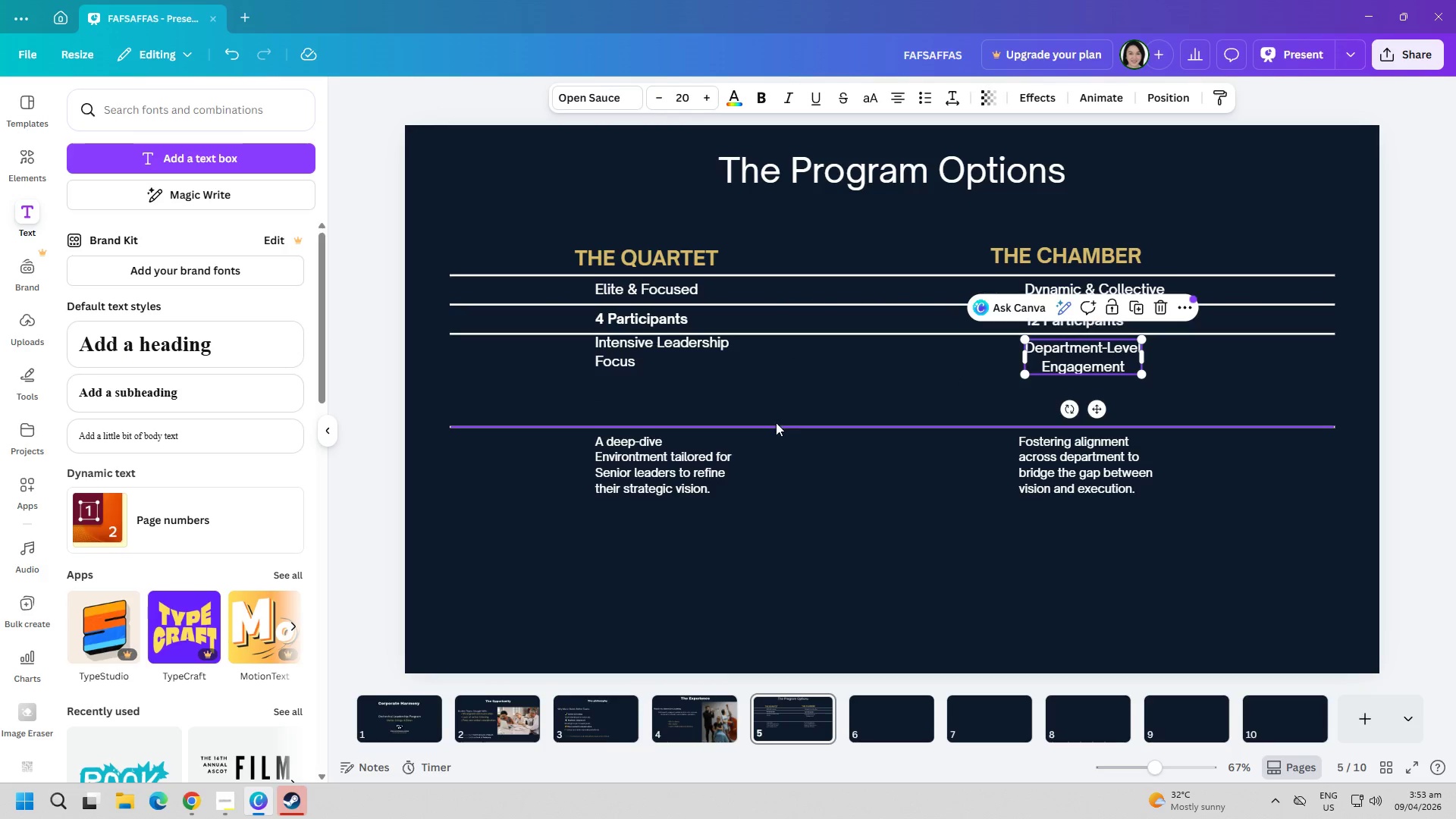 
left_click_drag(start_coordinate=[793, 424], to_coordinate=[805, 368])
 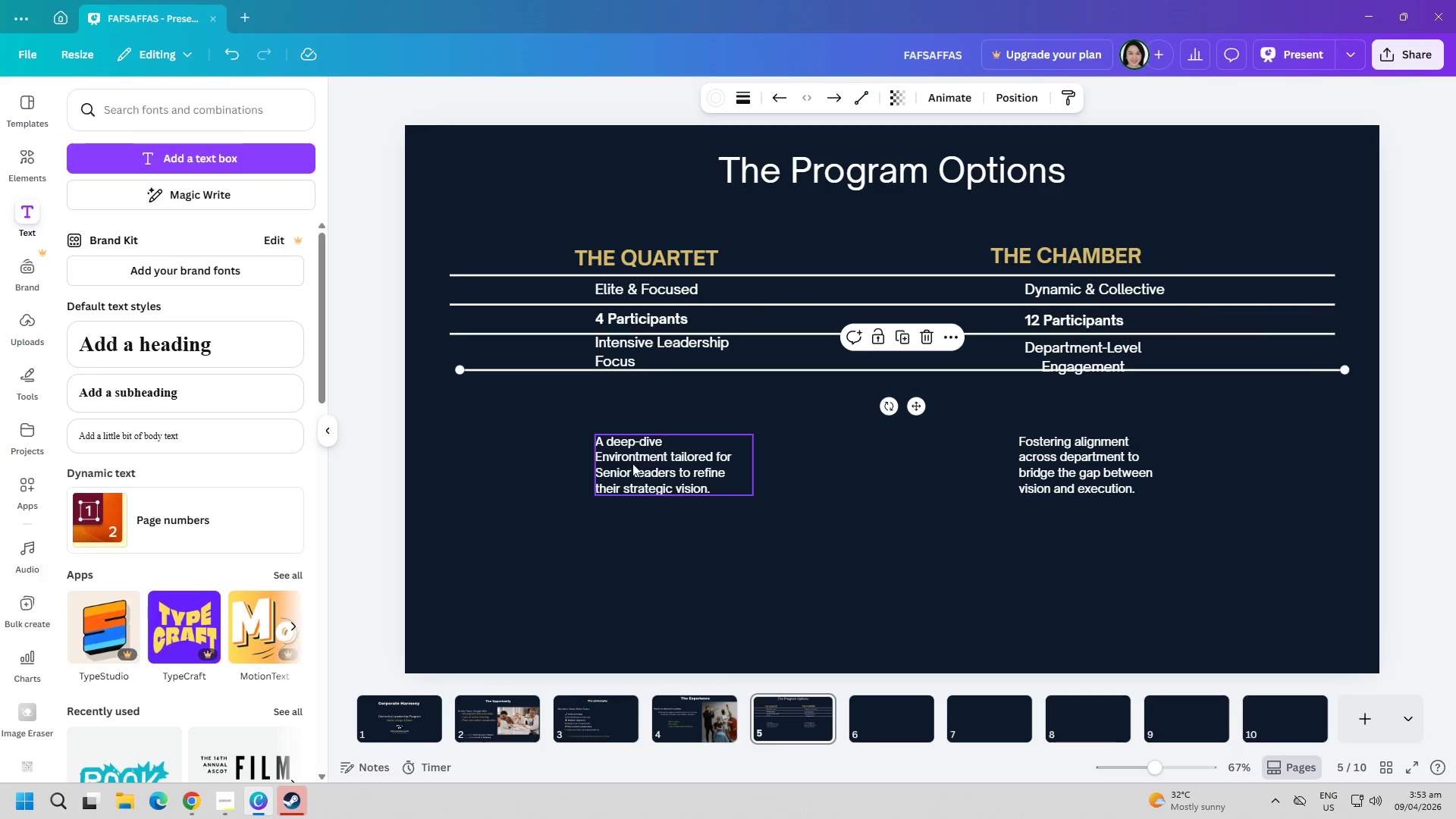 
left_click_drag(start_coordinate=[641, 466], to_coordinate=[643, 407])
 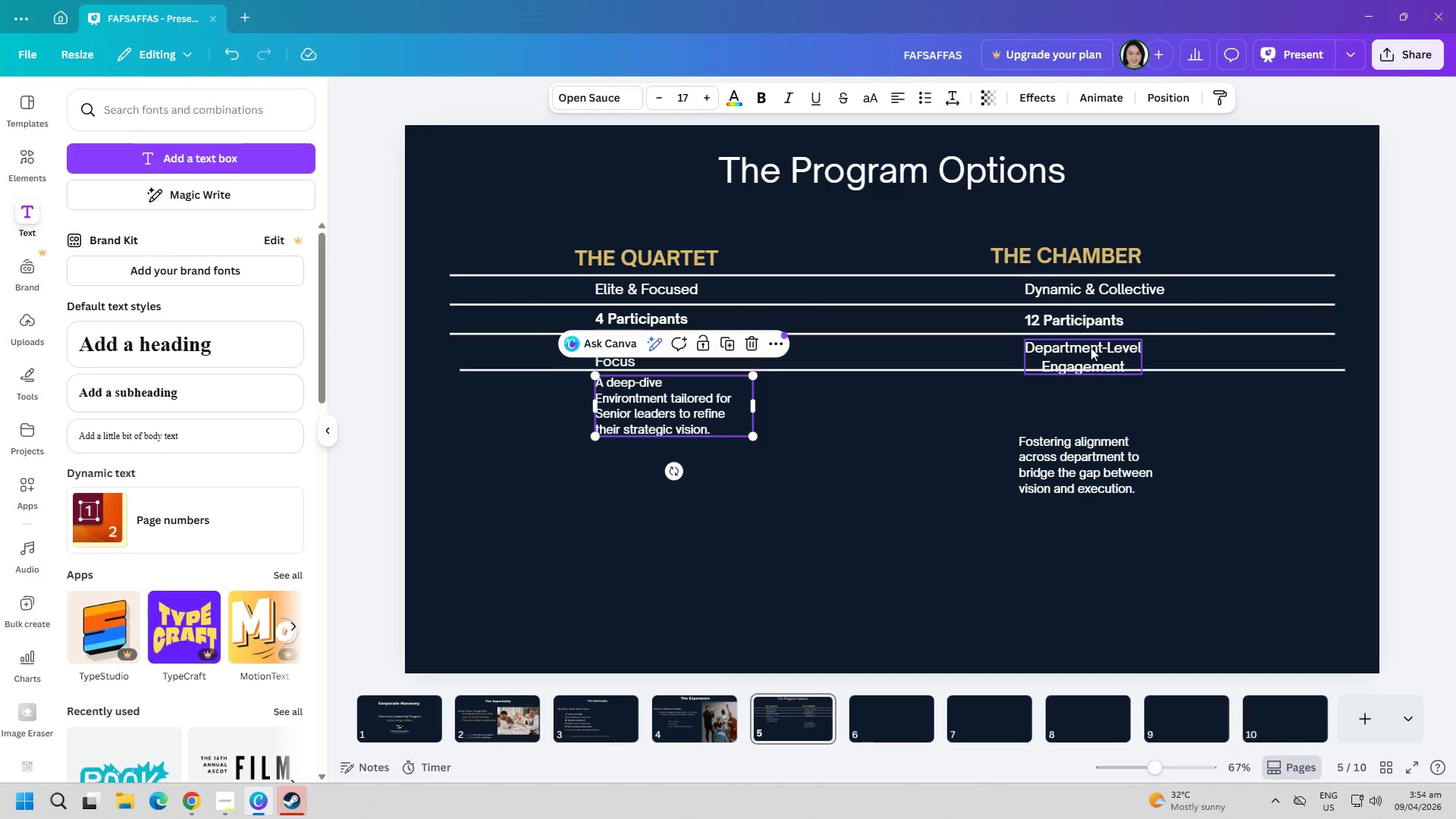 
left_click_drag(start_coordinate=[1090, 347], to_coordinate=[1091, 343])
 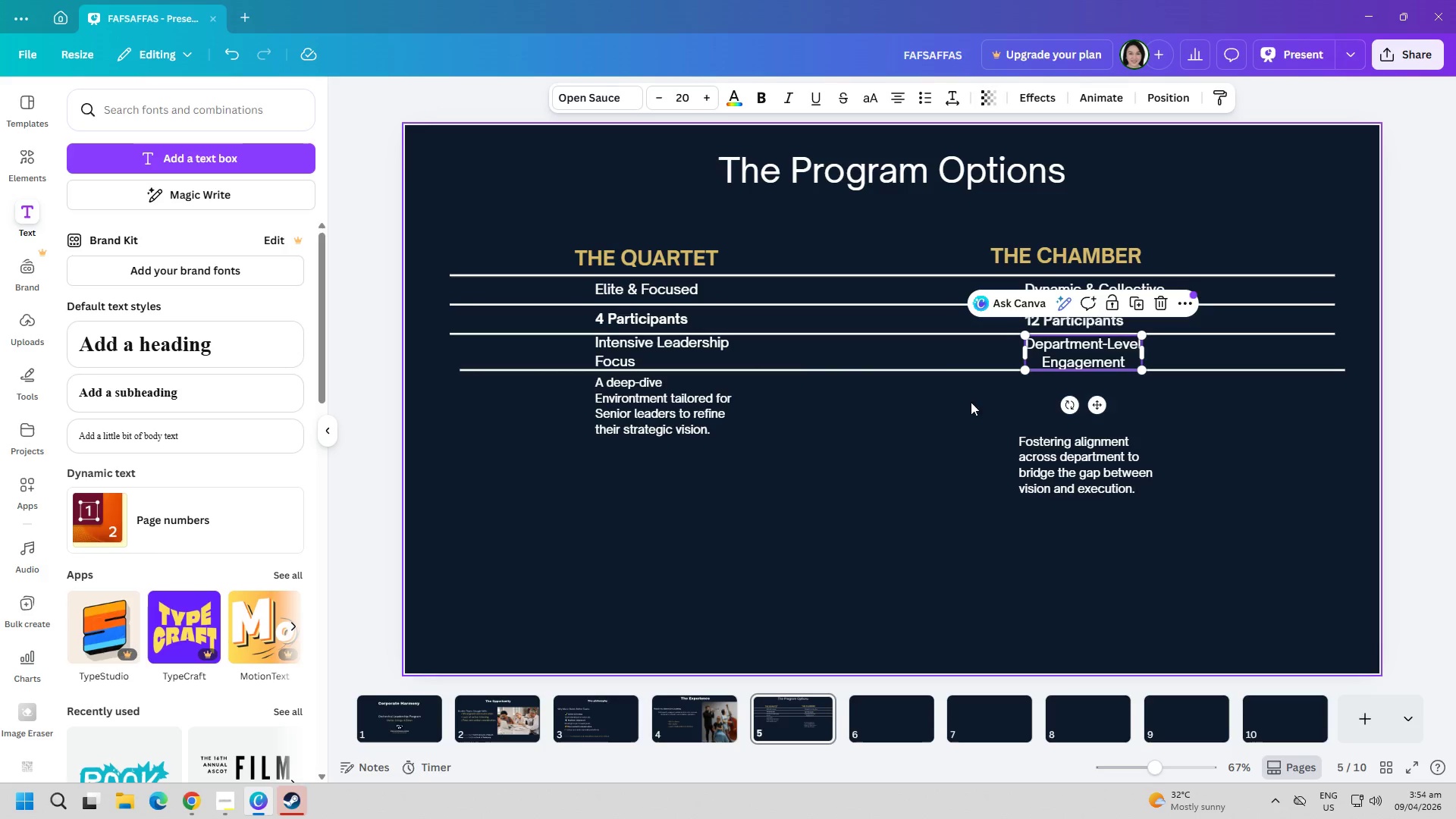 
left_click([957, 410])
 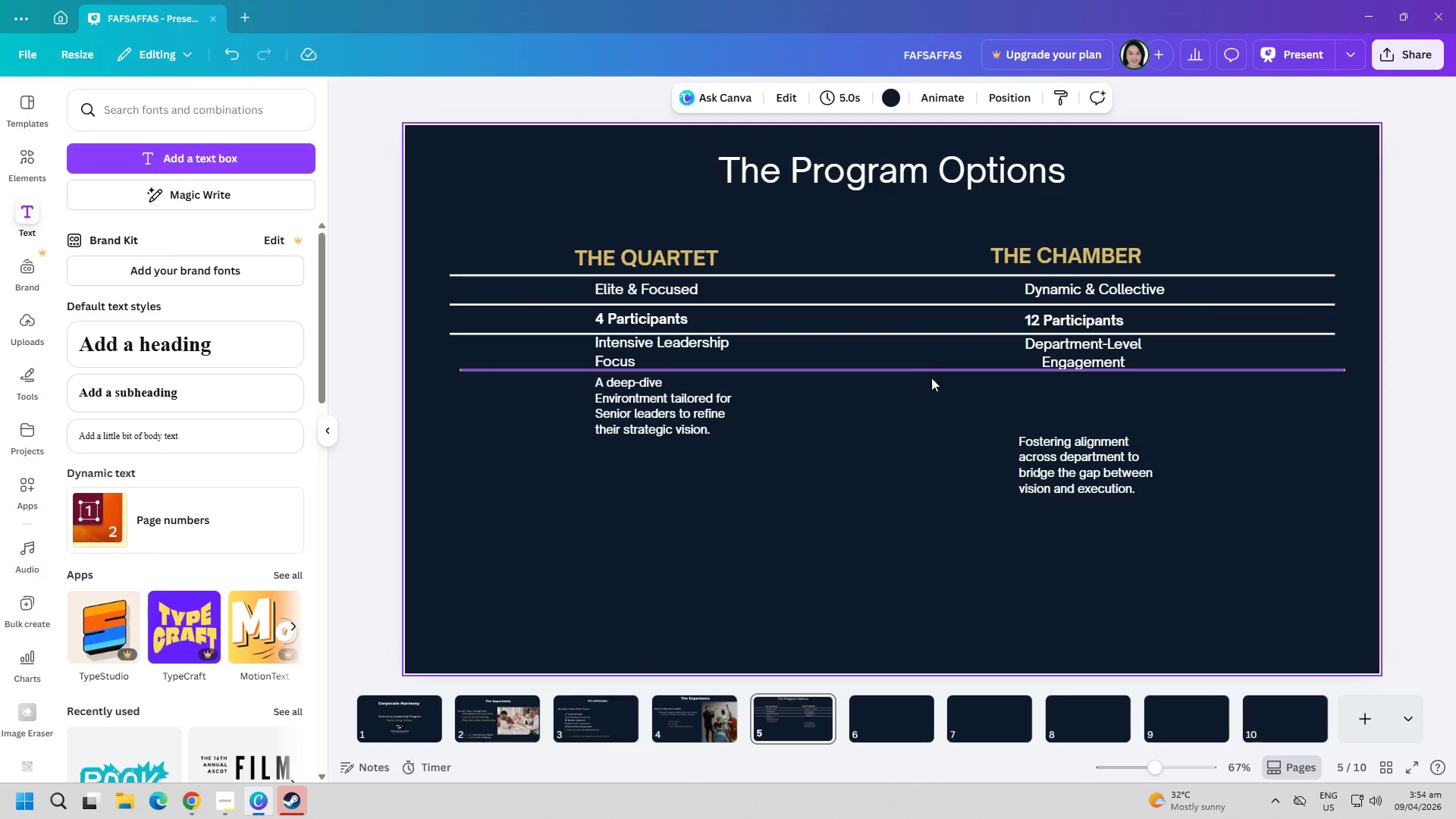 
left_click_drag(start_coordinate=[1097, 468], to_coordinate=[1097, 409])
 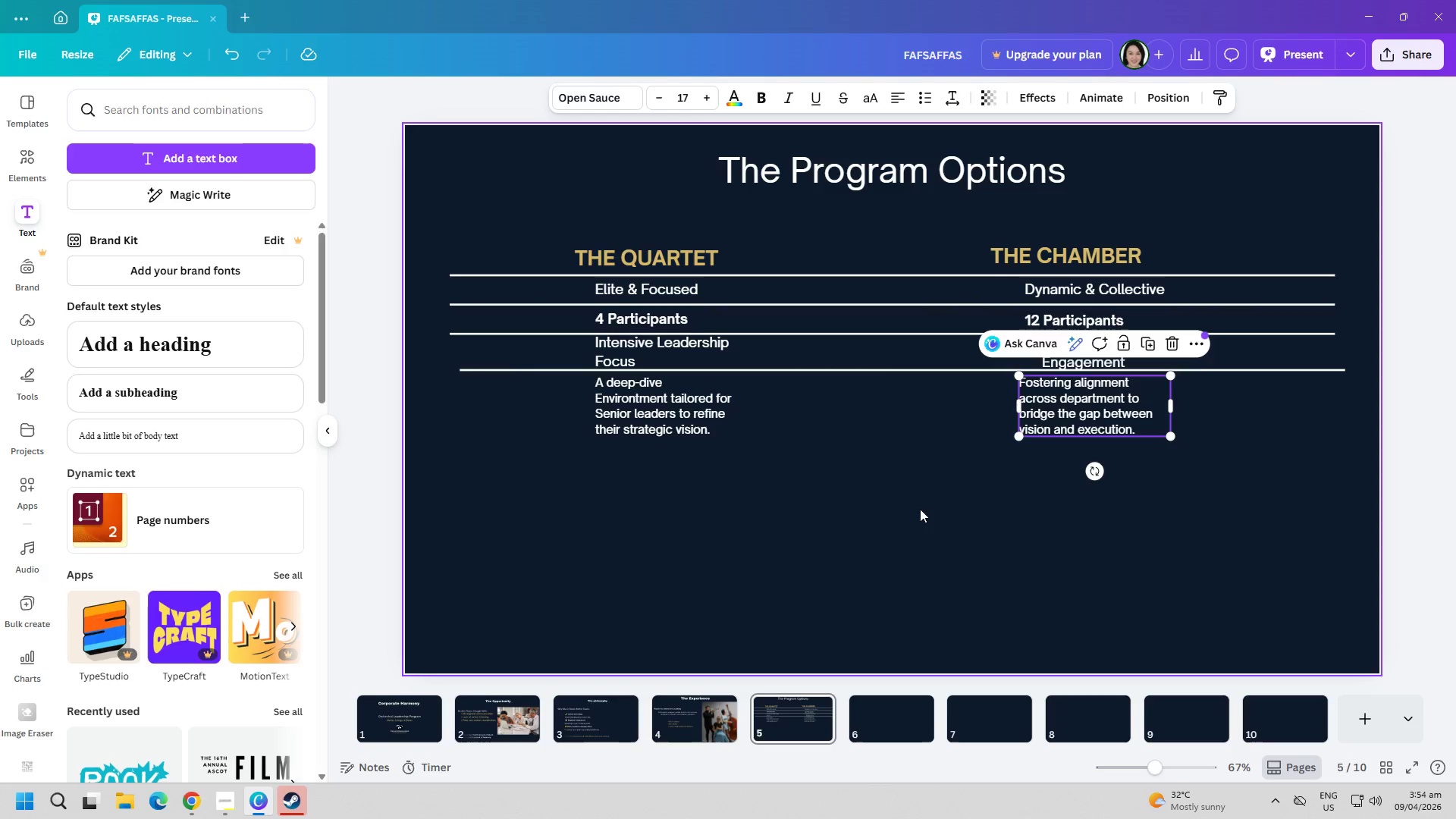 
left_click([913, 511])
 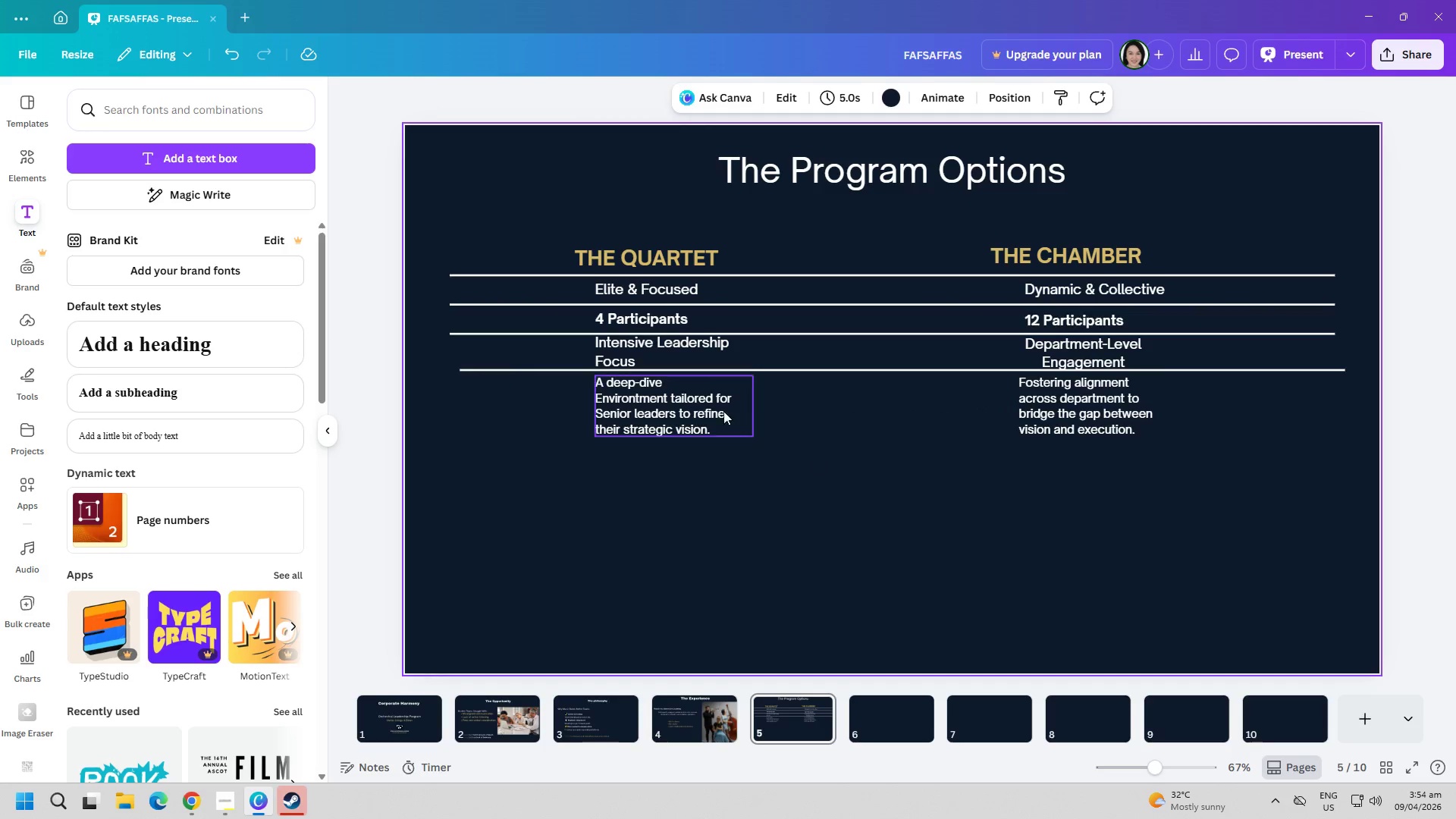 
left_click_drag(start_coordinate=[676, 399], to_coordinate=[674, 406])
 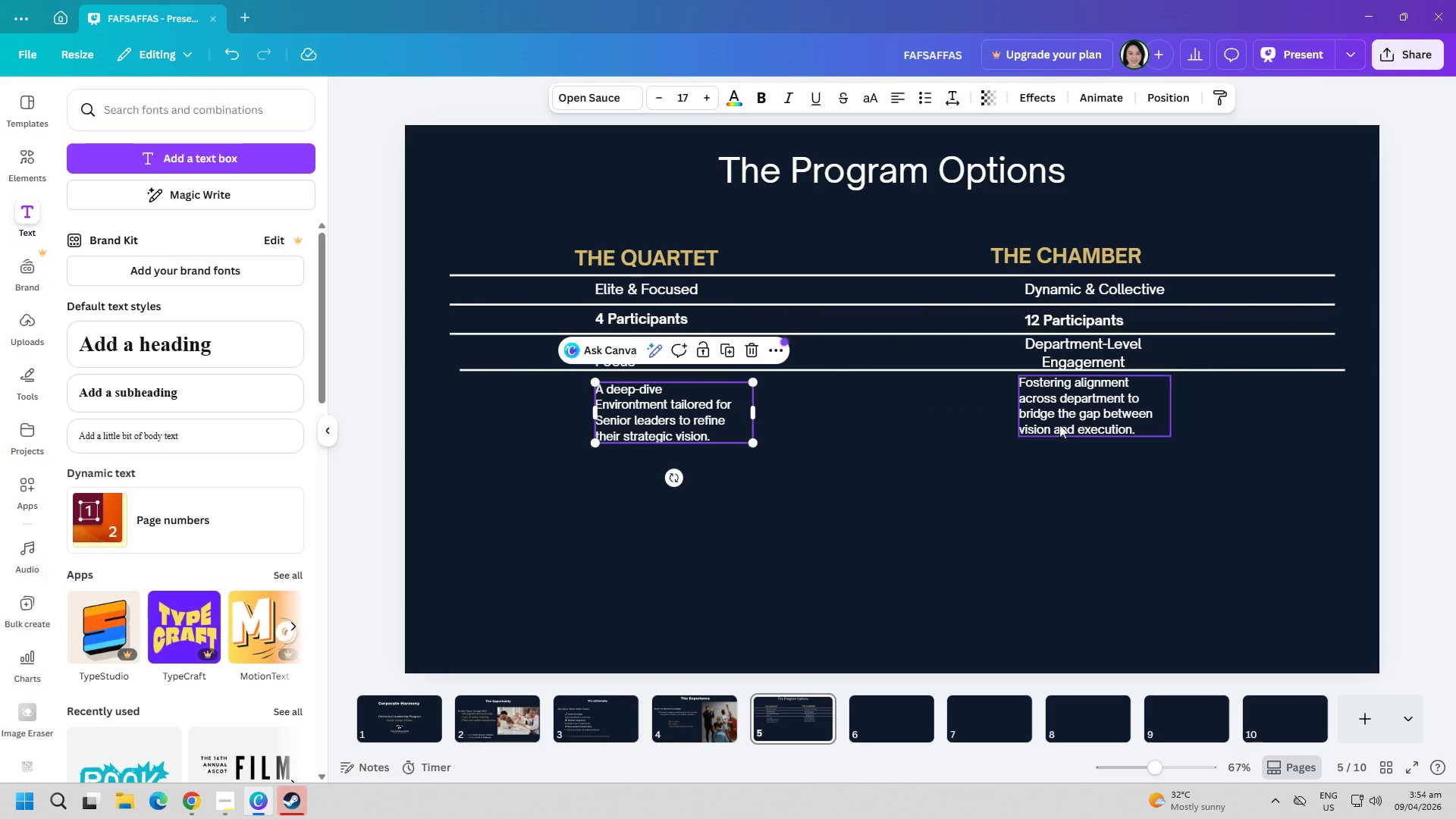 
left_click_drag(start_coordinate=[1073, 416], to_coordinate=[1075, 422])
 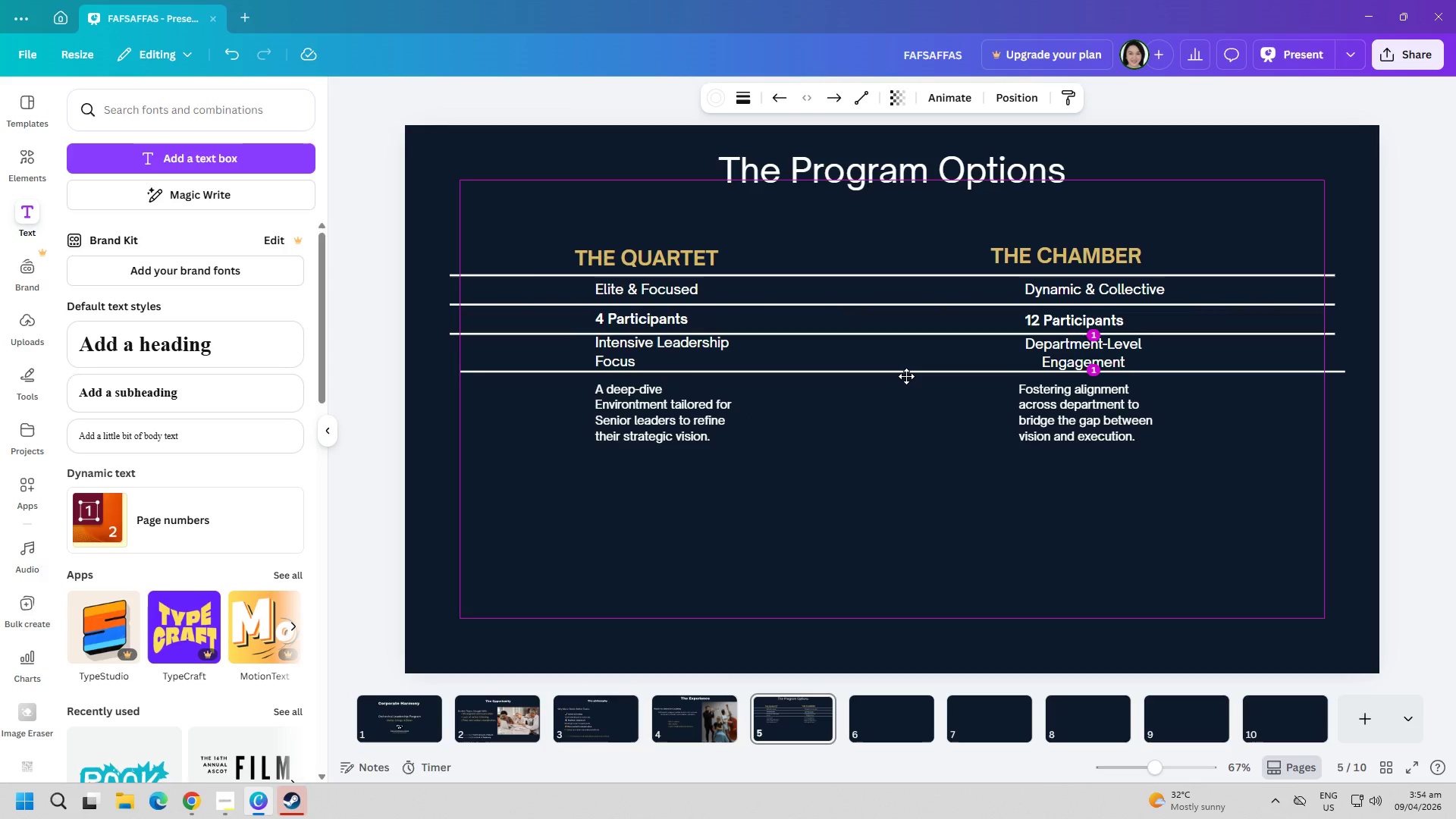 
left_click([901, 446])
 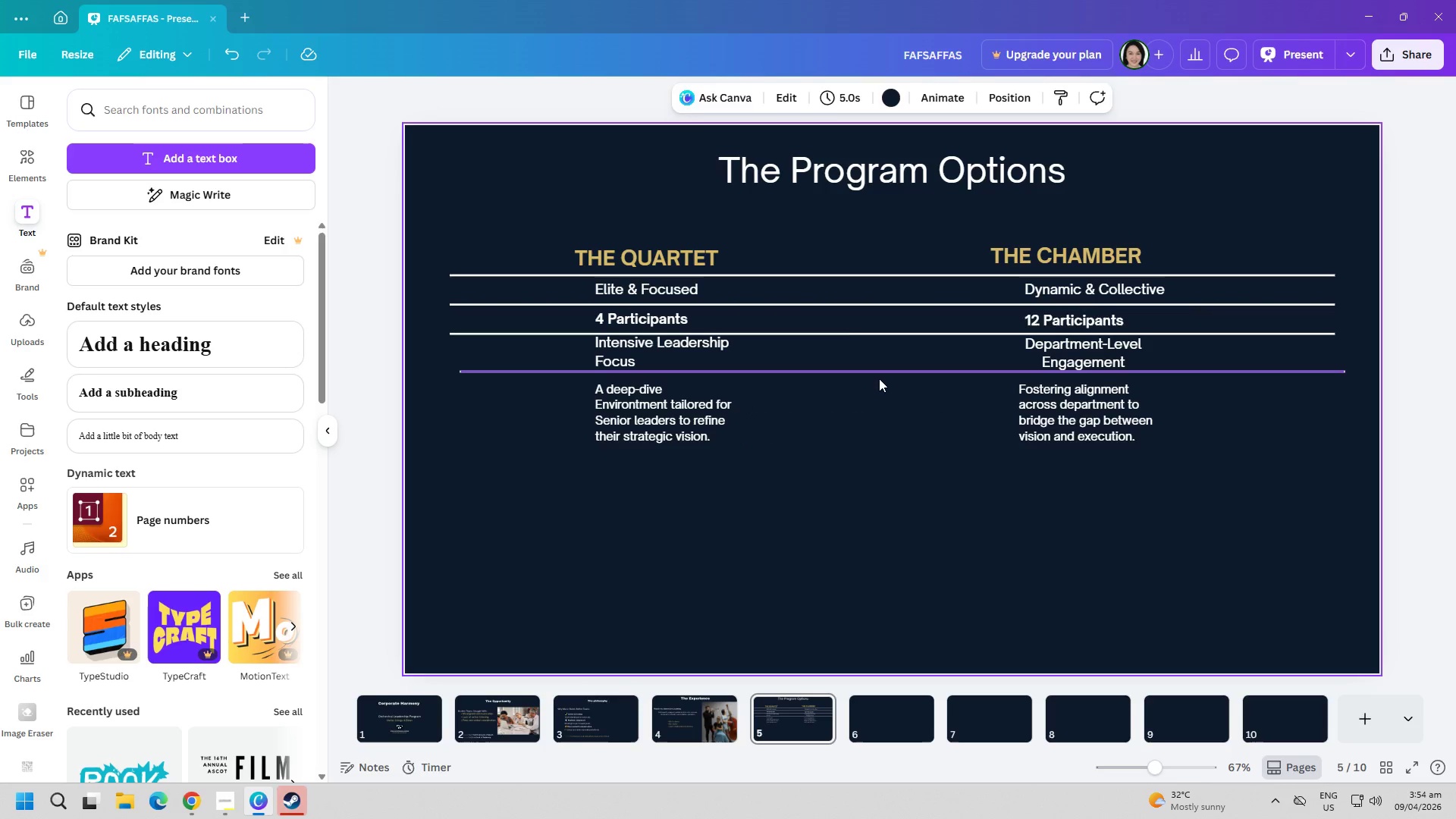 
left_click_drag(start_coordinate=[877, 377], to_coordinate=[871, 381])
 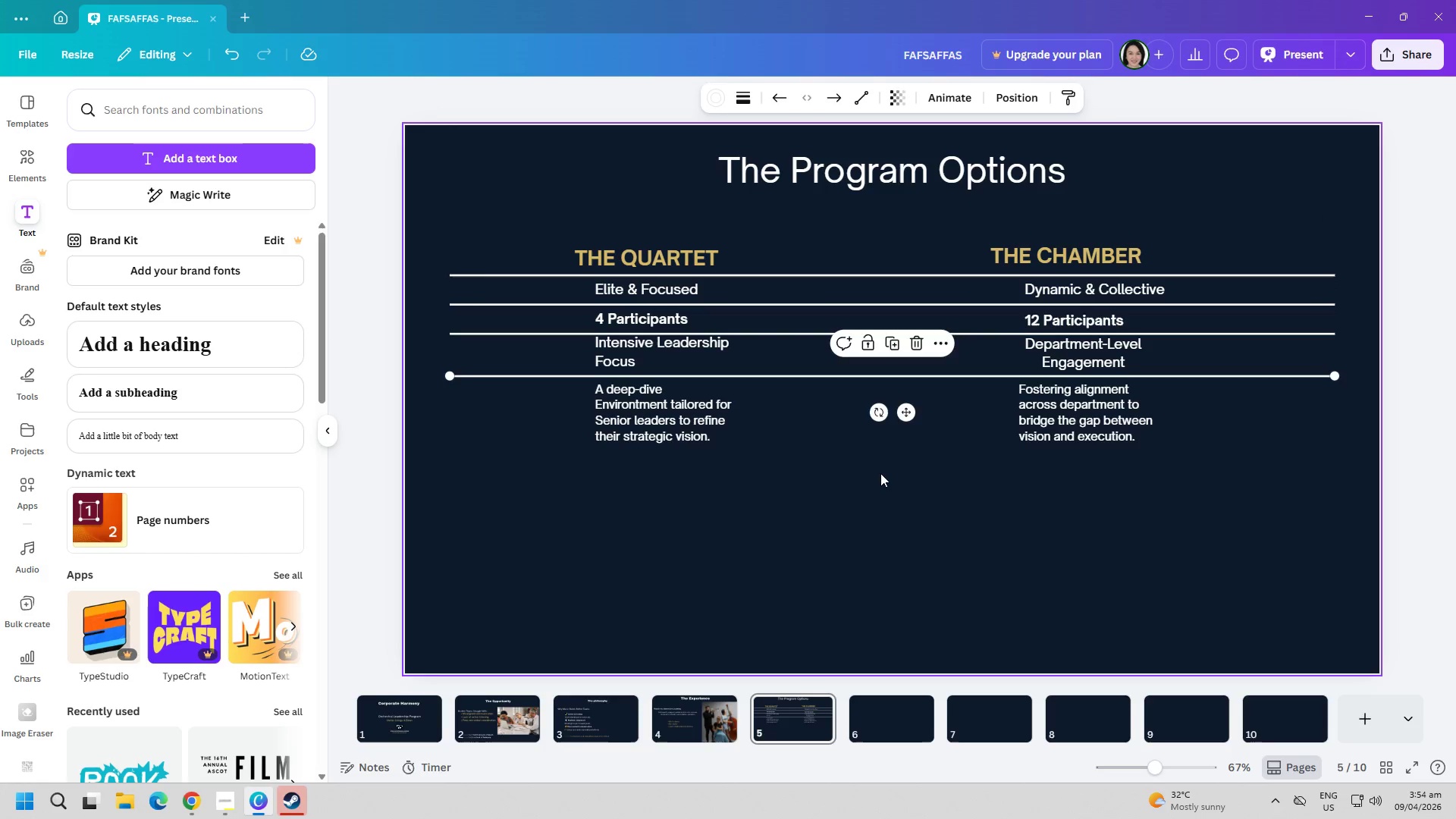 
left_click([880, 475])
 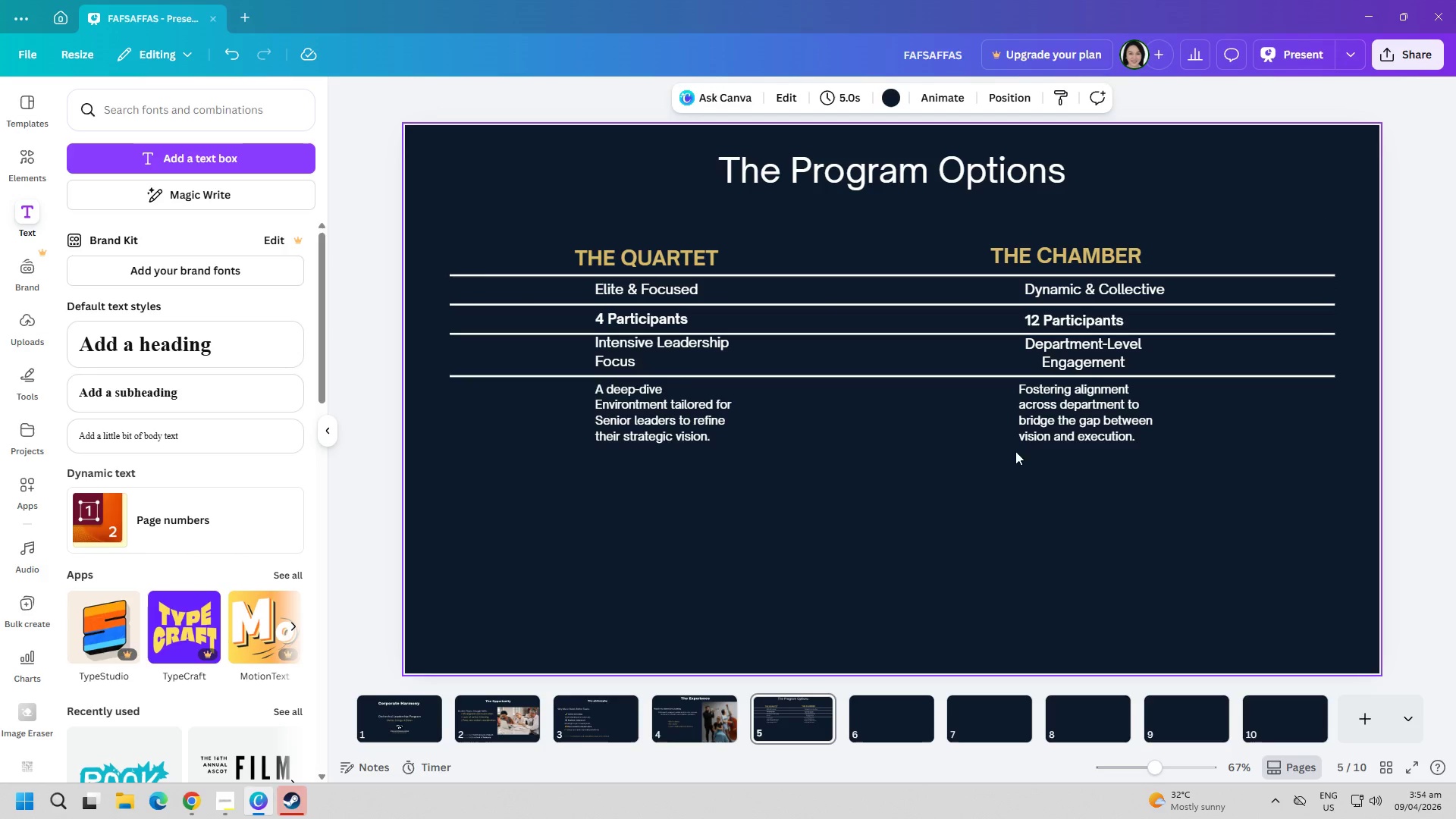 
left_click([766, 522])
 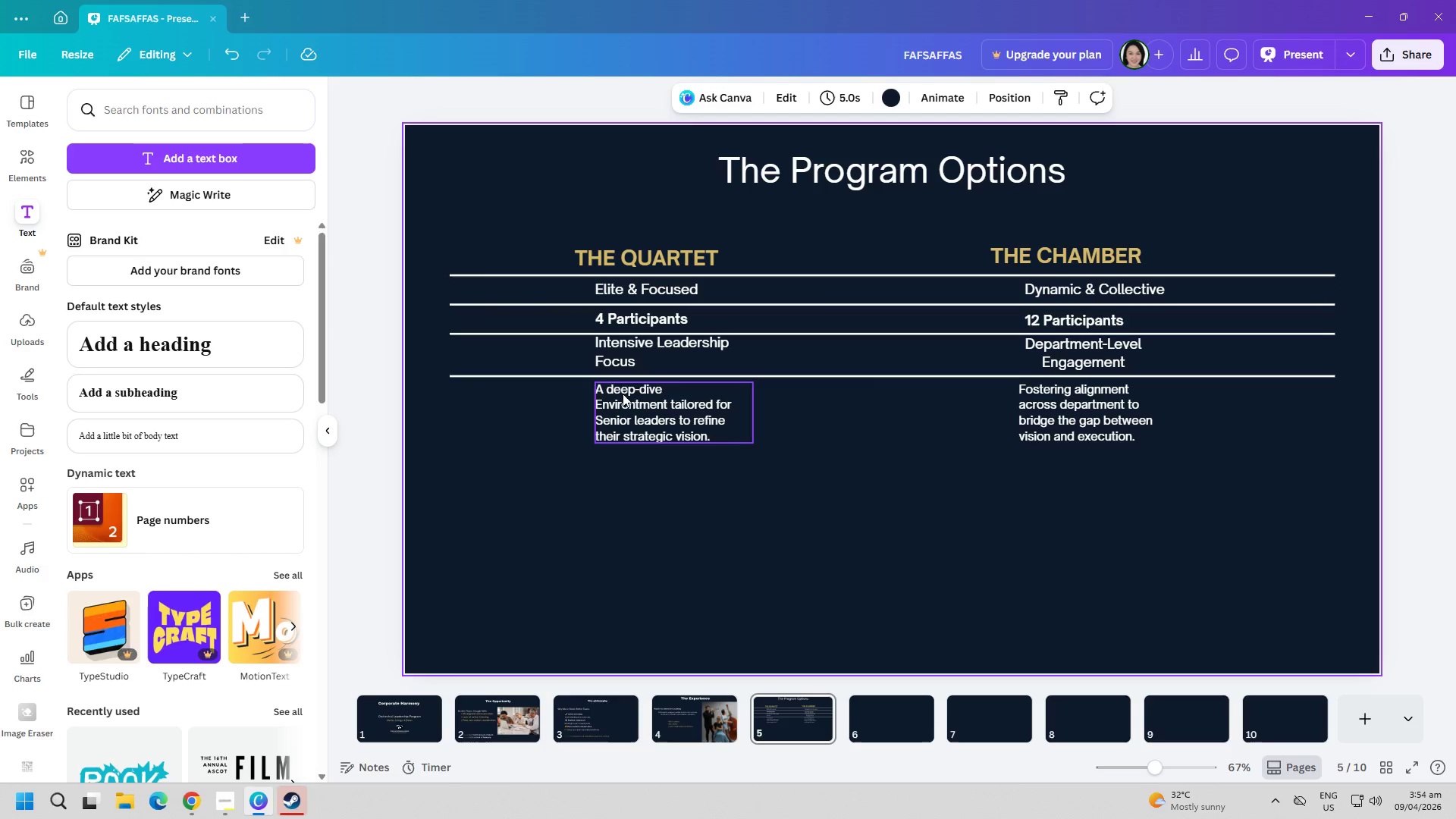 
left_click([650, 372])
 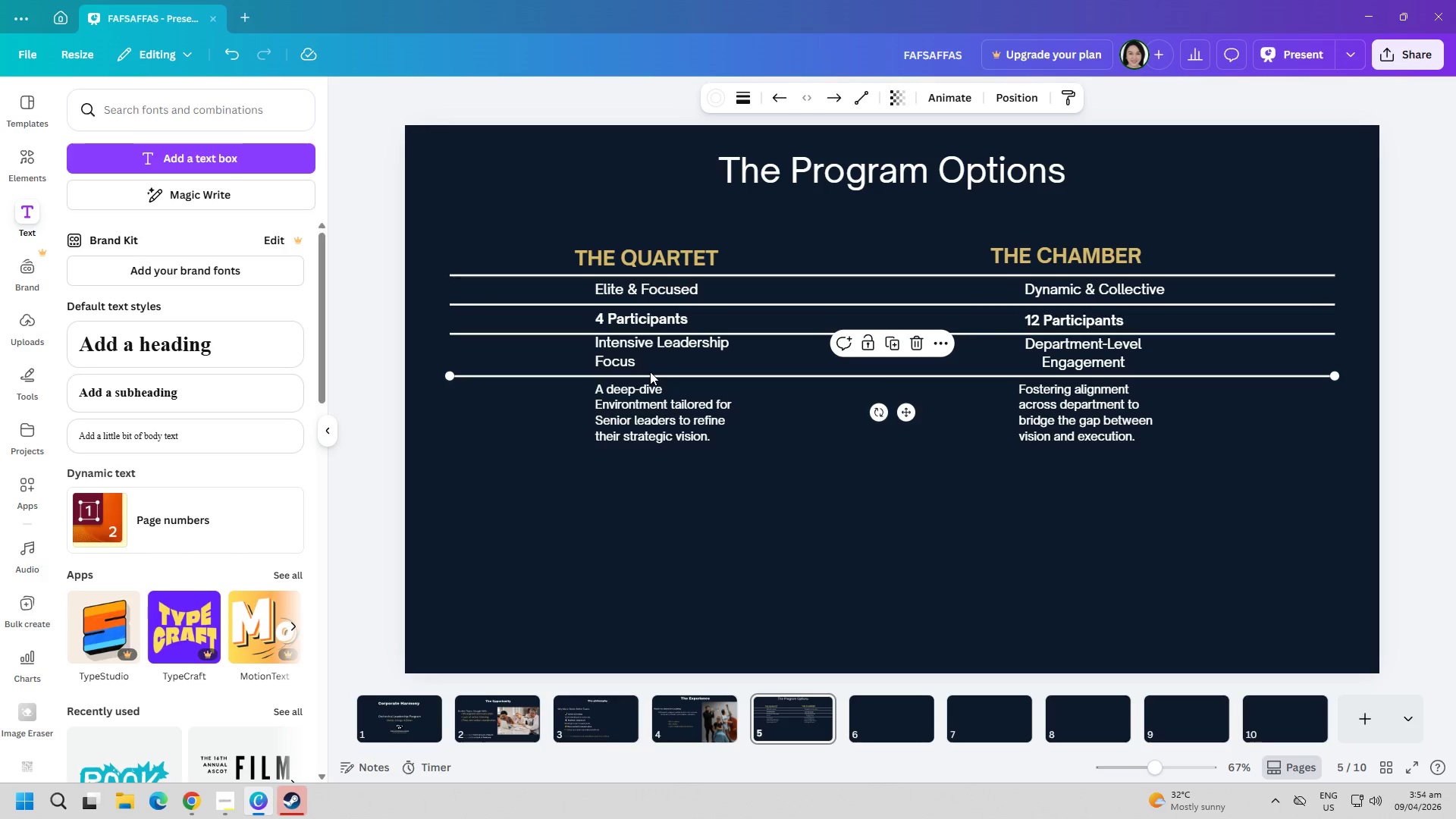 
key(Control+ControlLeft)
 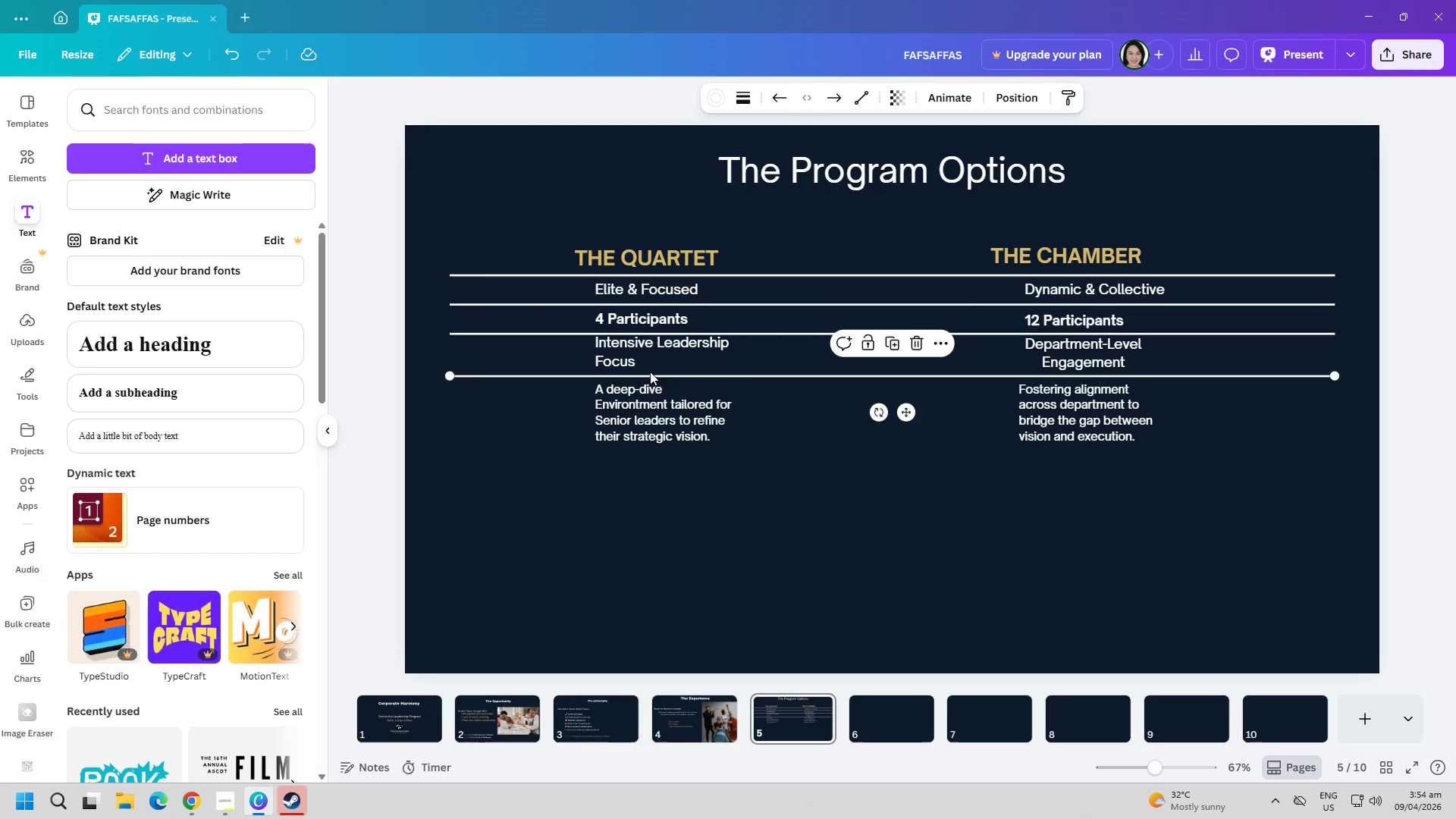 
key(Control+C)
 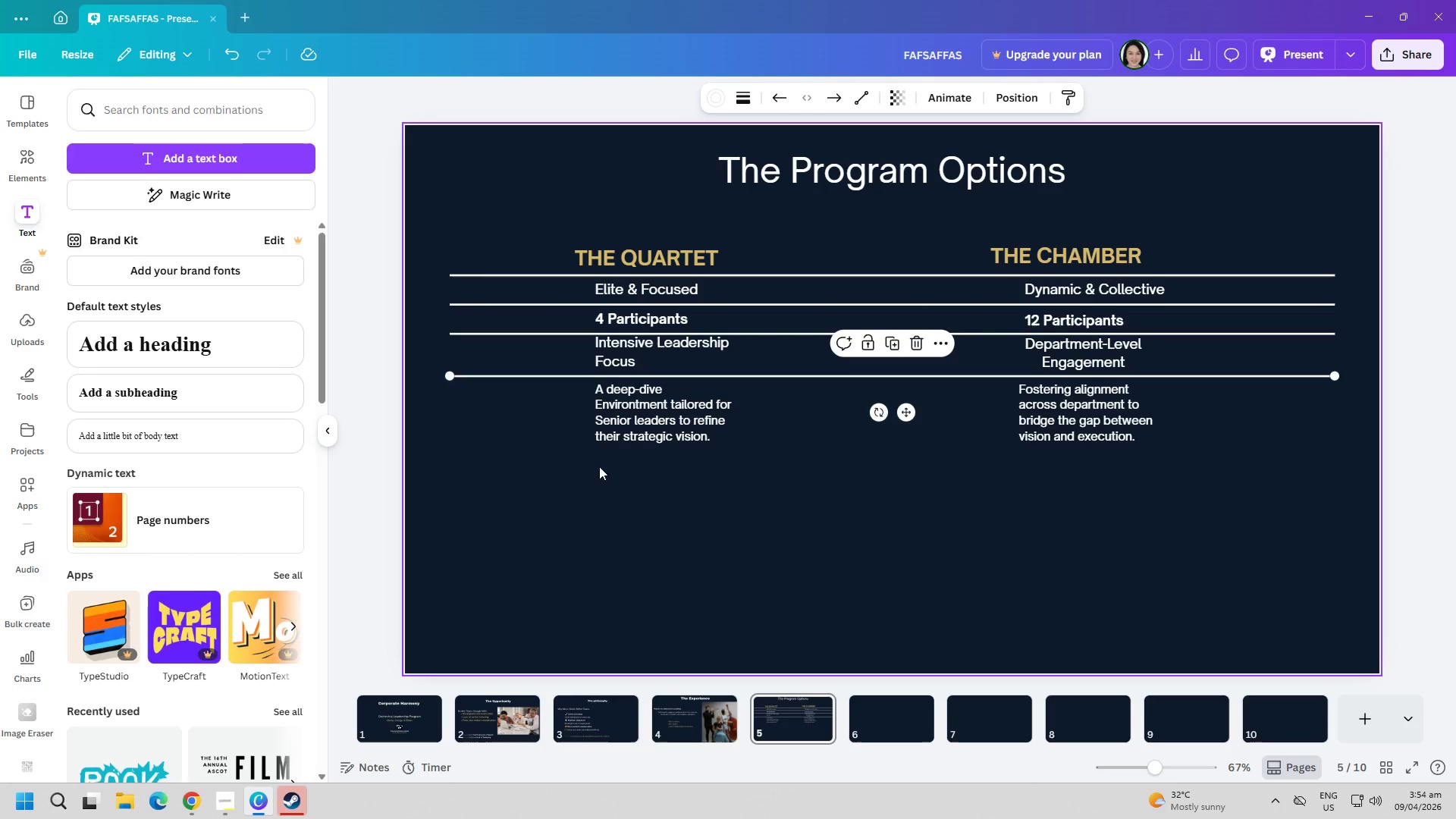 
left_click([572, 507])
 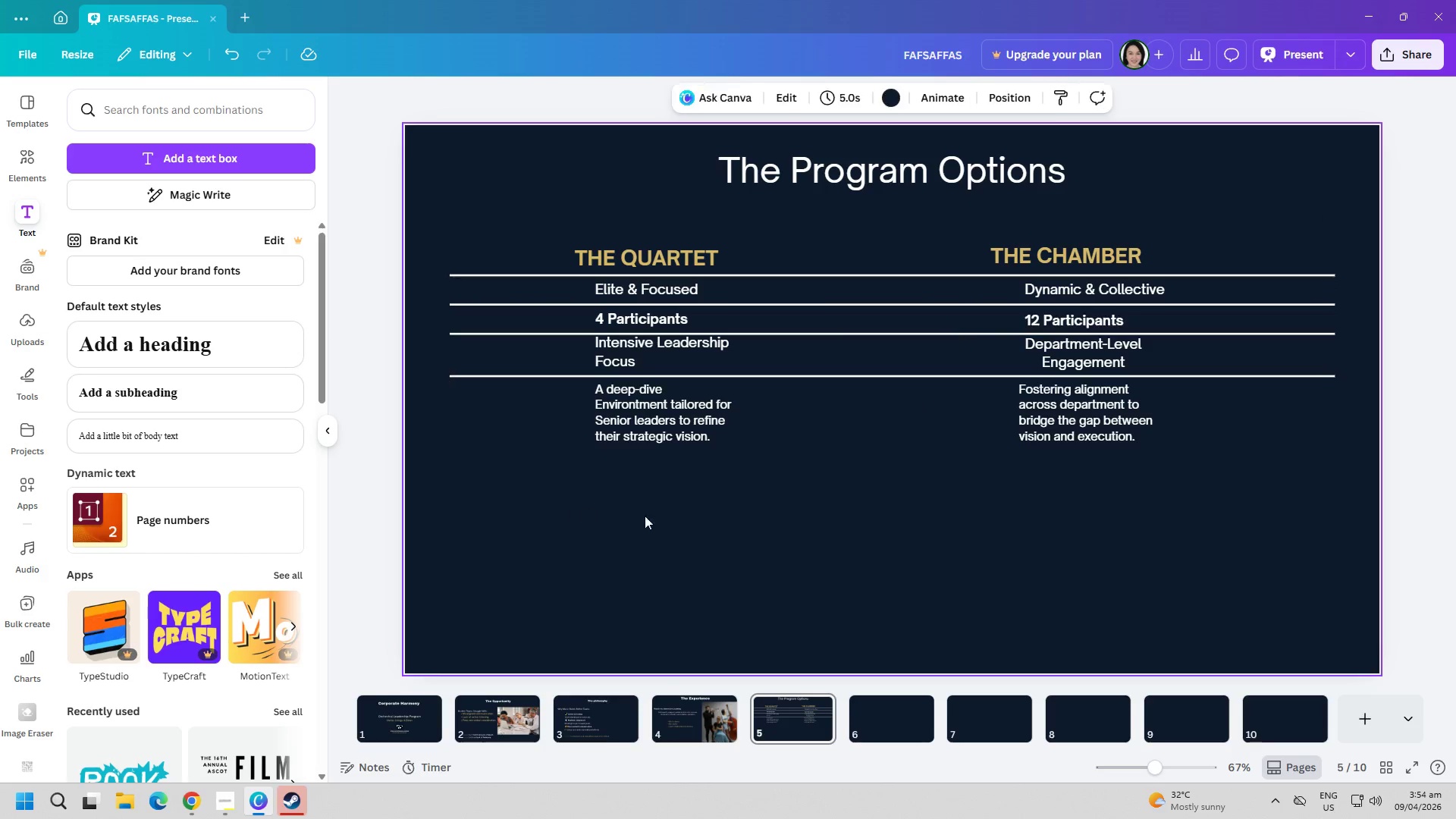 
key(Control+ControlLeft)
 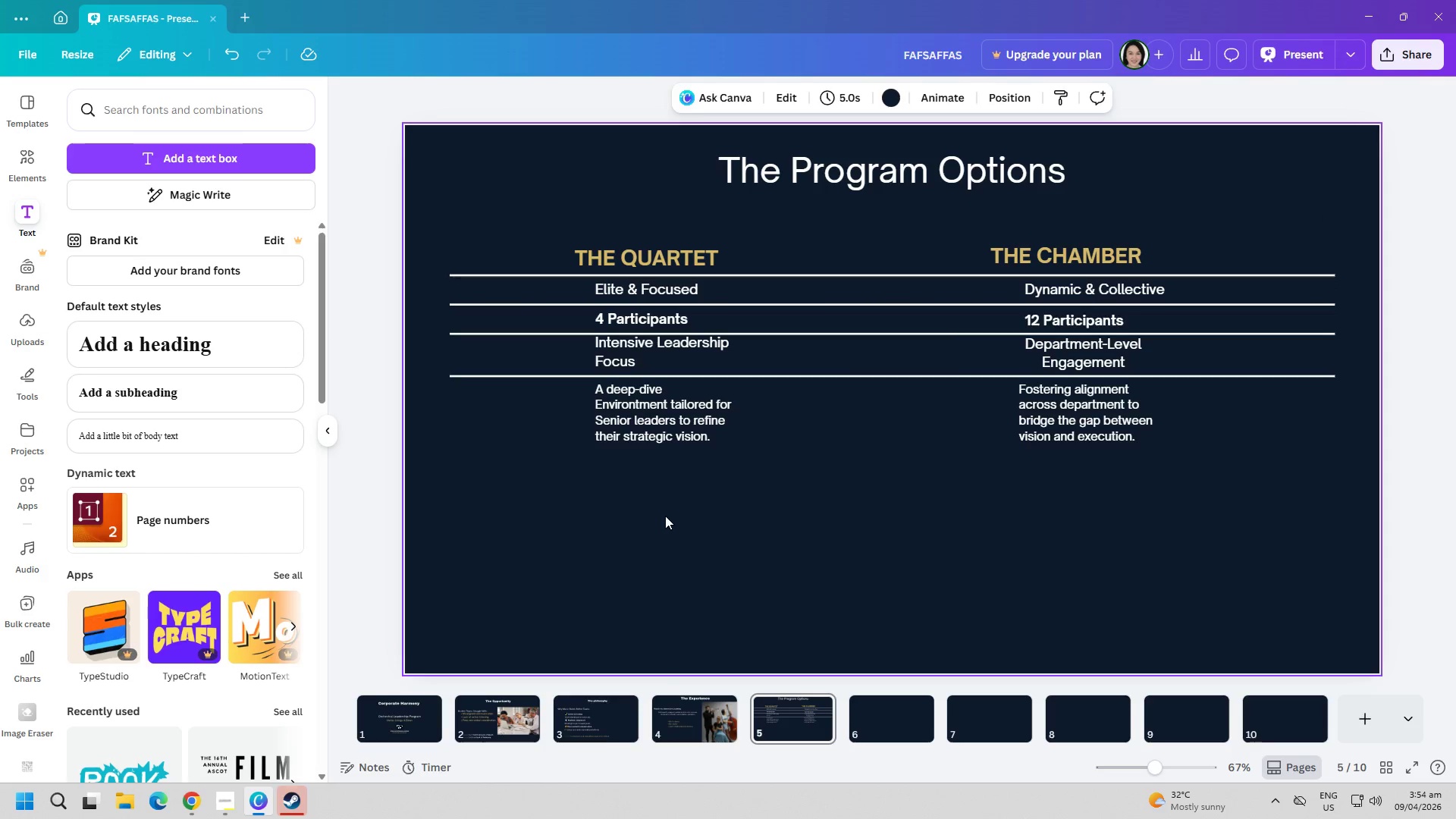 
key(Control+V)
 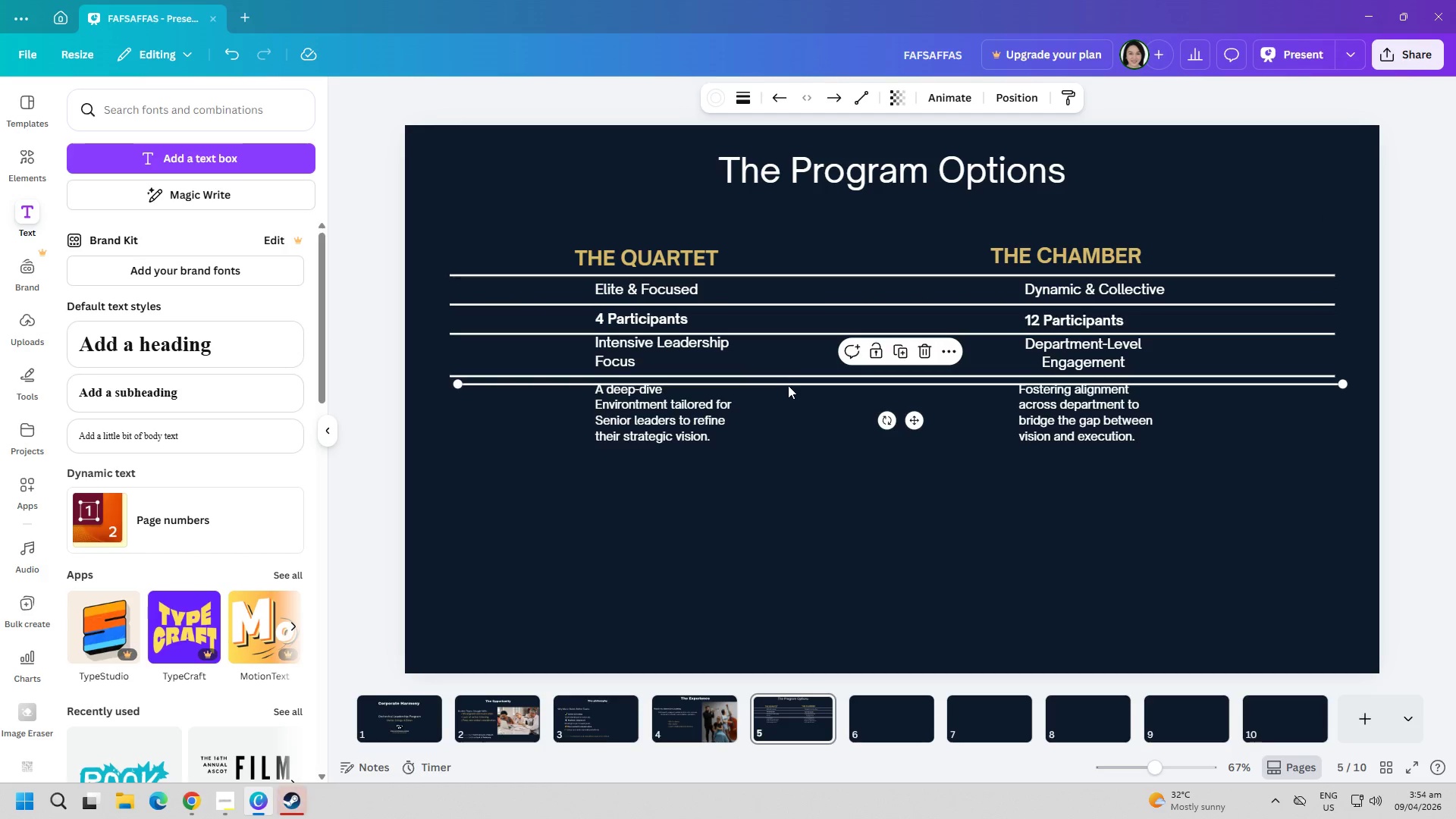 
left_click_drag(start_coordinate=[788, 385], to_coordinate=[777, 444])
 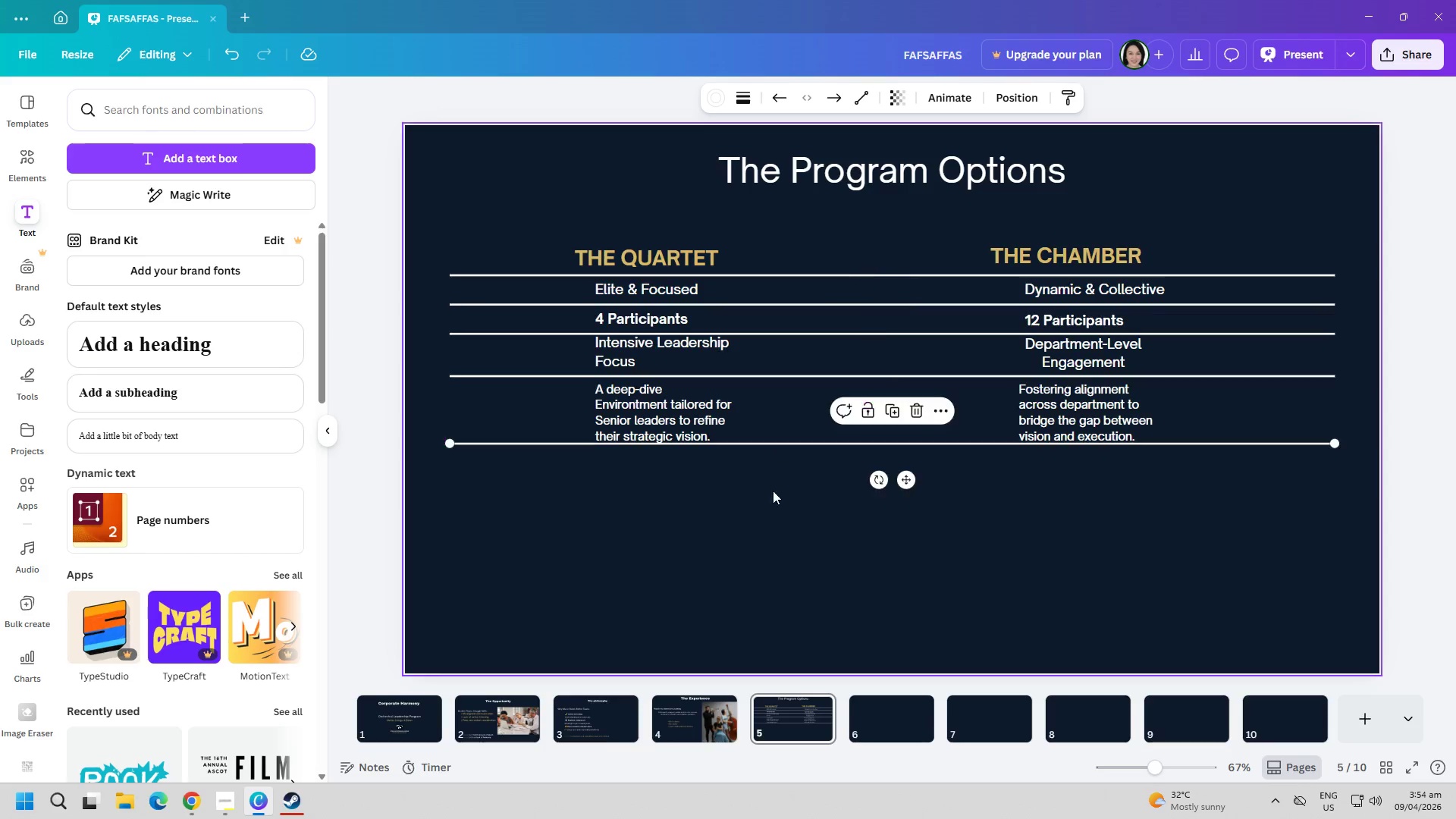 
left_click([768, 514])
 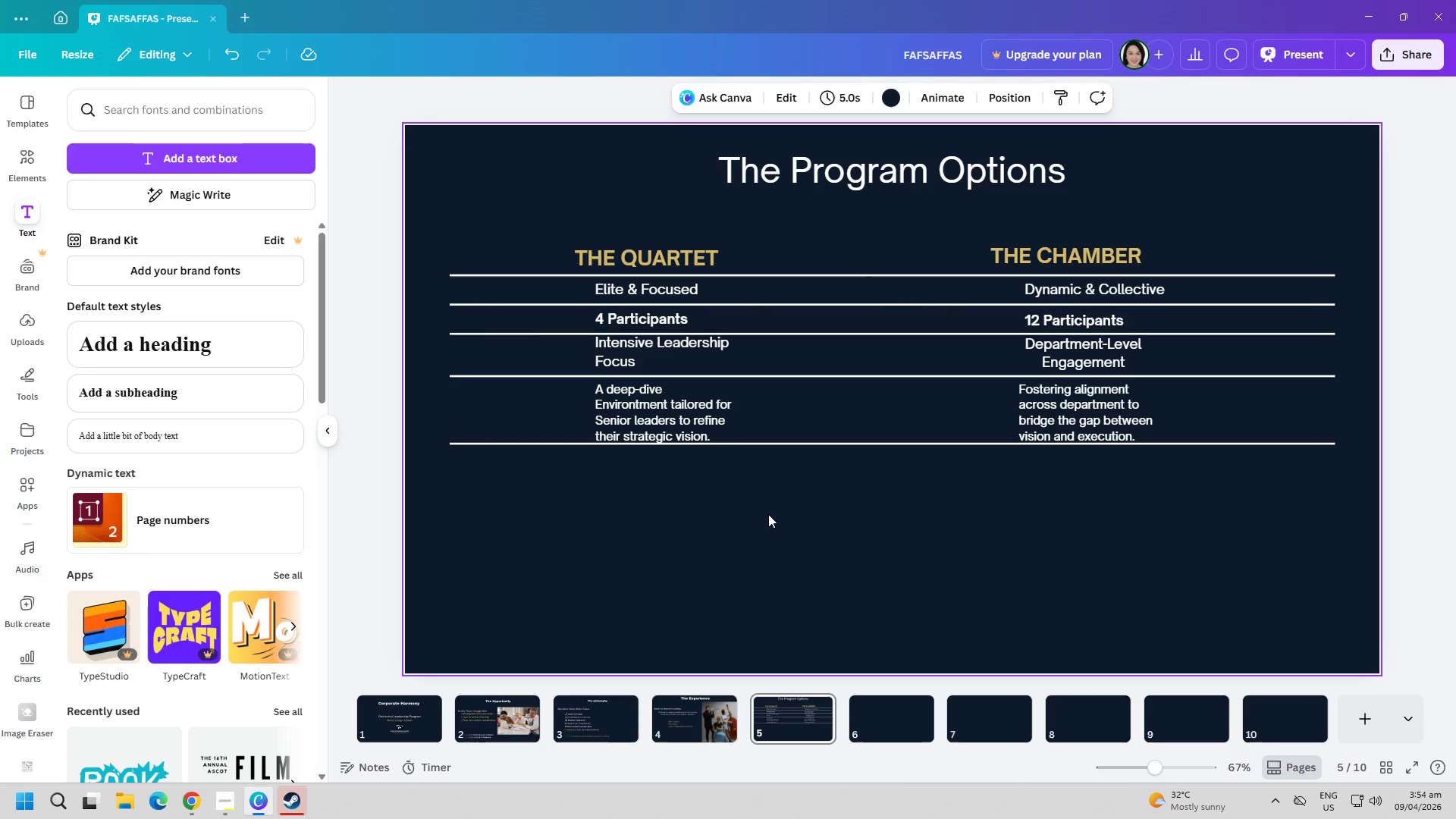 
wait(11.2)
 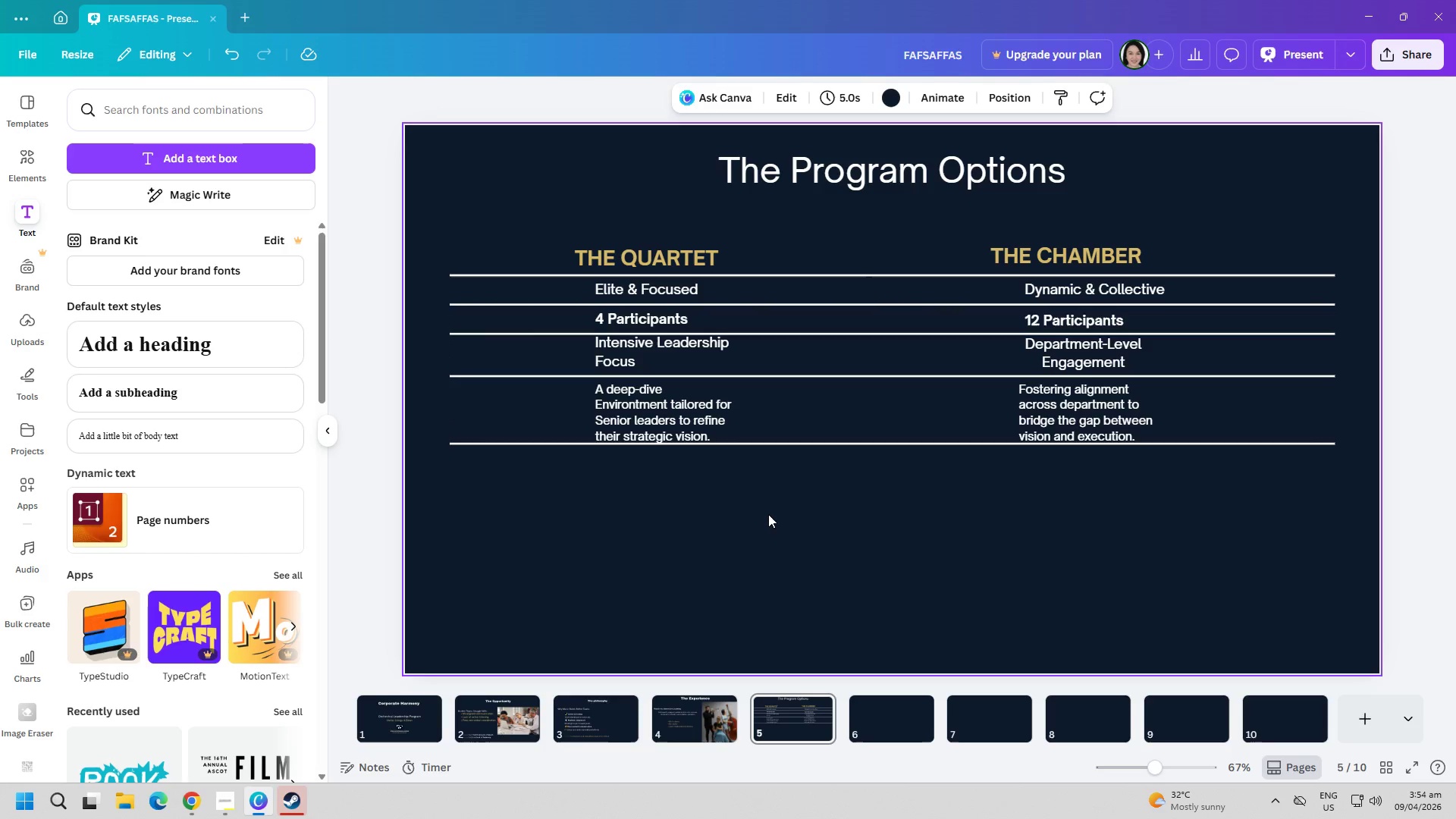 
left_click([168, 156])
 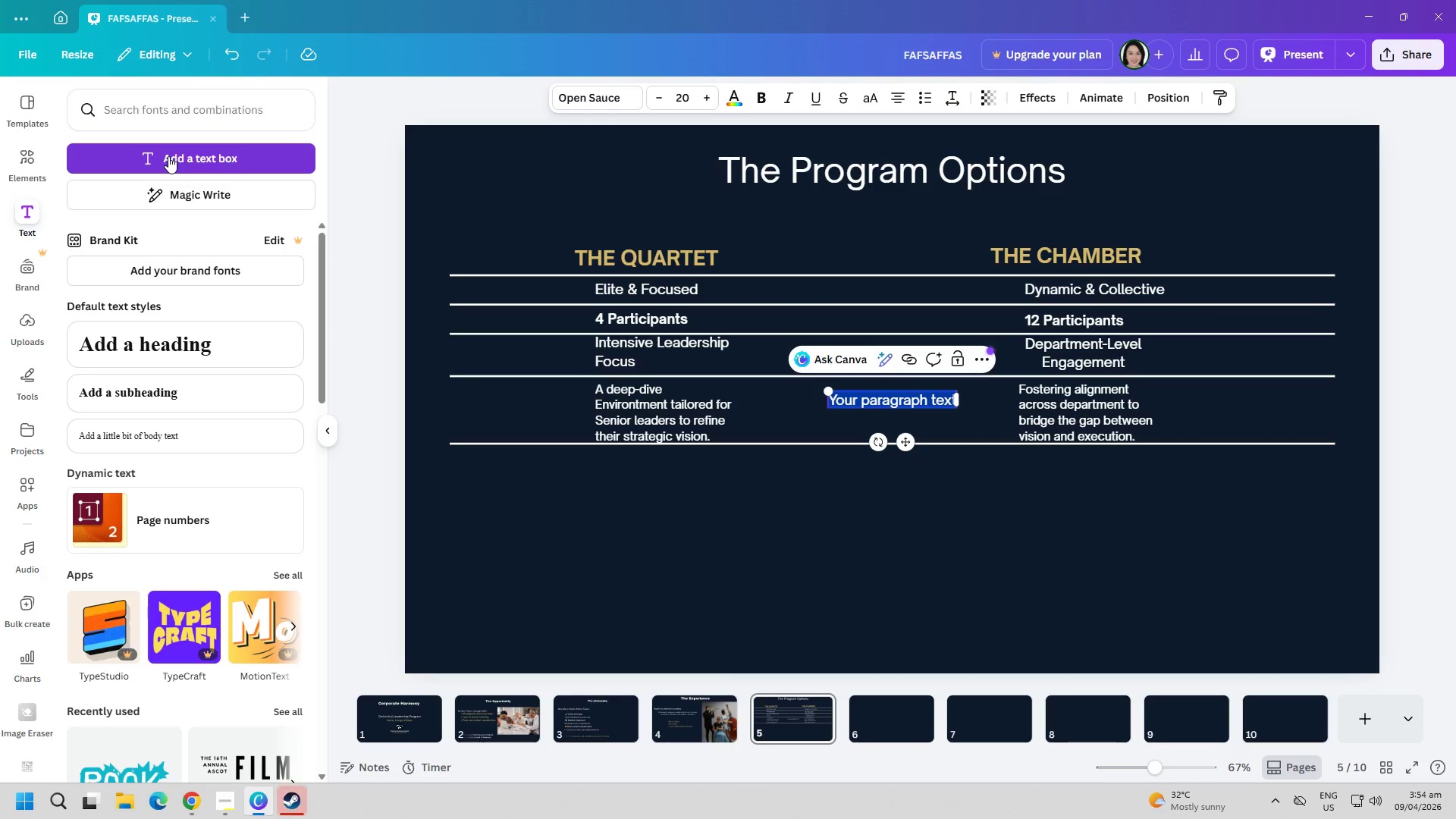 
type(executive-Leve)
key(Backspace)
key(Backspace)
key(Backspace)
key(Backspace)
 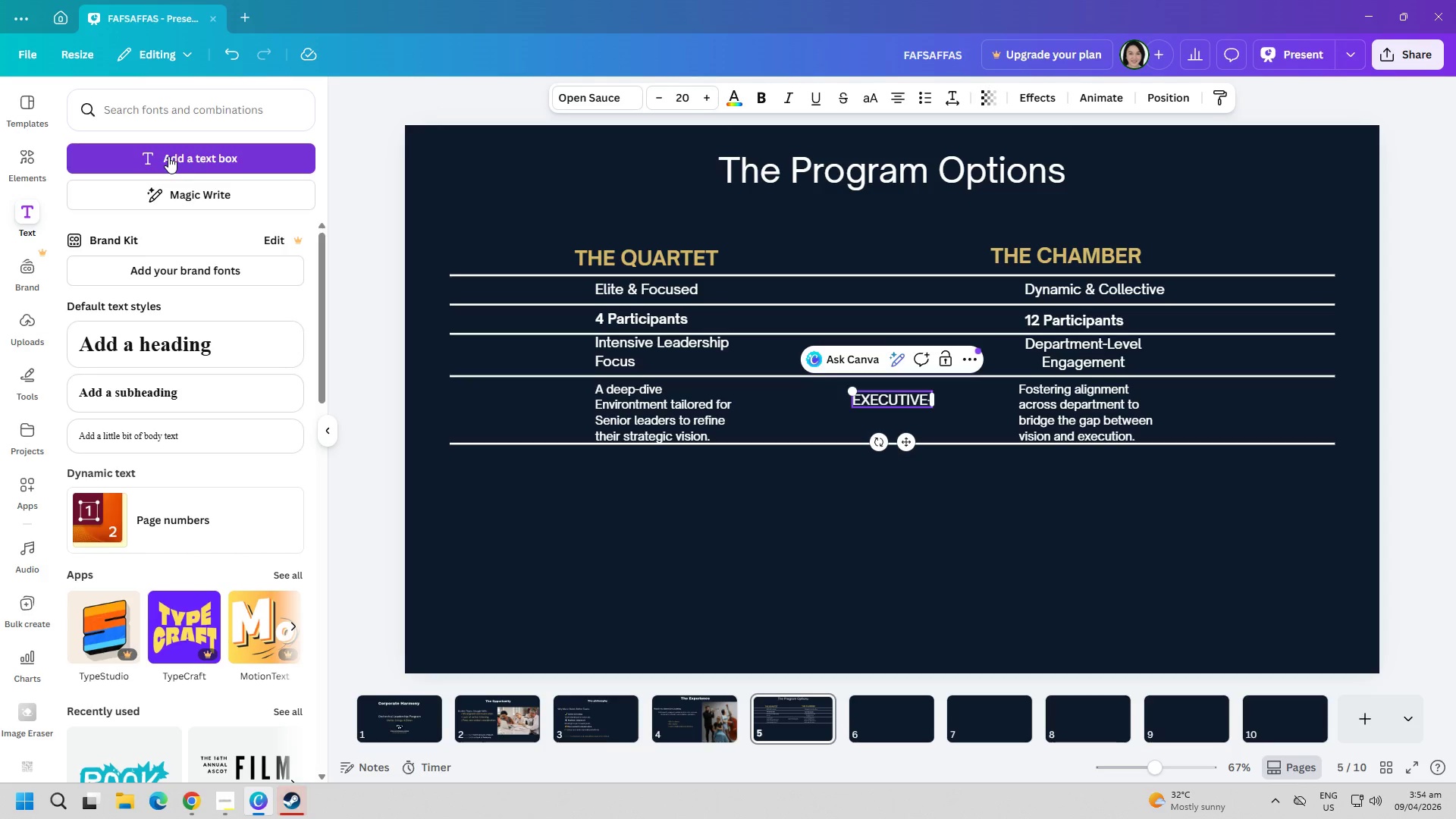 
key(Control+ControlLeft)
 